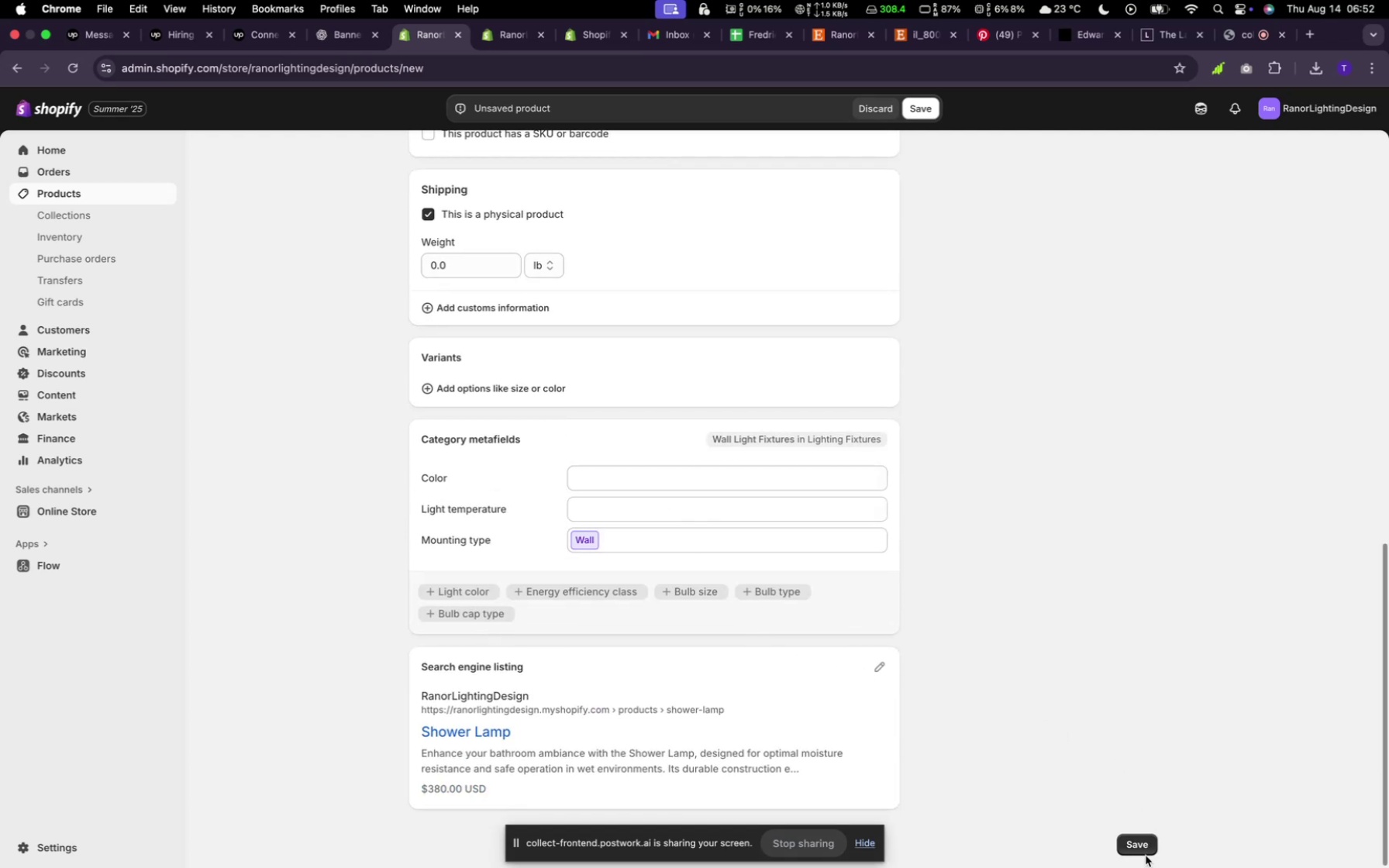 
left_click([1143, 845])
 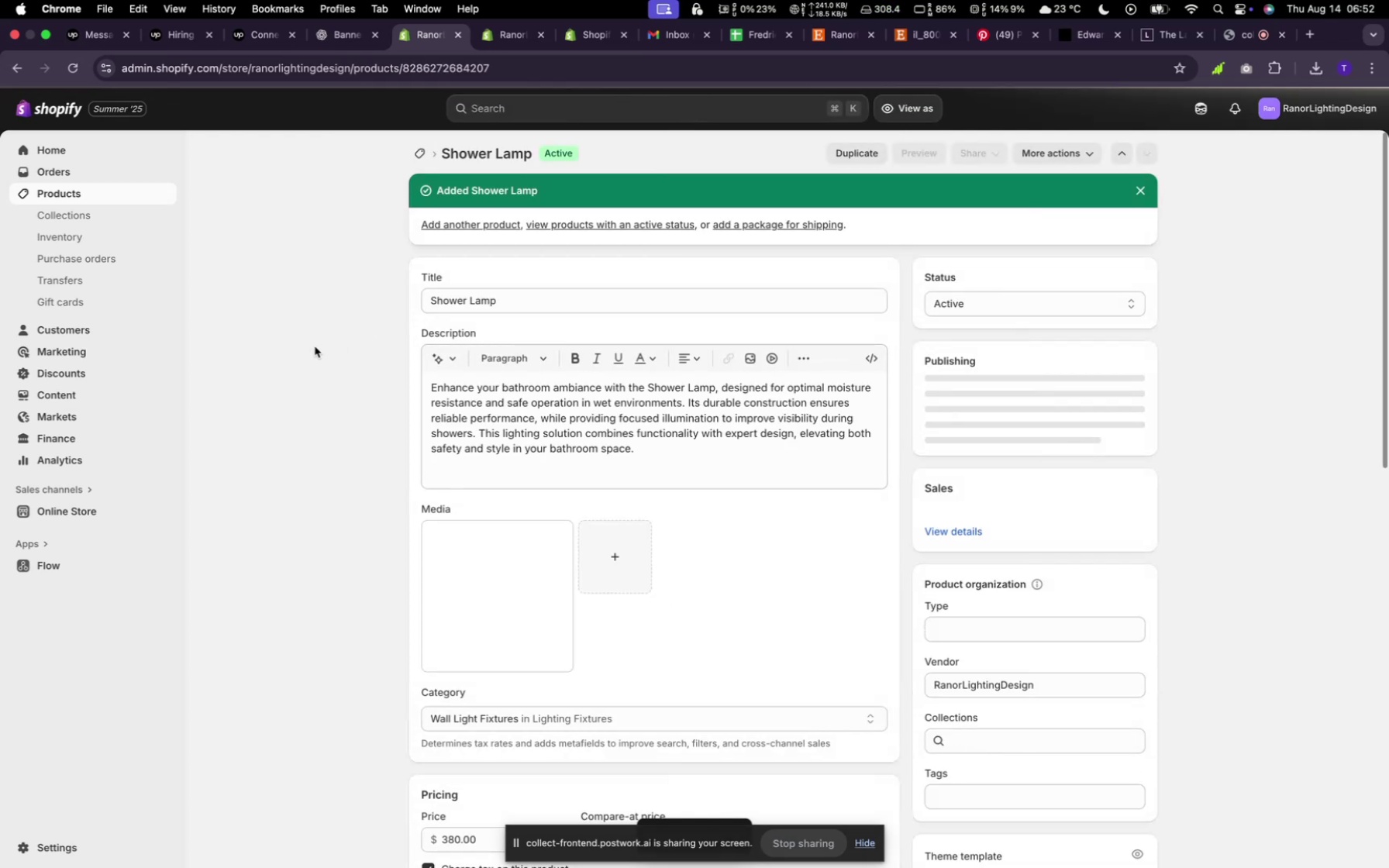 
wait(9.33)
 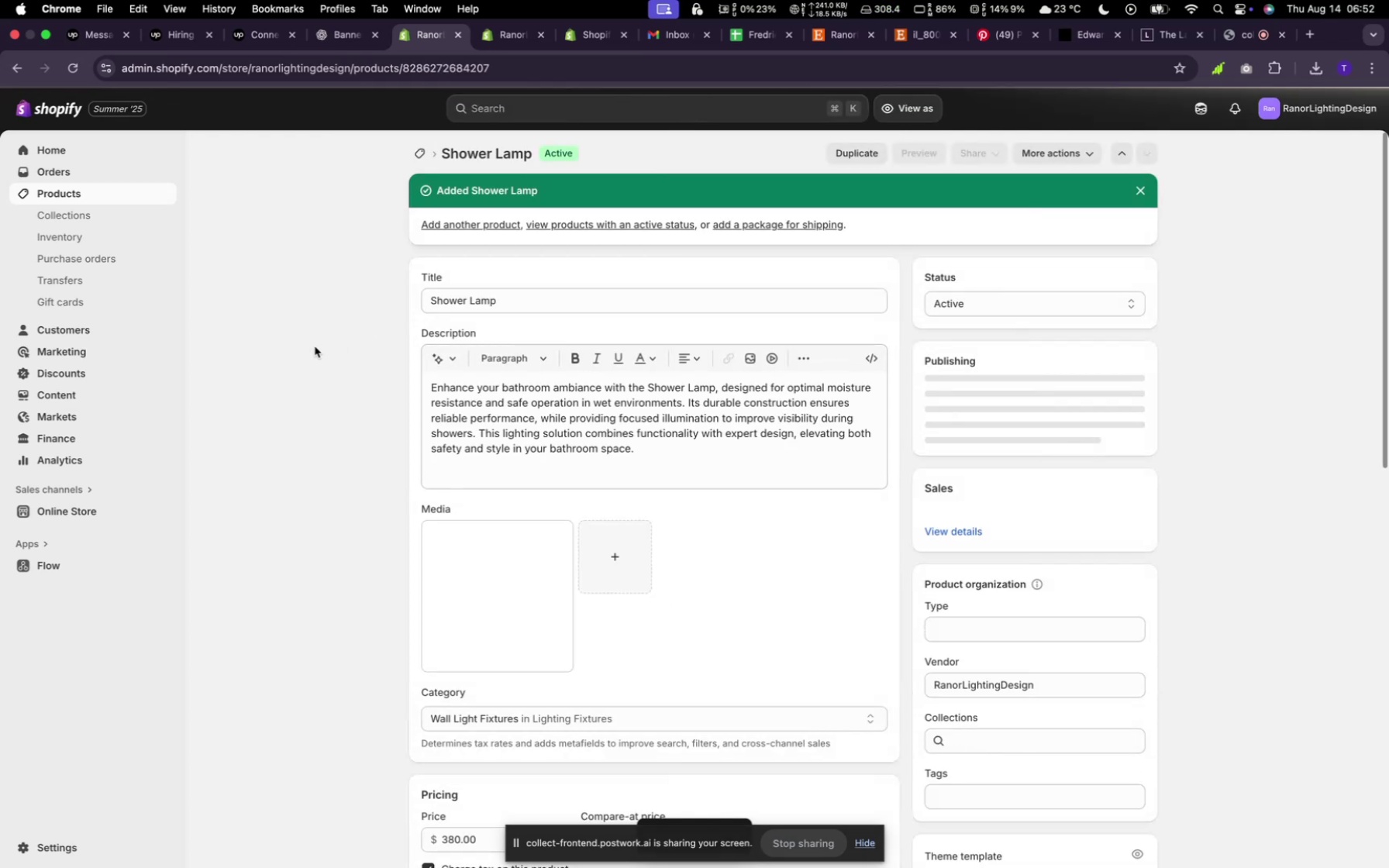 
left_click([1301, 145])
 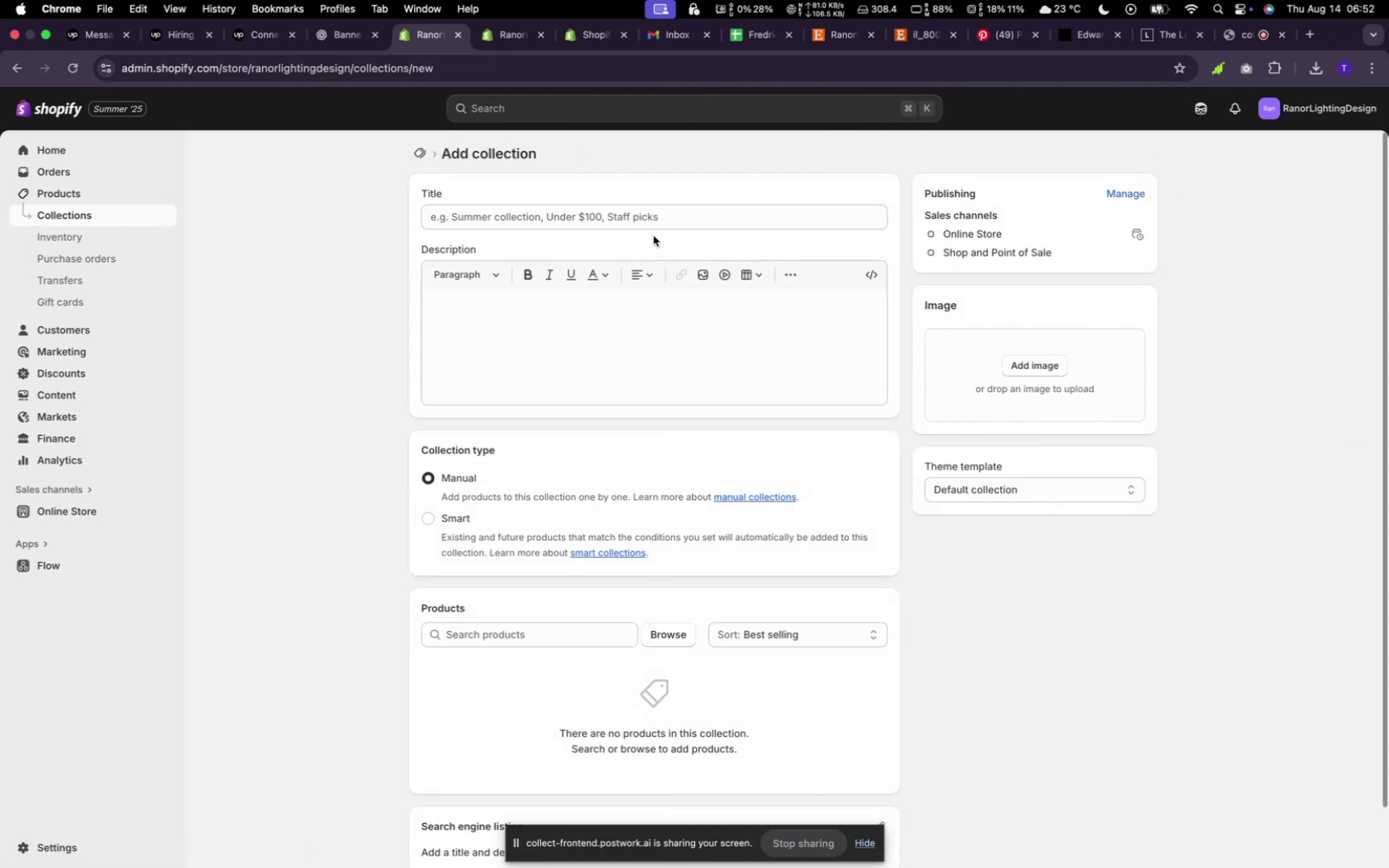 
left_click([647, 215])
 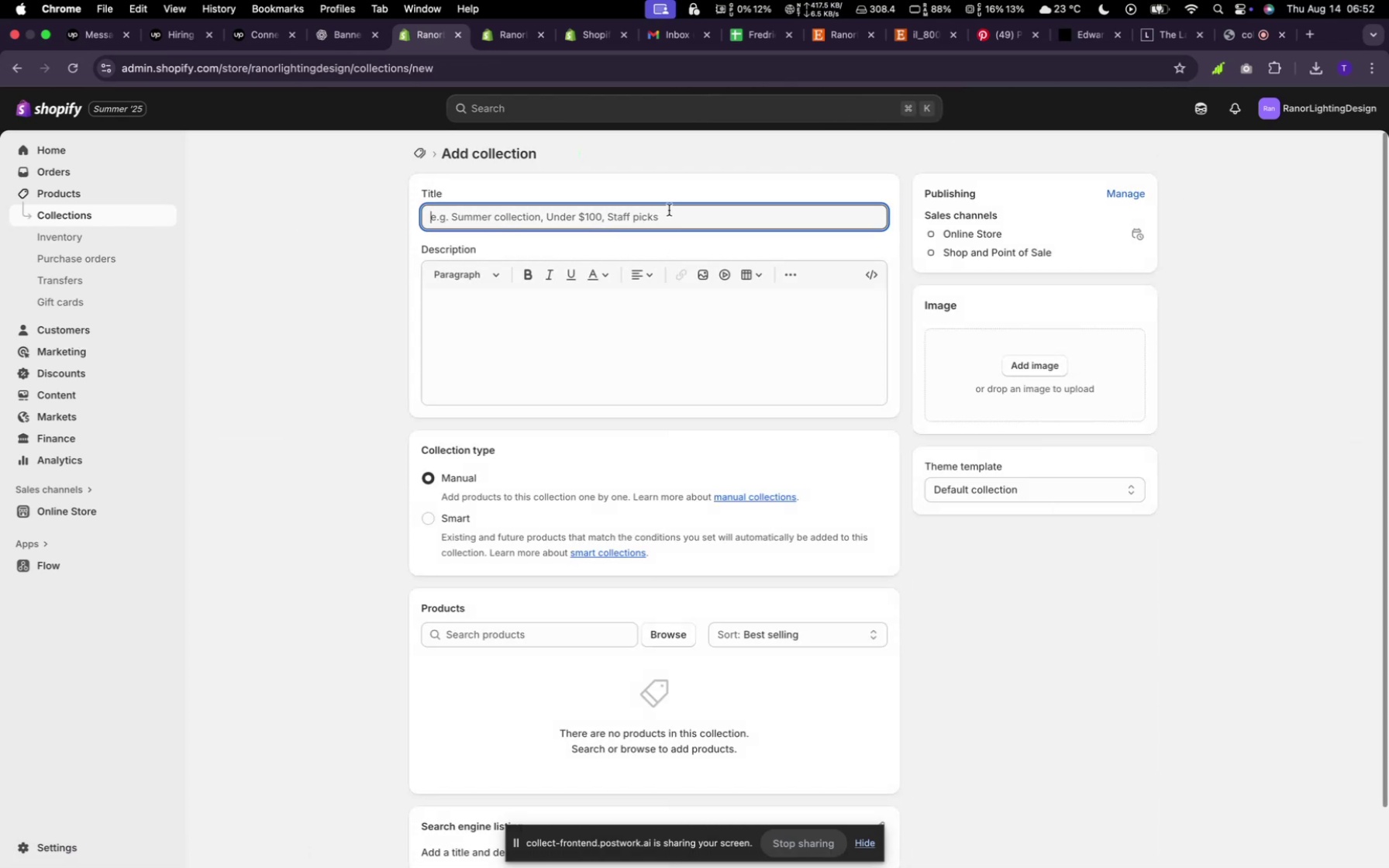 
type(BE)
key(Backspace)
type(edside Lamps)
 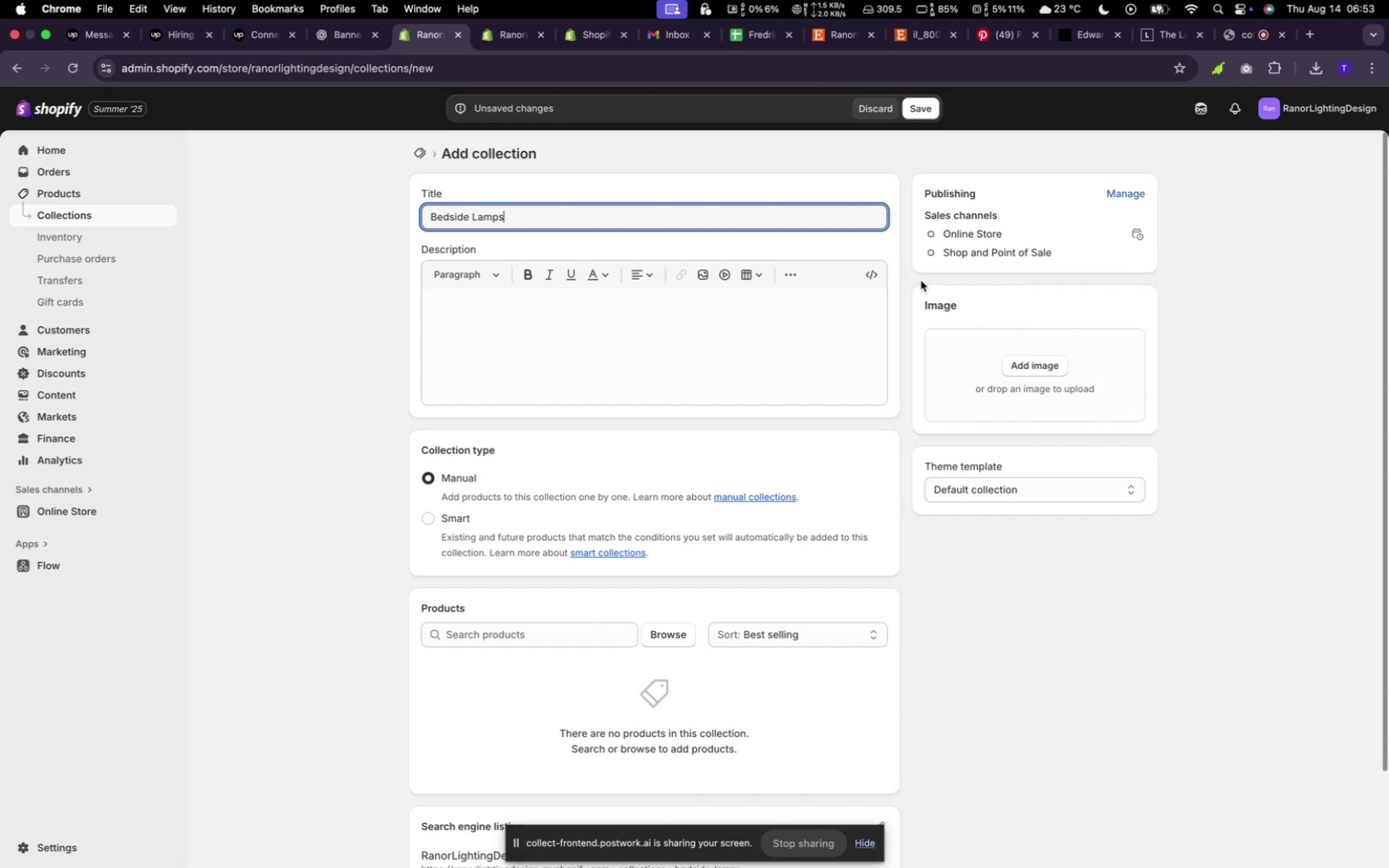 
scroll: coordinate [589, 491], scroll_direction: down, amount: 14.0
 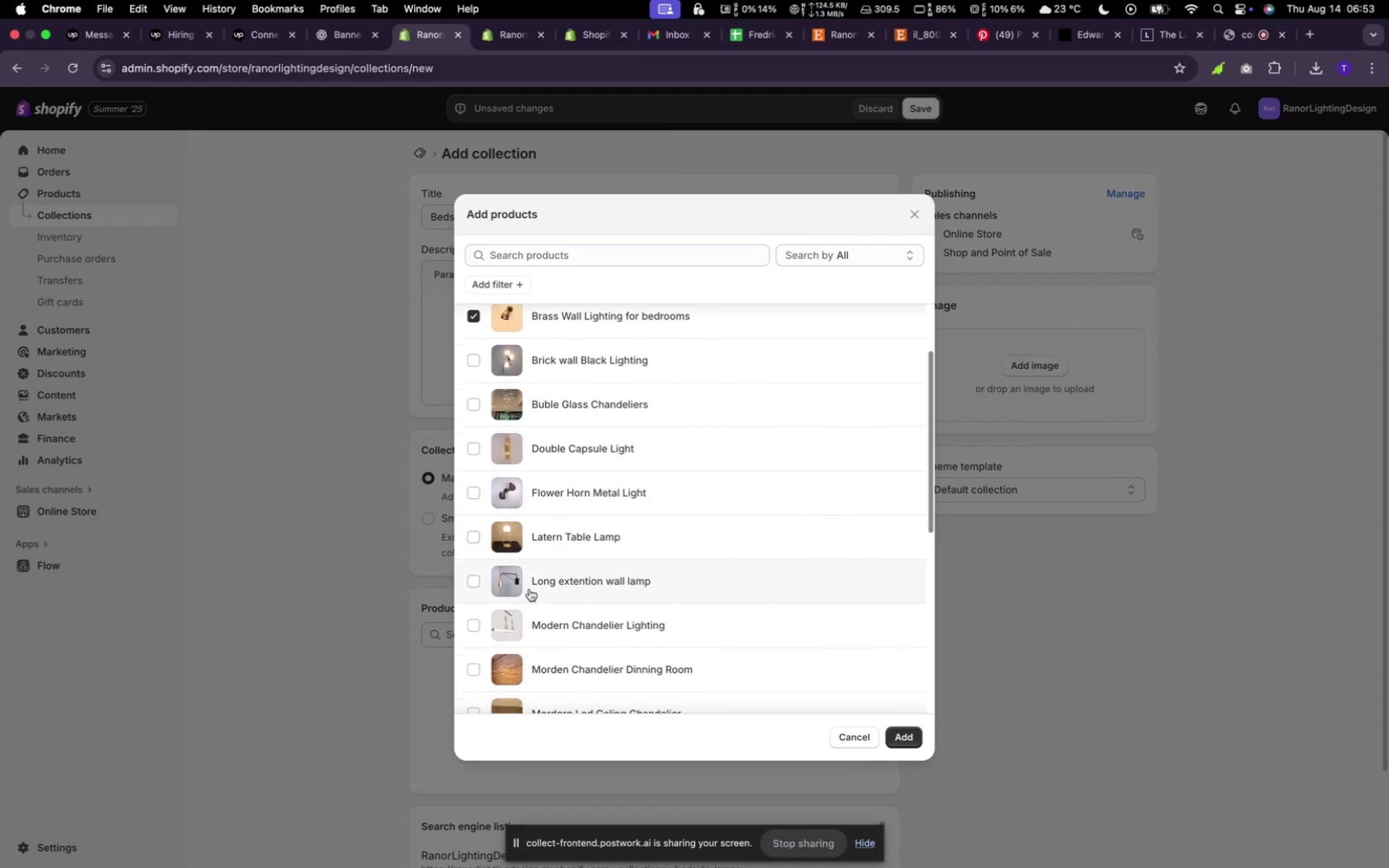 
left_click([531, 586])
 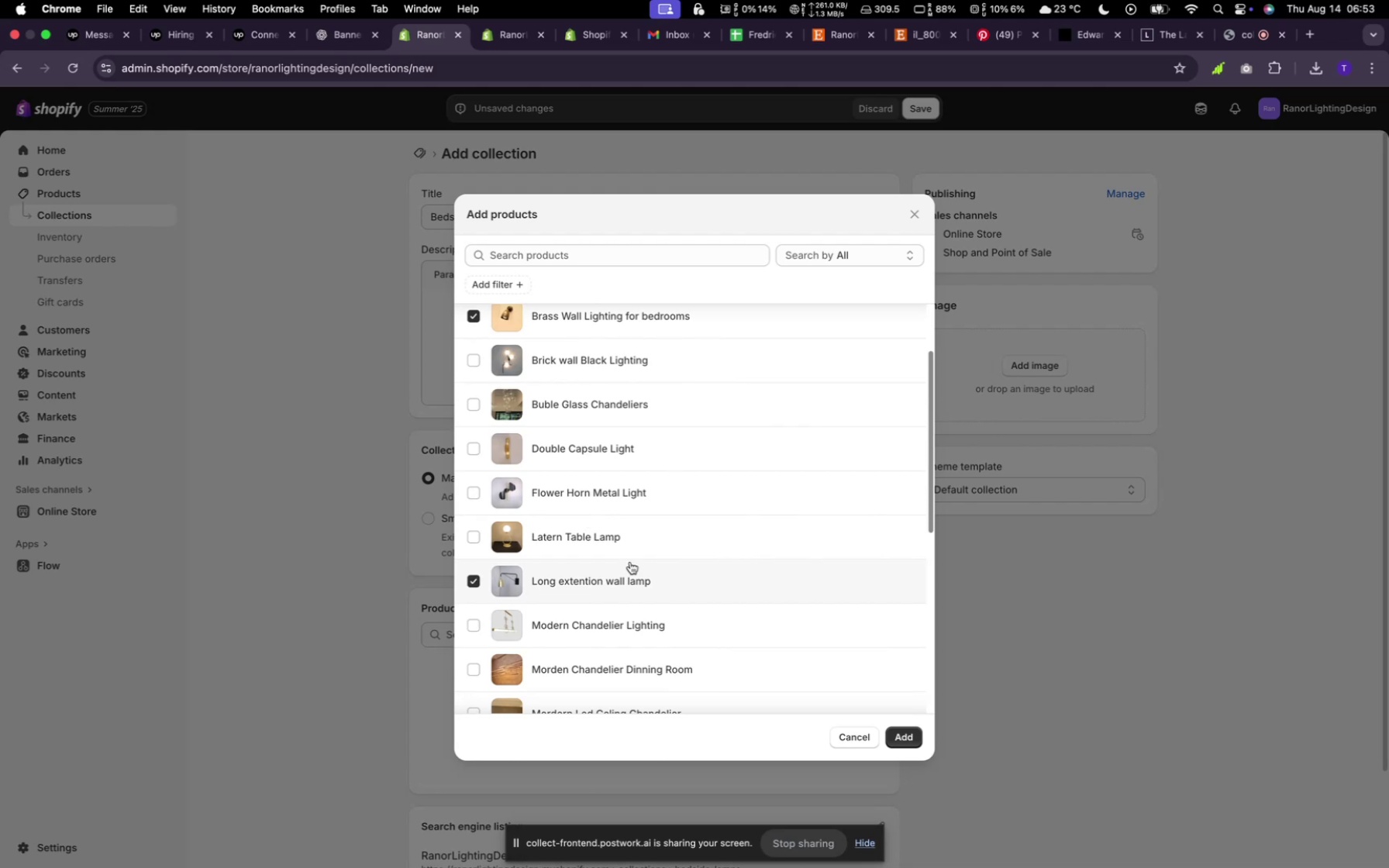 
scroll: coordinate [633, 554], scroll_direction: down, amount: 9.0
 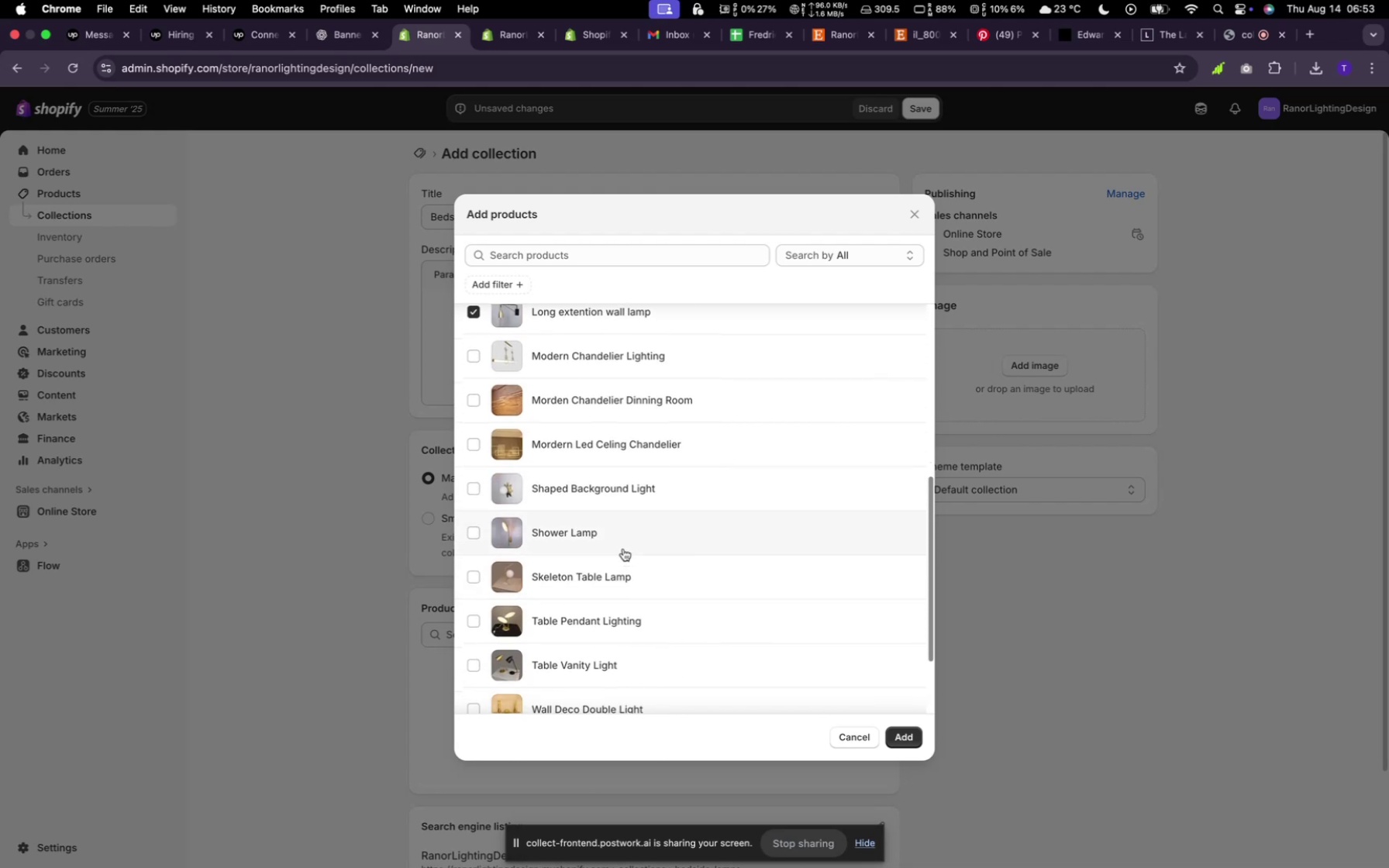 
left_click([626, 546])
 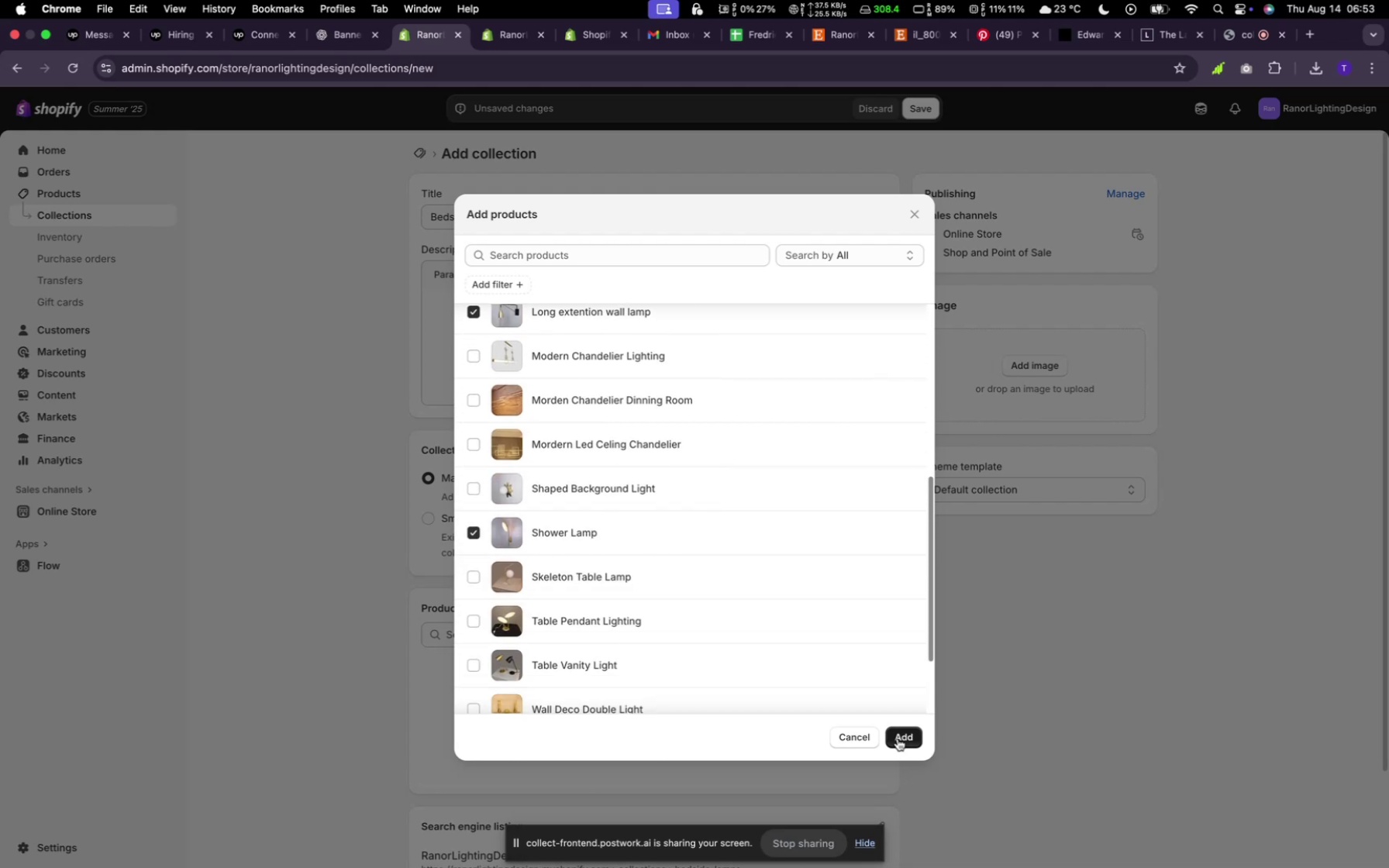 
left_click([899, 741])
 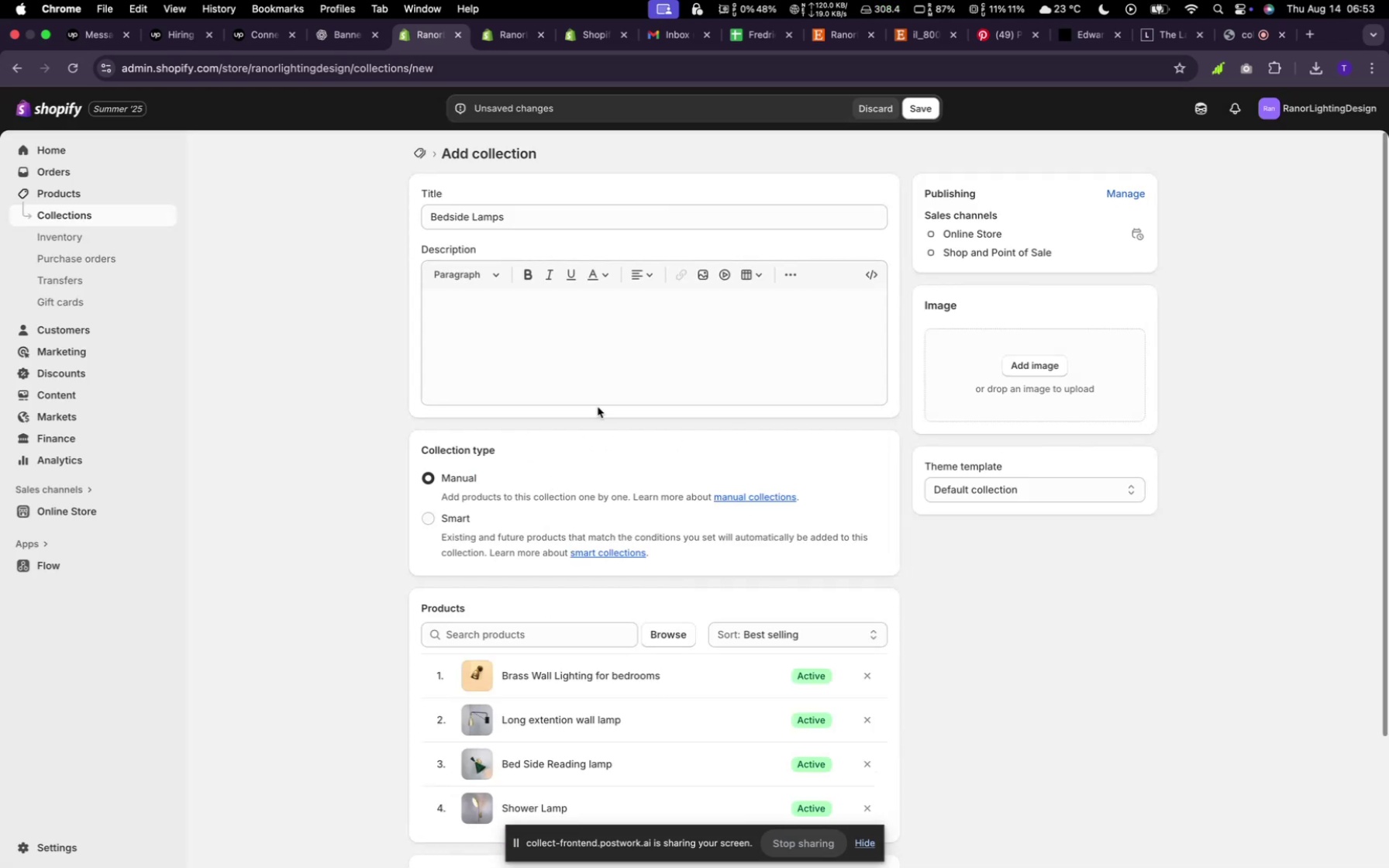 
scroll: coordinate [650, 380], scroll_direction: down, amount: 18.0
 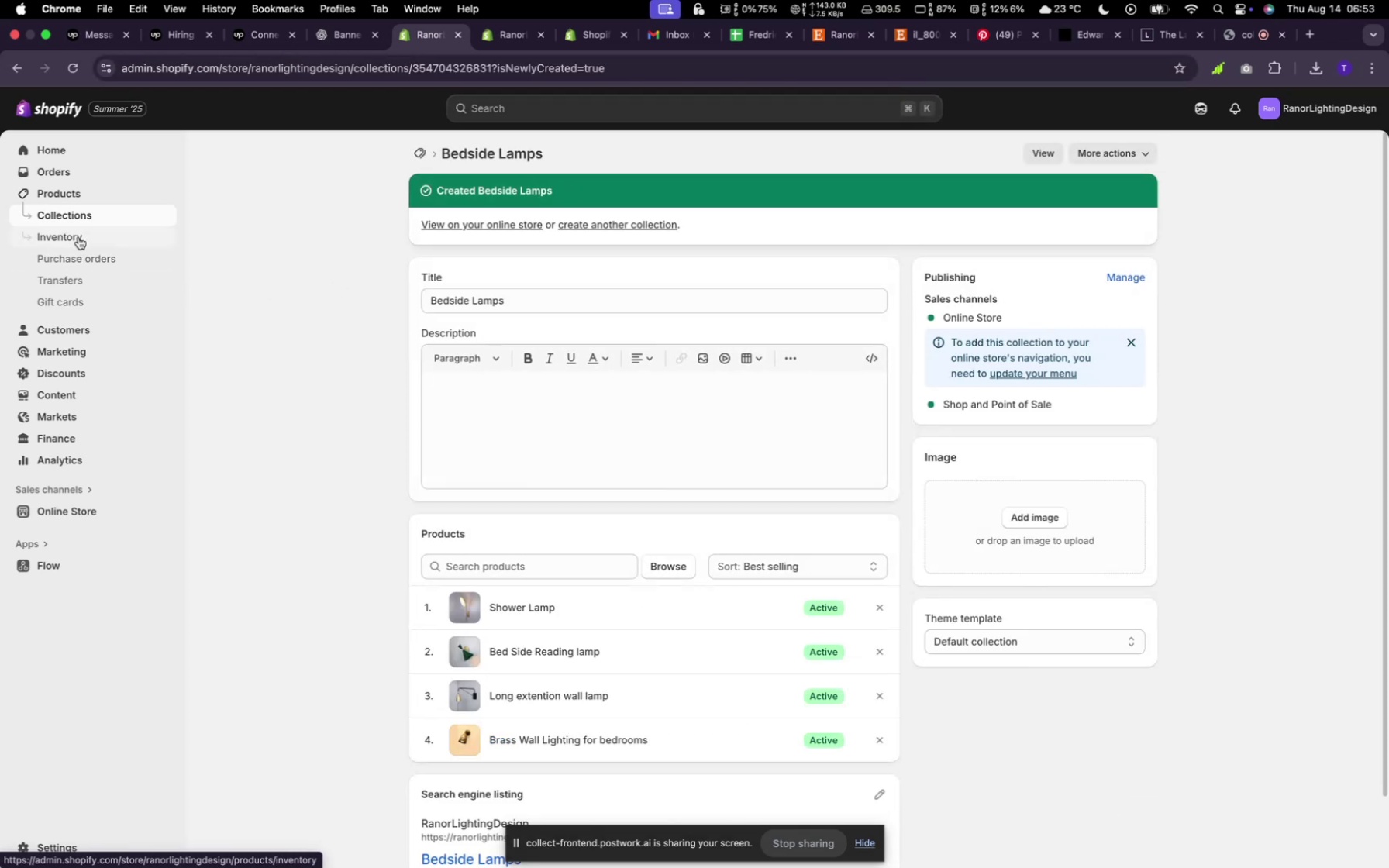 
wait(7.25)
 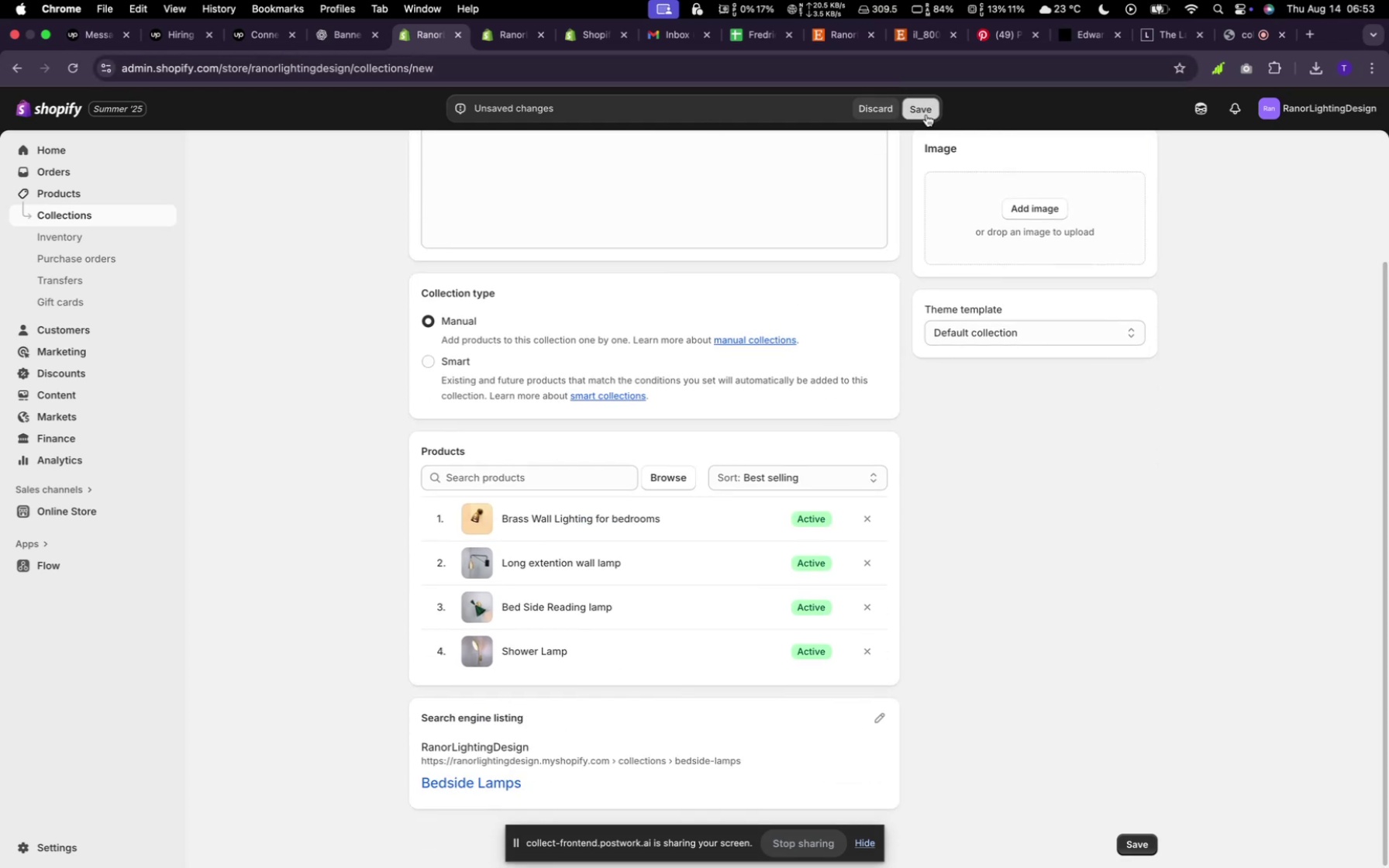 
left_click([78, 237])
 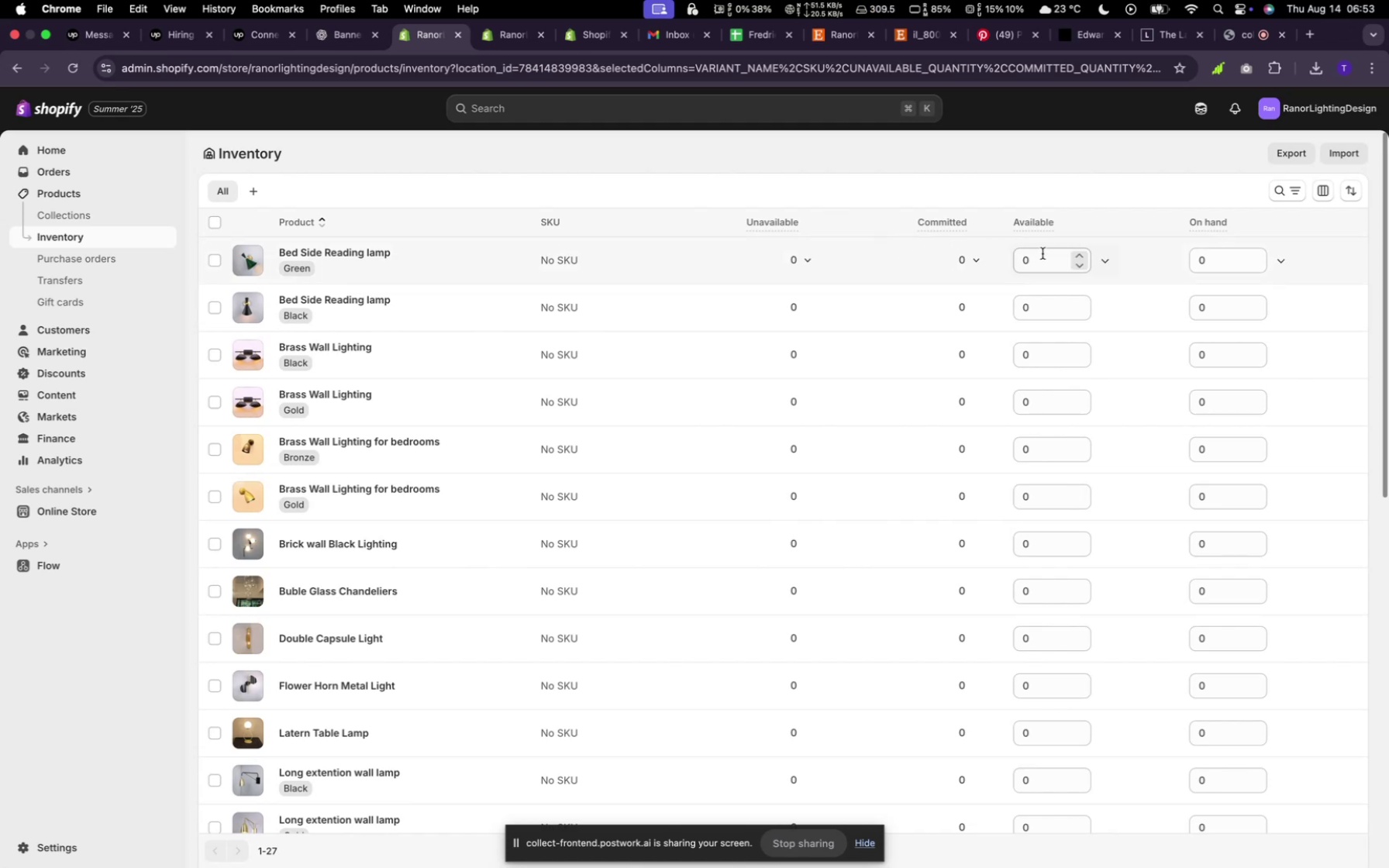 
left_click([1029, 262])
 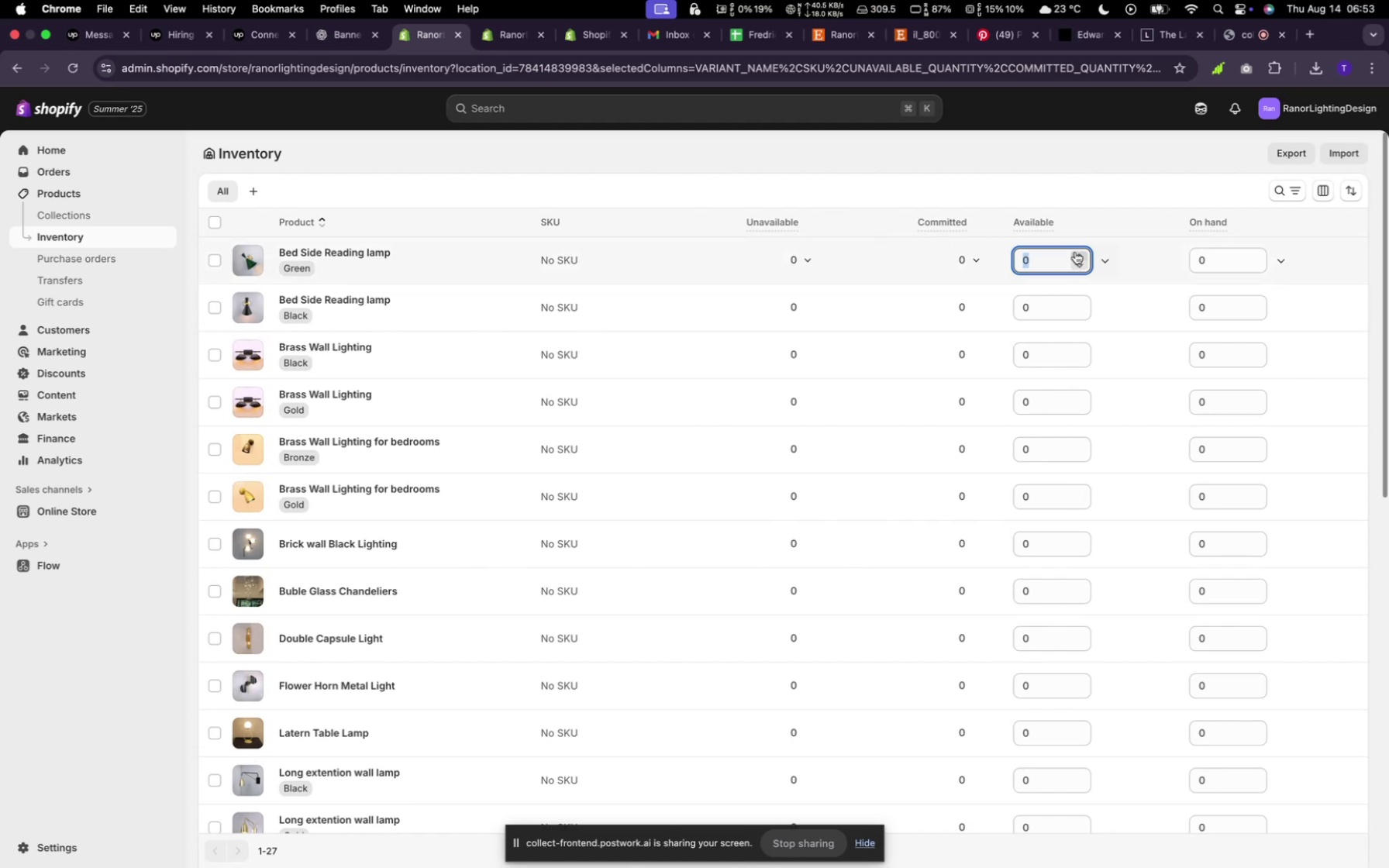 
double_click([1076, 253])
 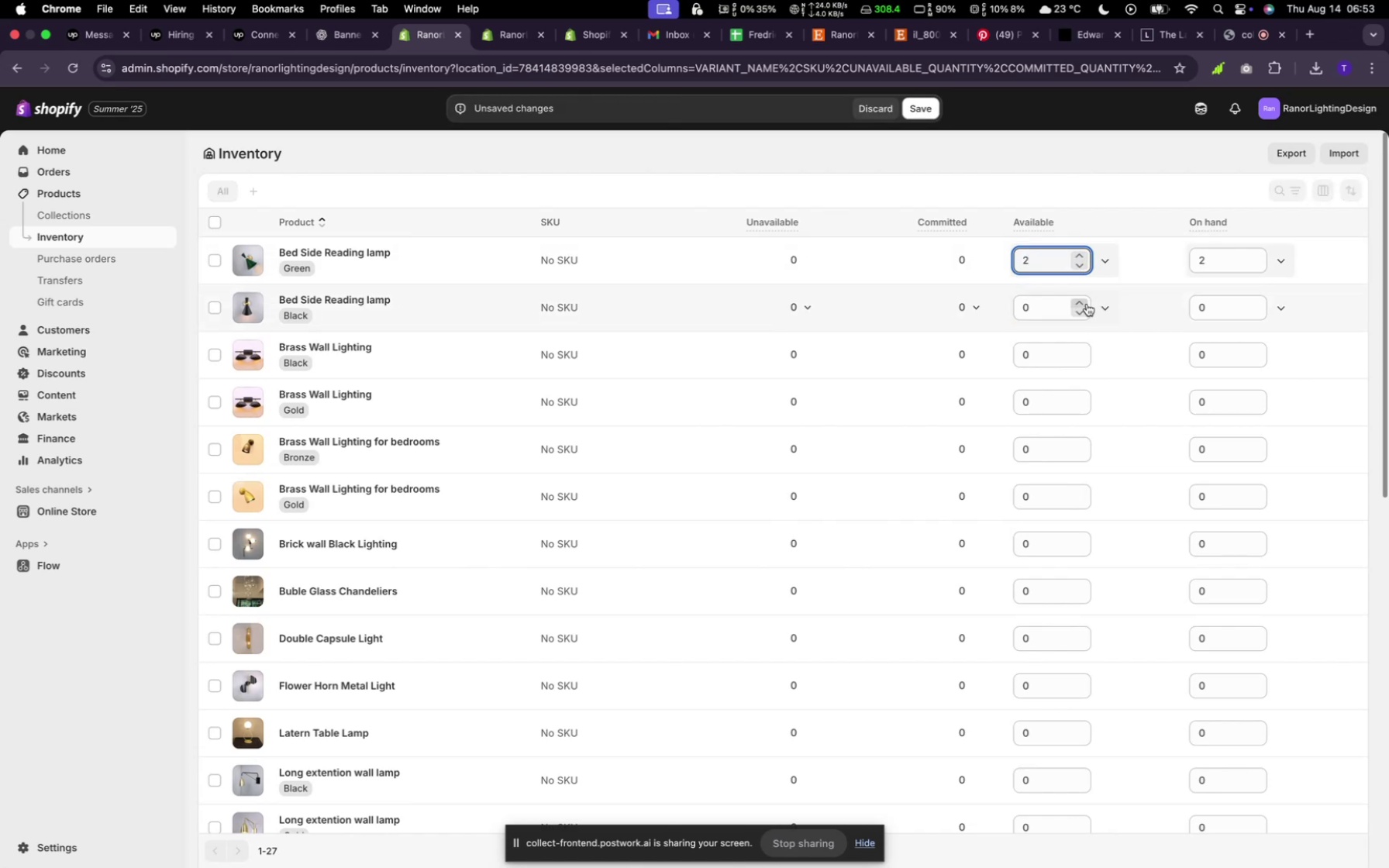 
double_click([1087, 303])
 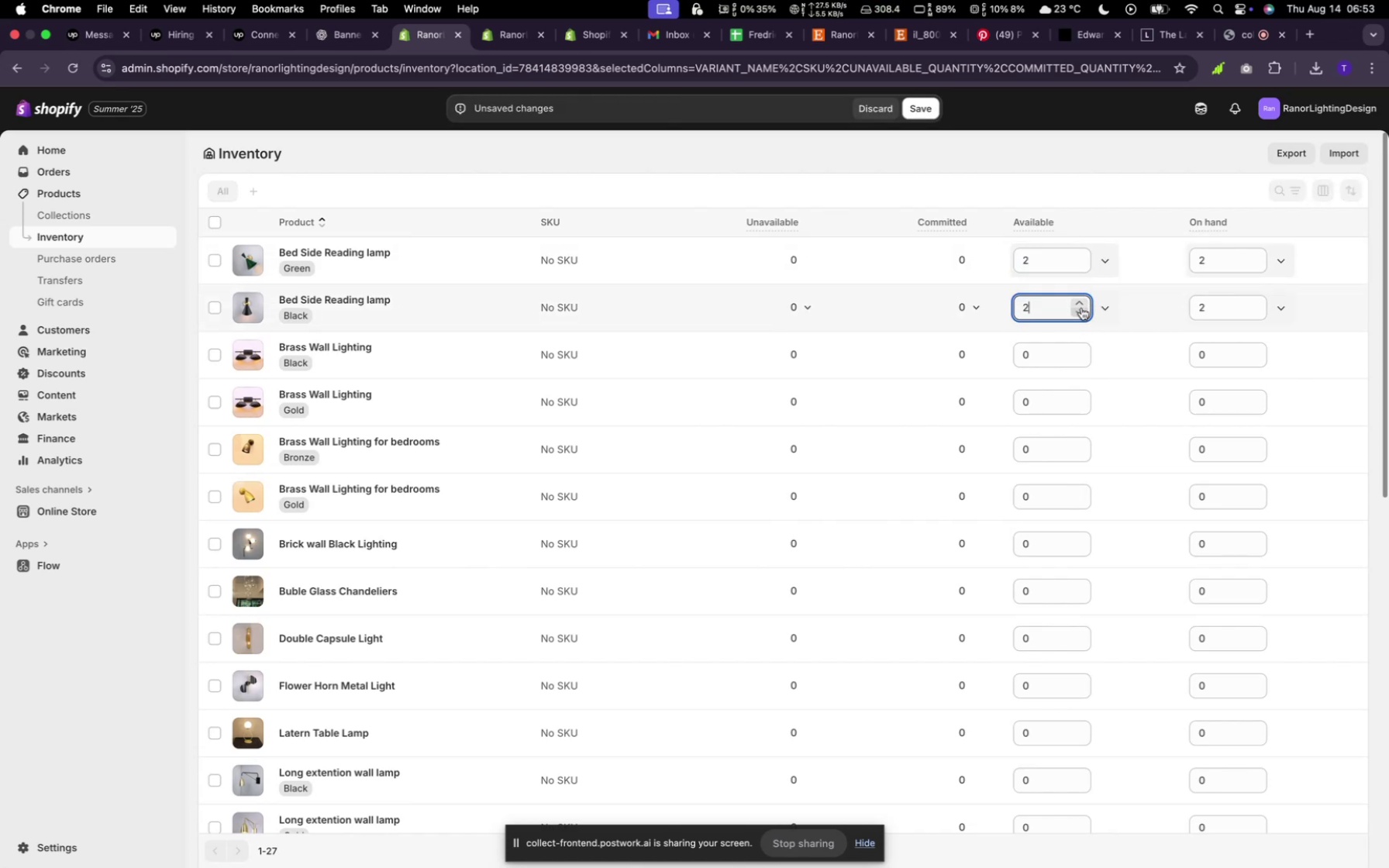 
left_click([1081, 305])
 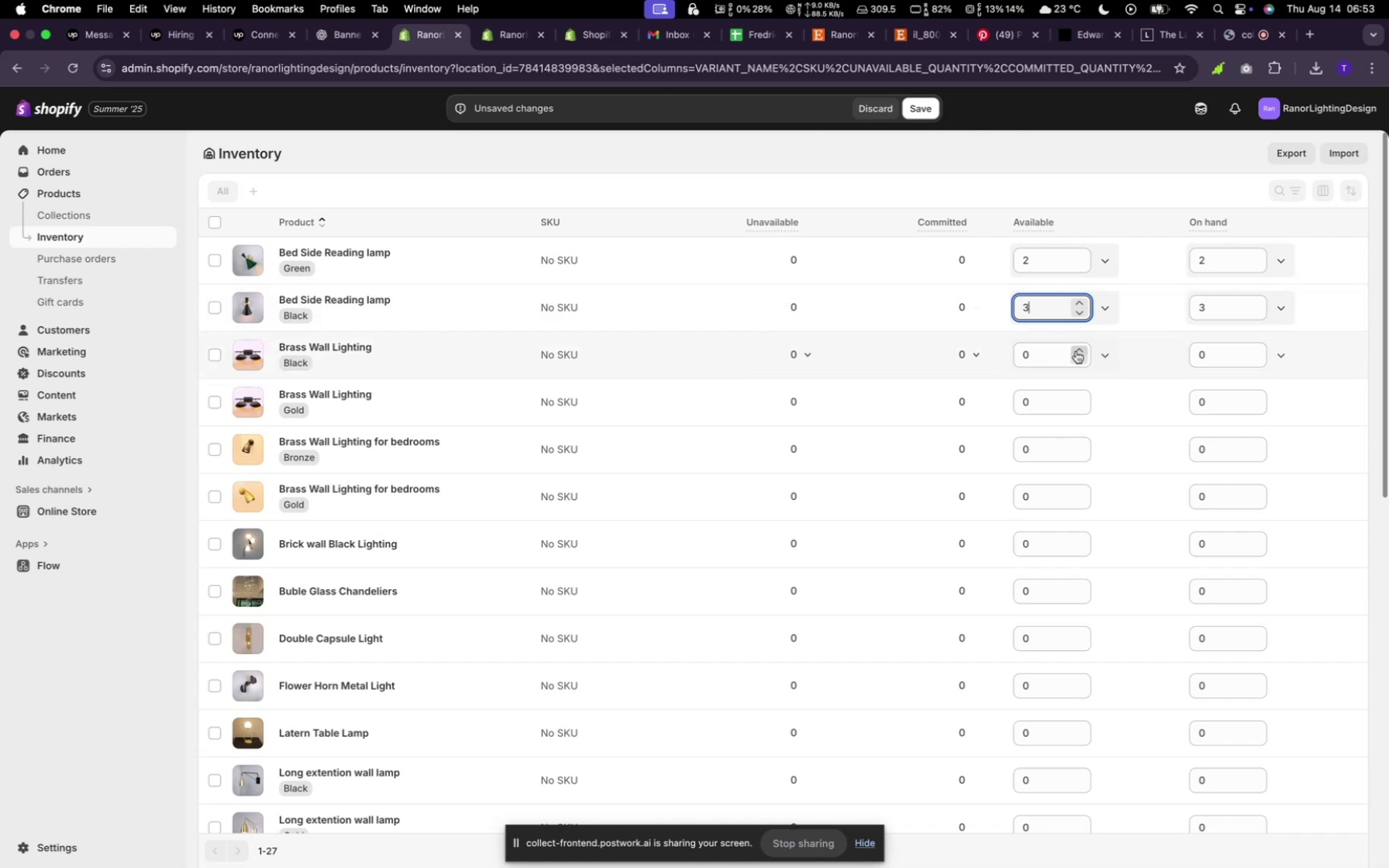 
left_click([1094, 312])
 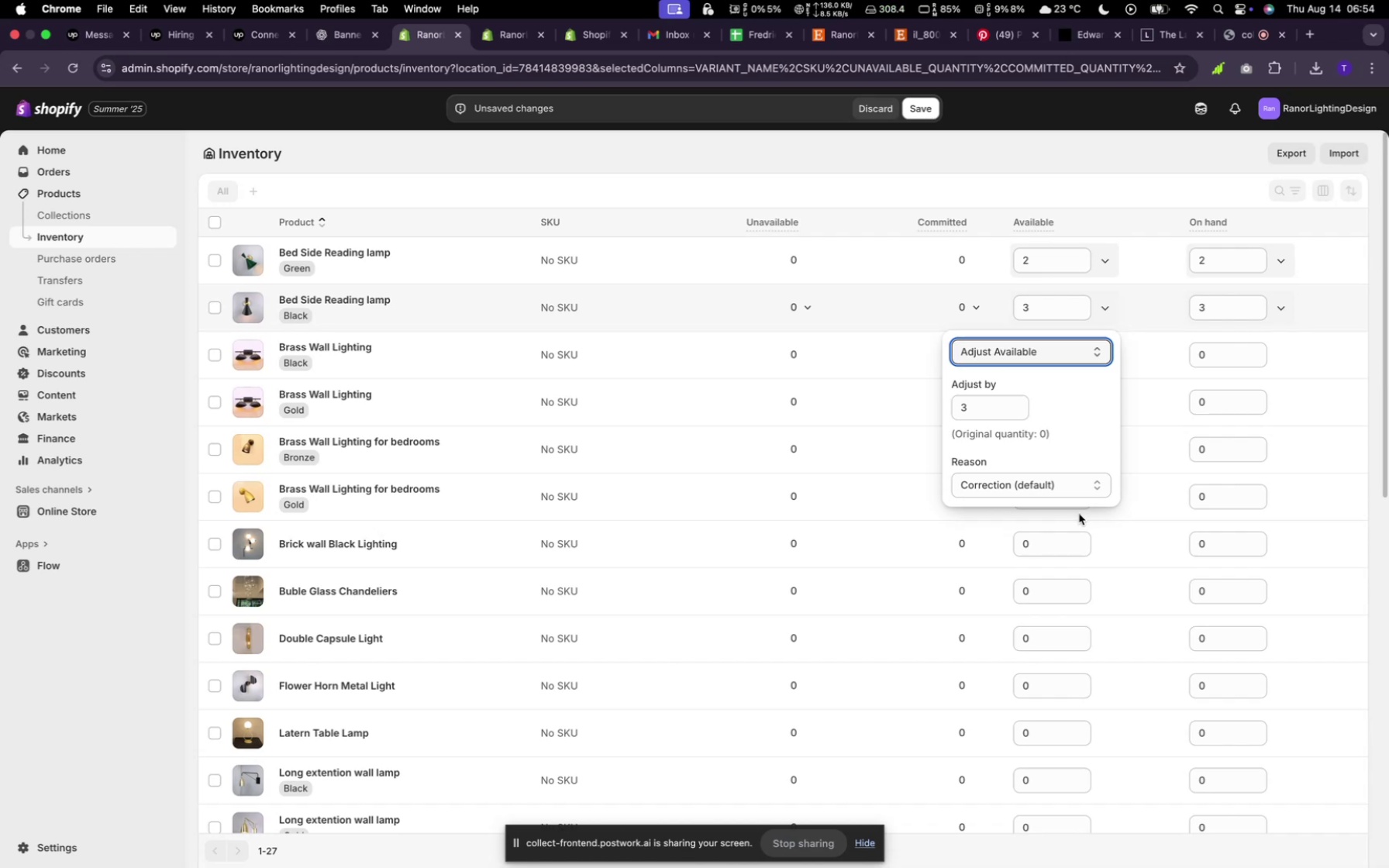 
wait(13.95)
 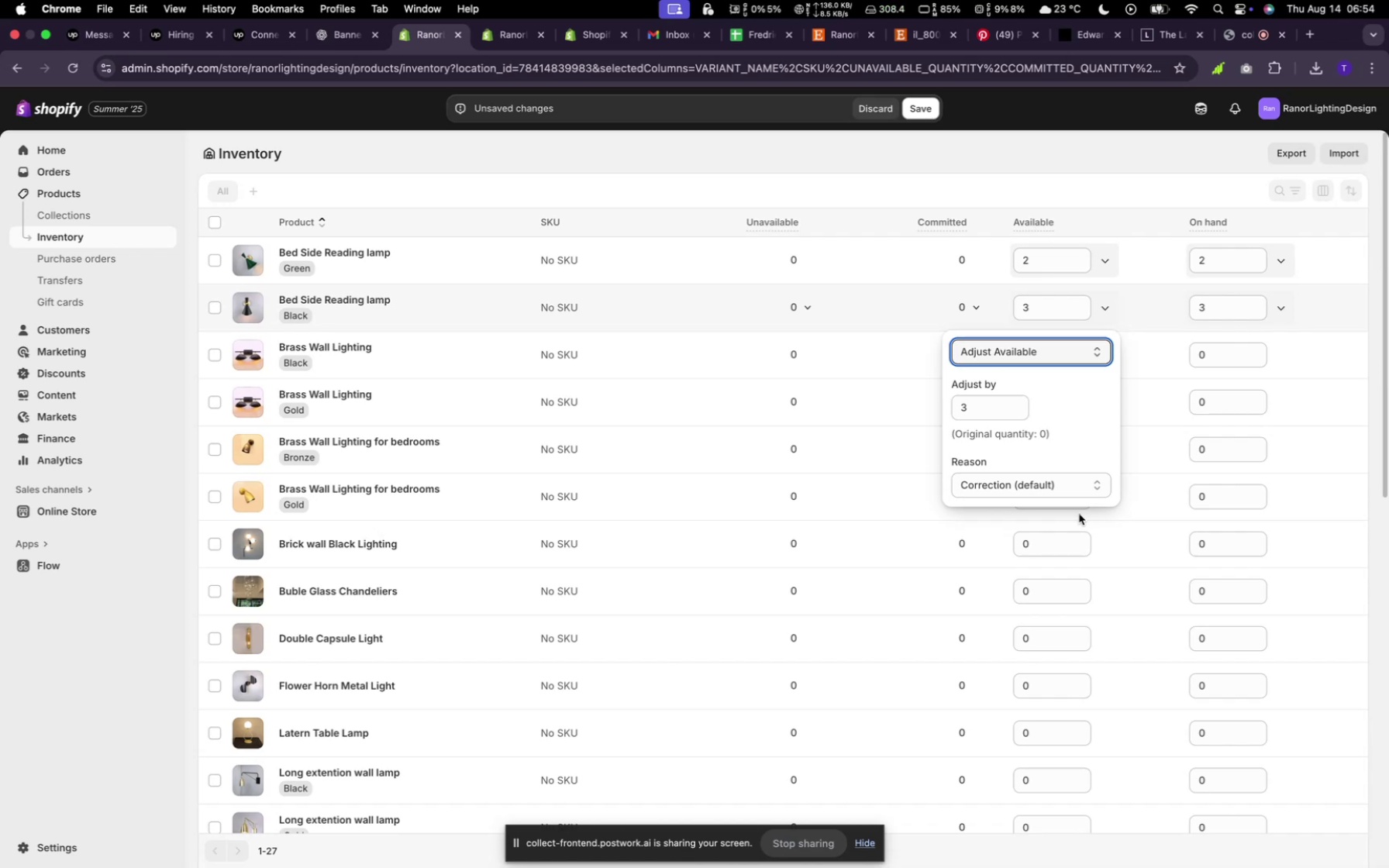 
left_click([1148, 341])
 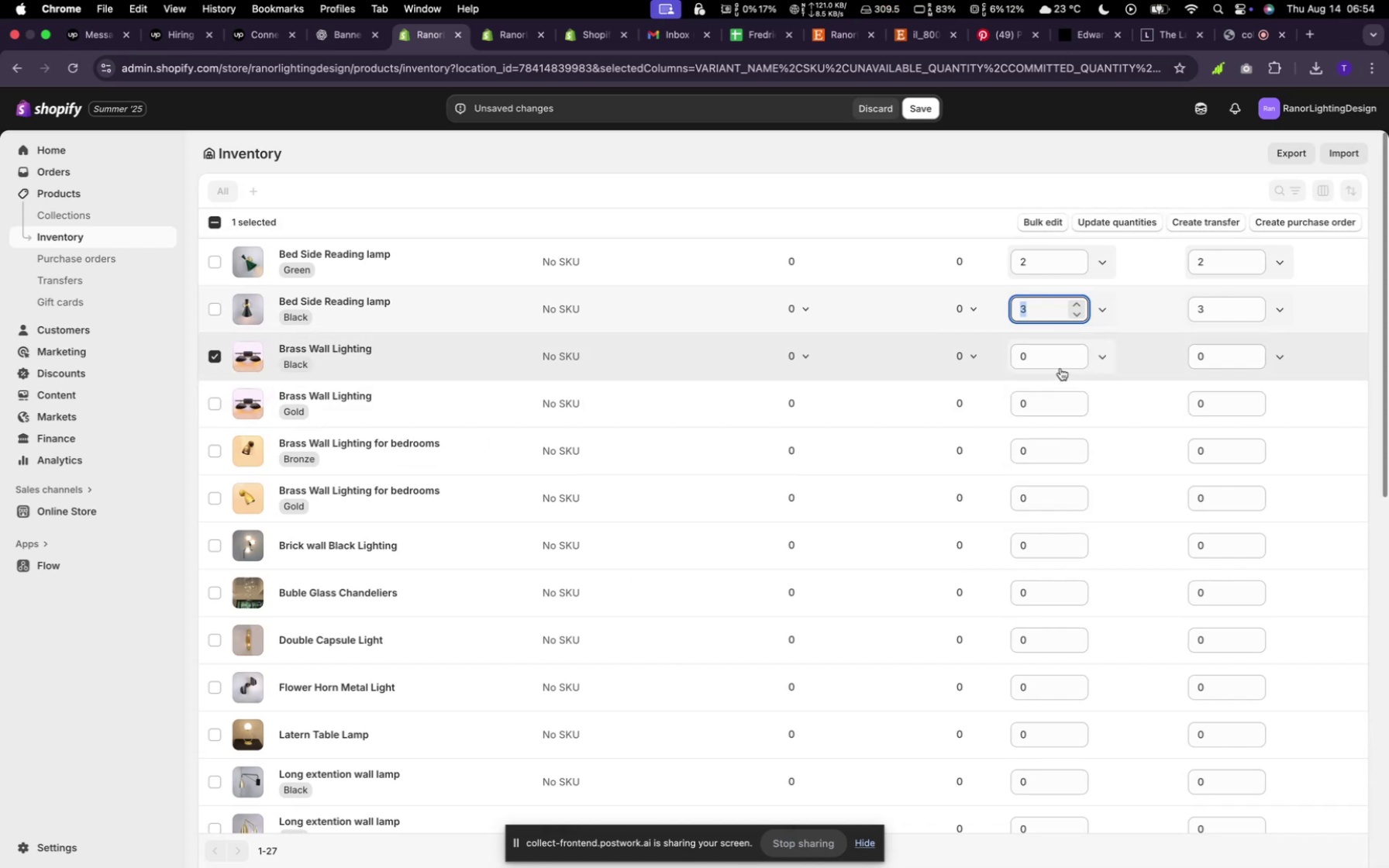 
left_click([1053, 366])
 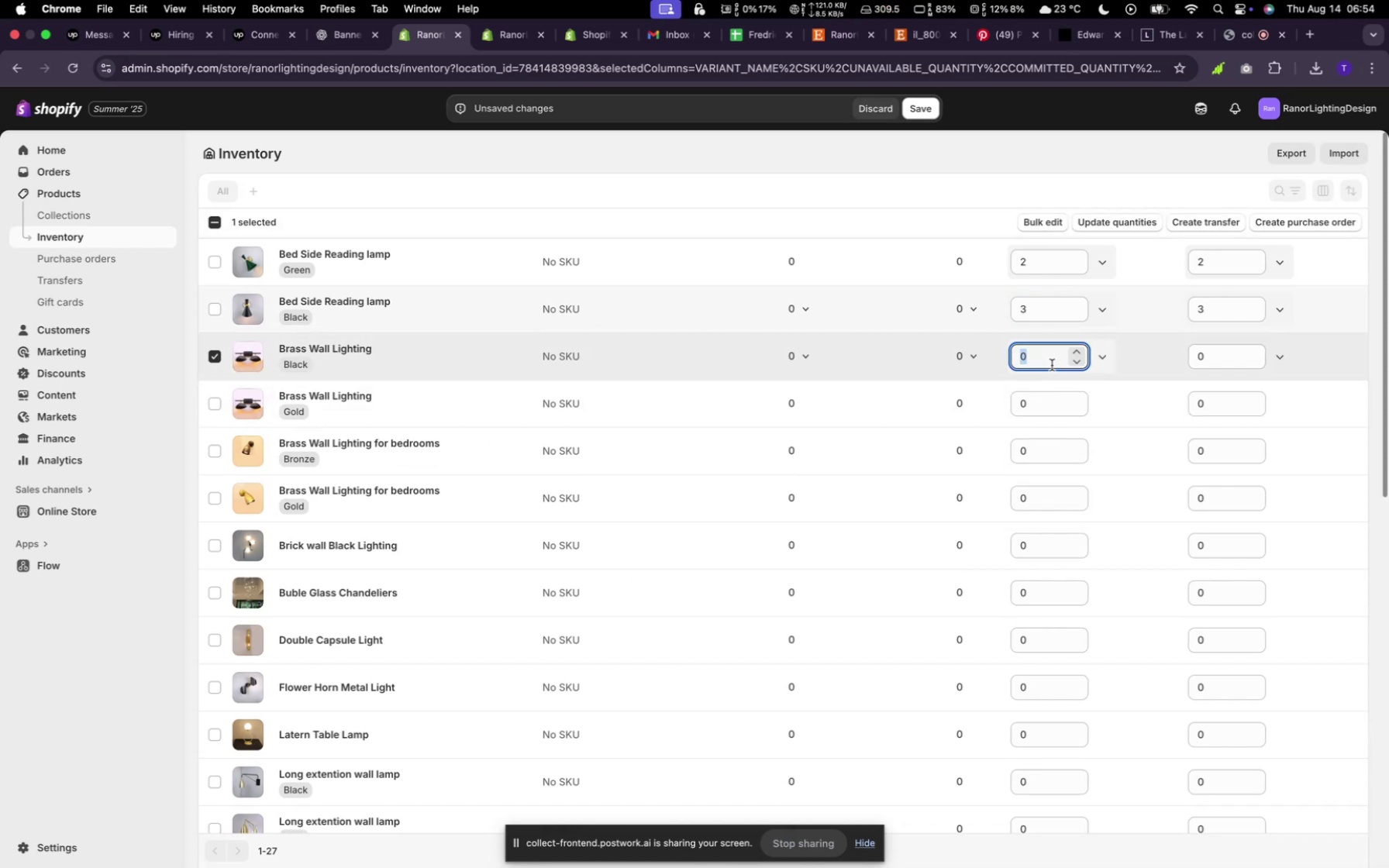 
key(2)
 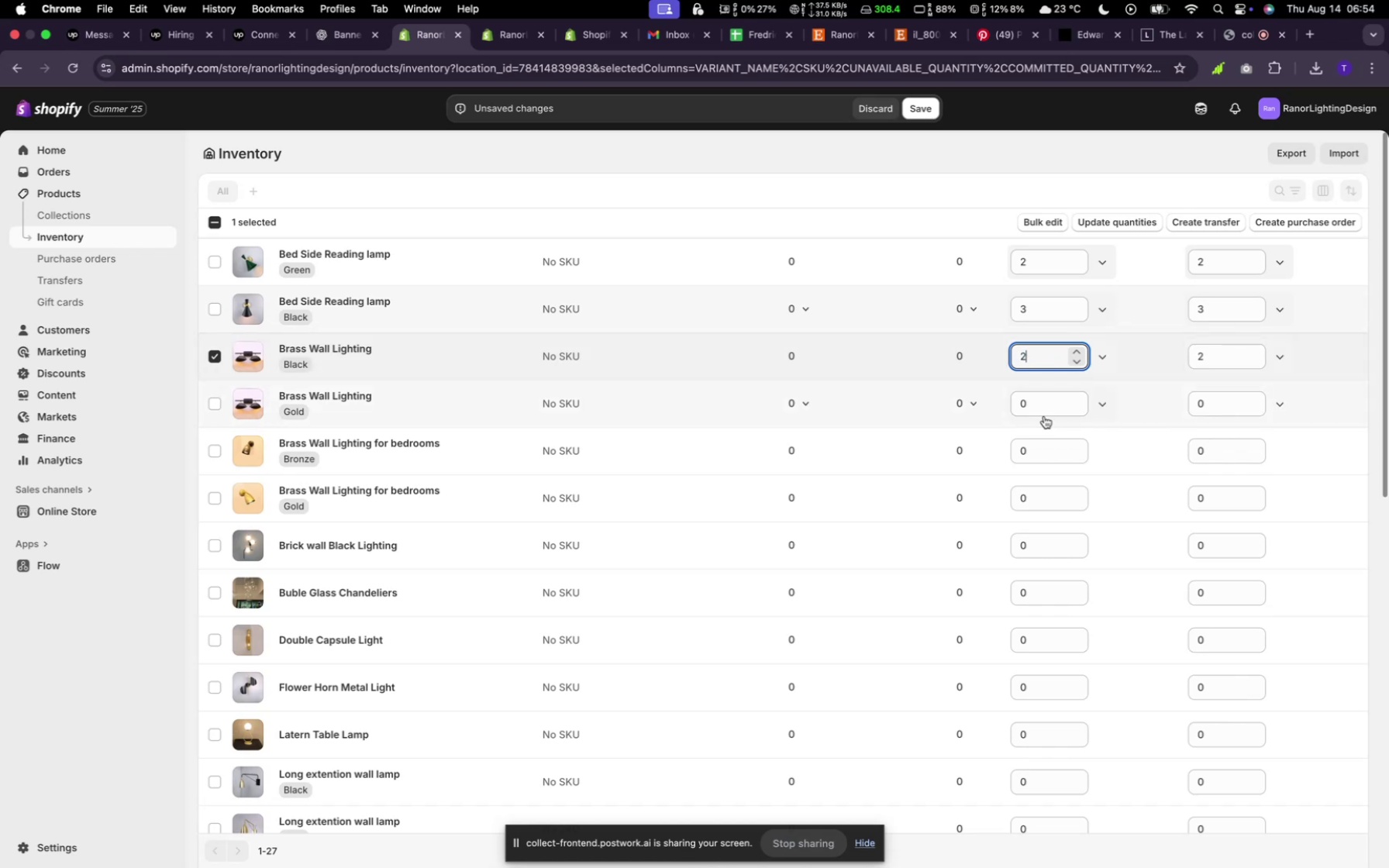 
left_click([1043, 408])
 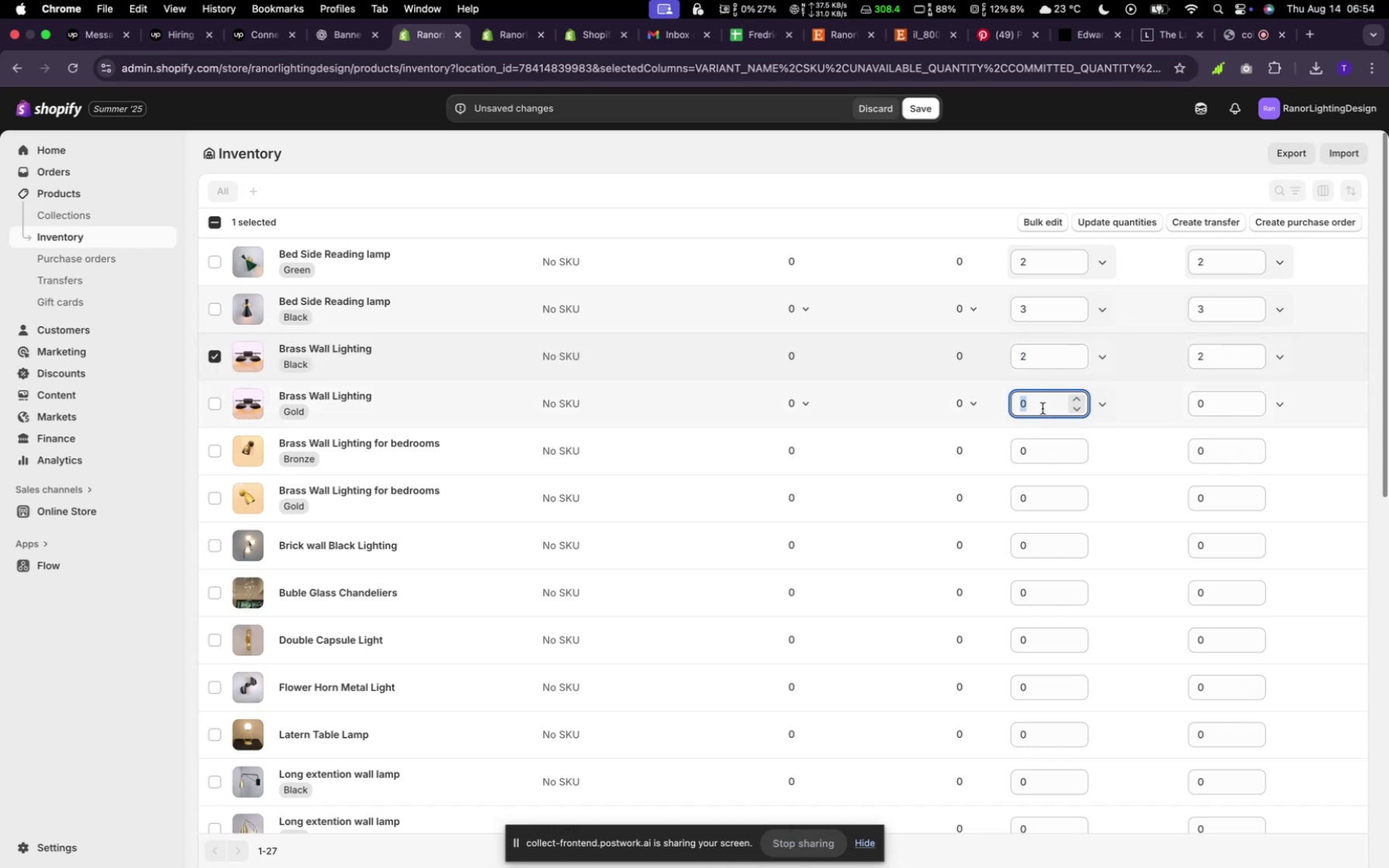 
key(4)
 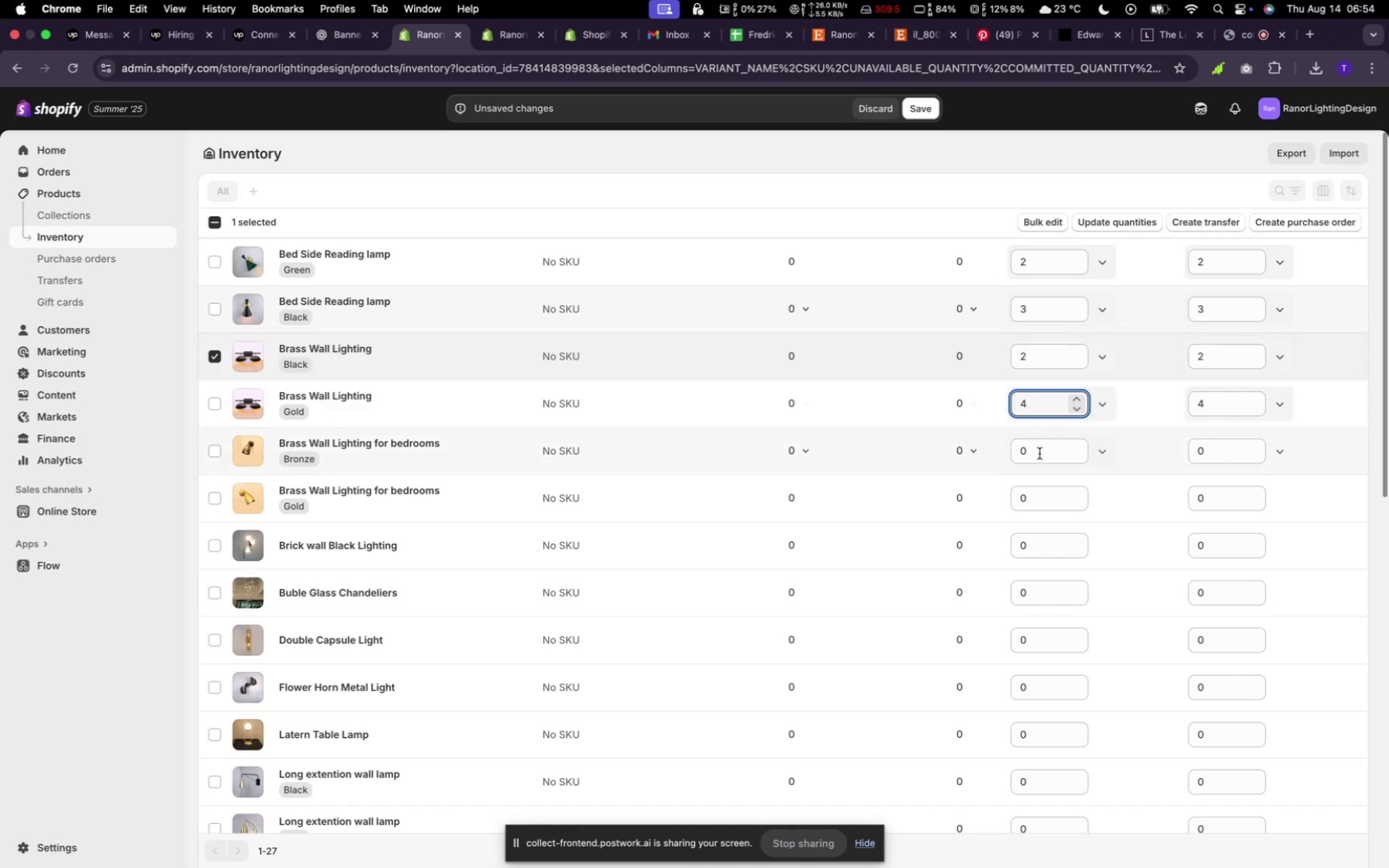 
left_click([1039, 453])
 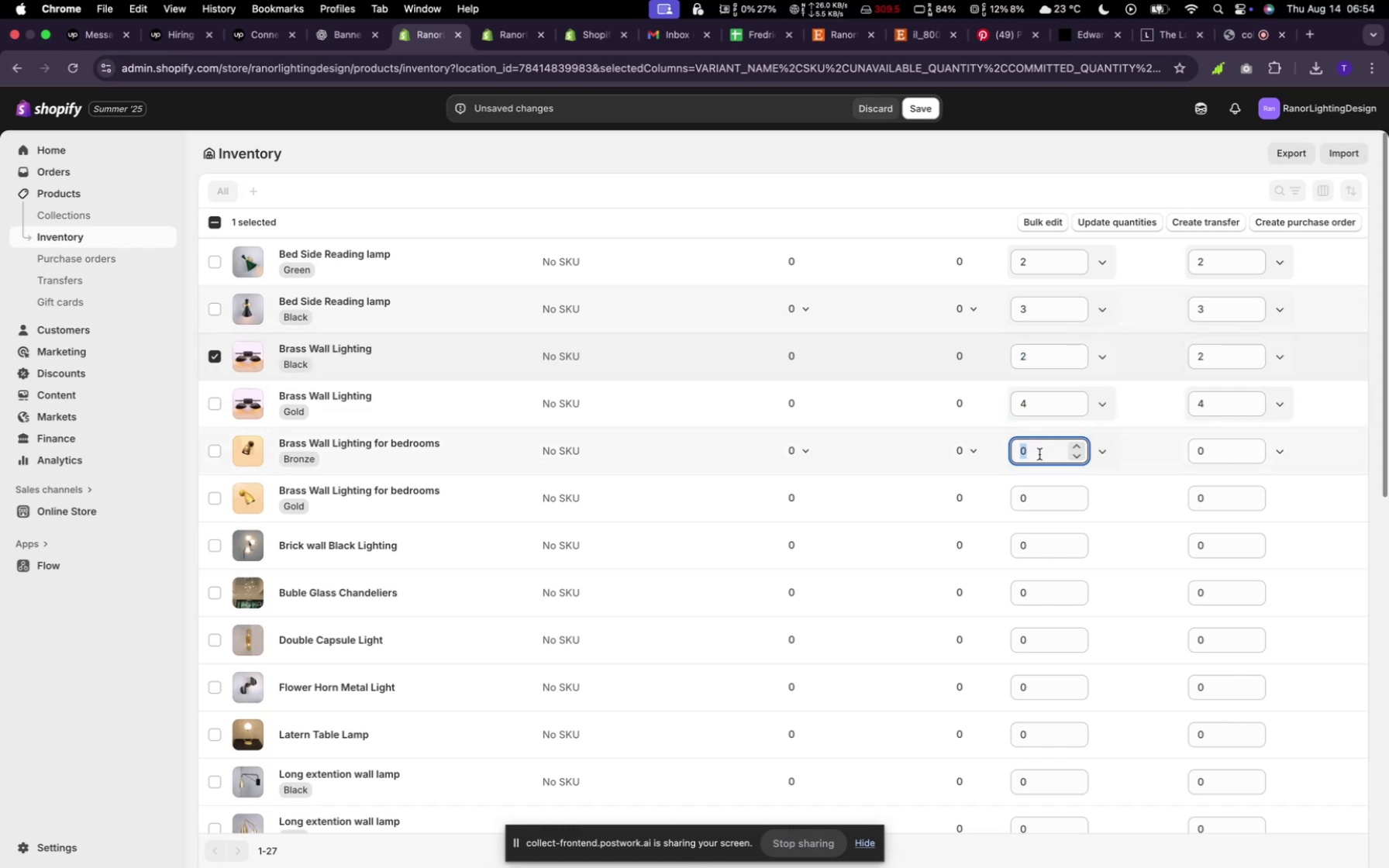 
key(3)
 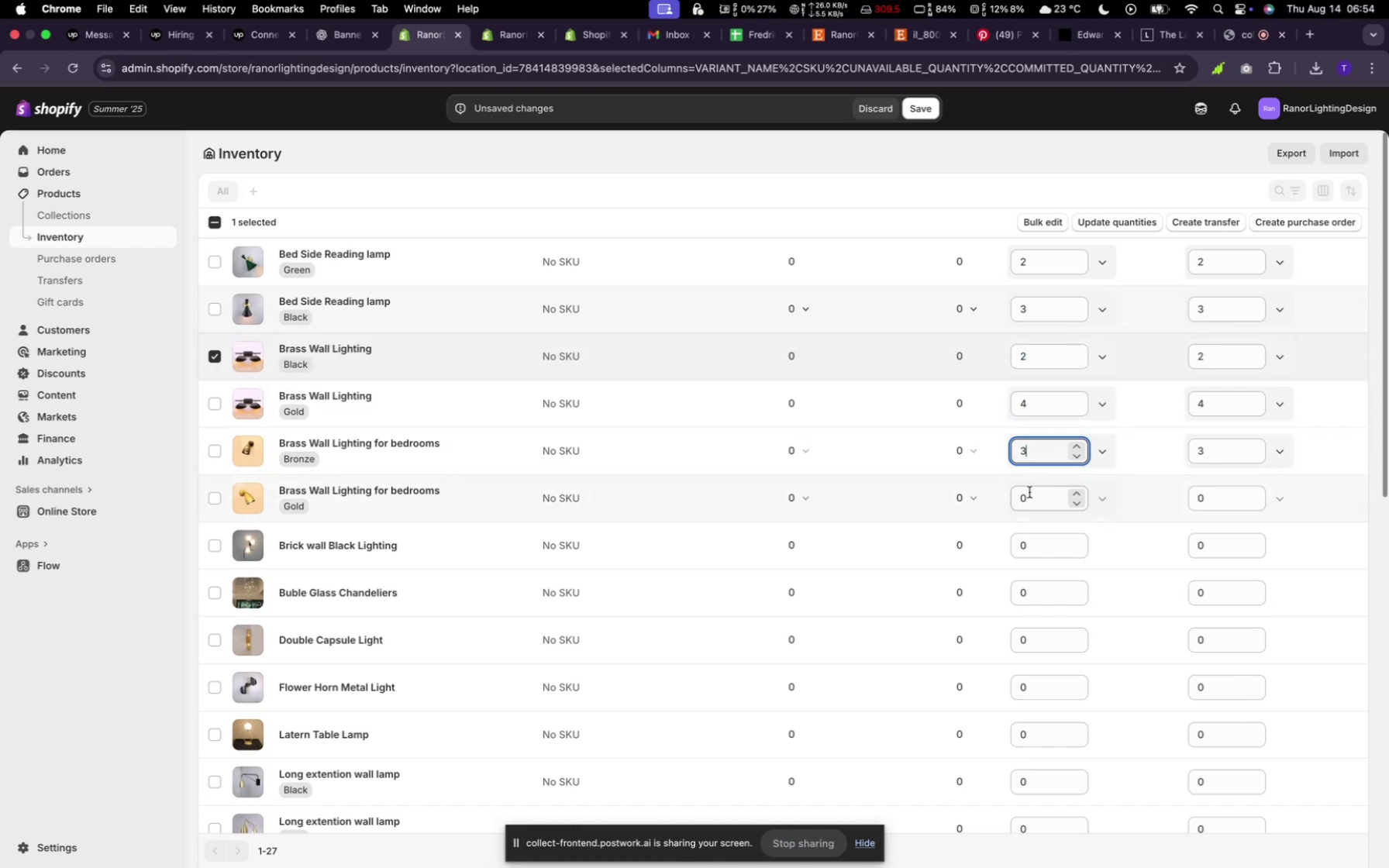 
left_click([1030, 494])
 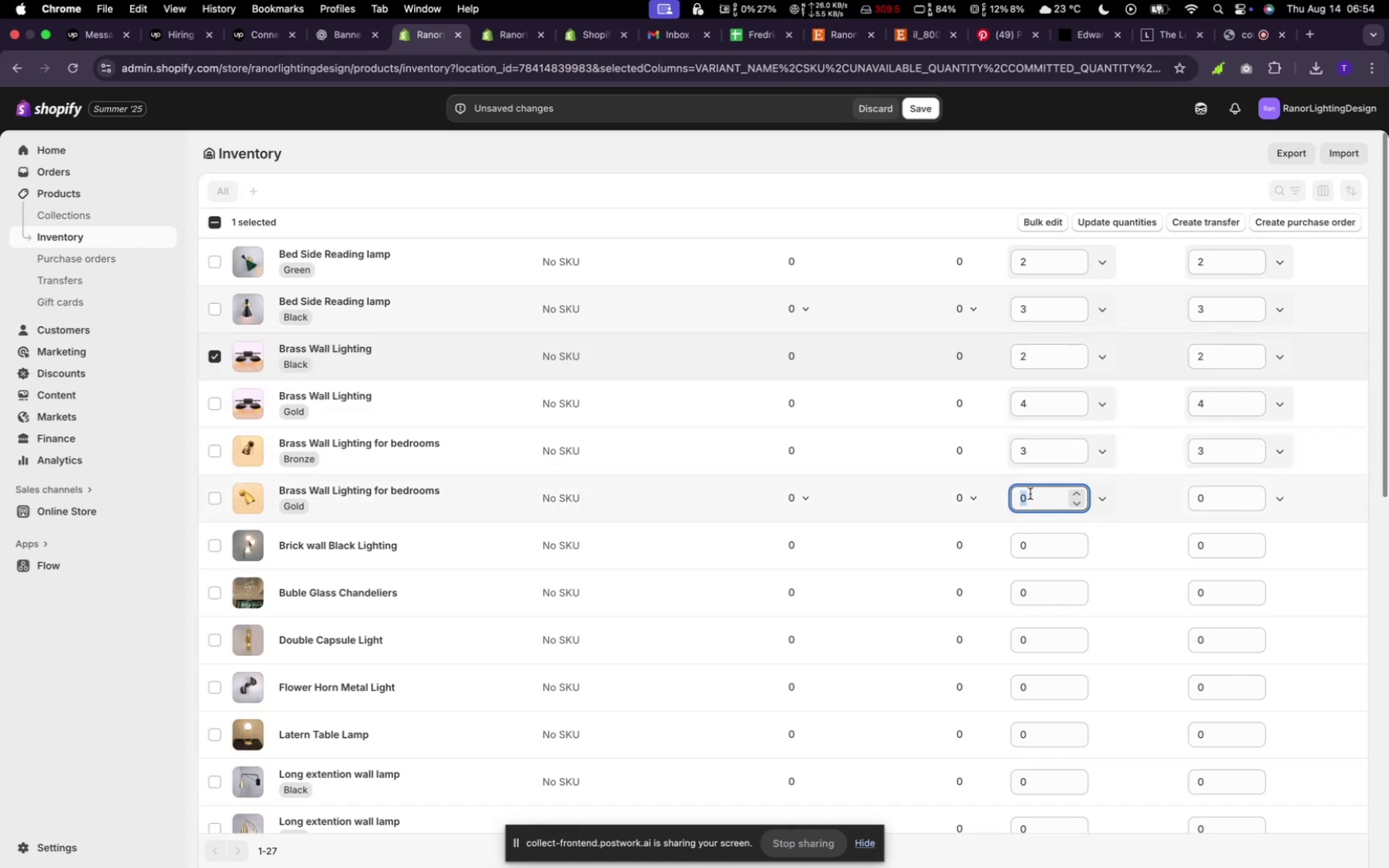 
key(2)
 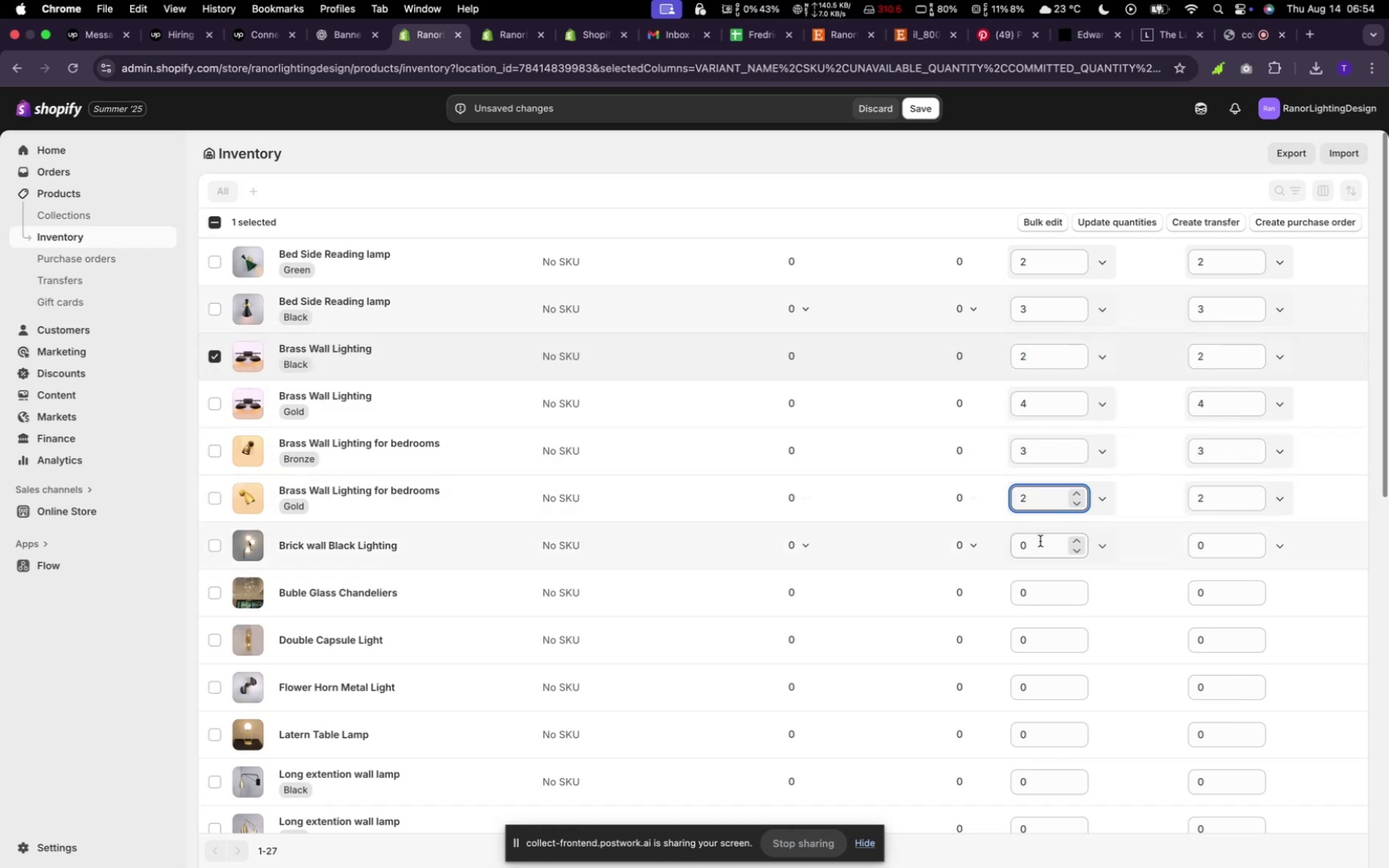 
left_click([1040, 541])
 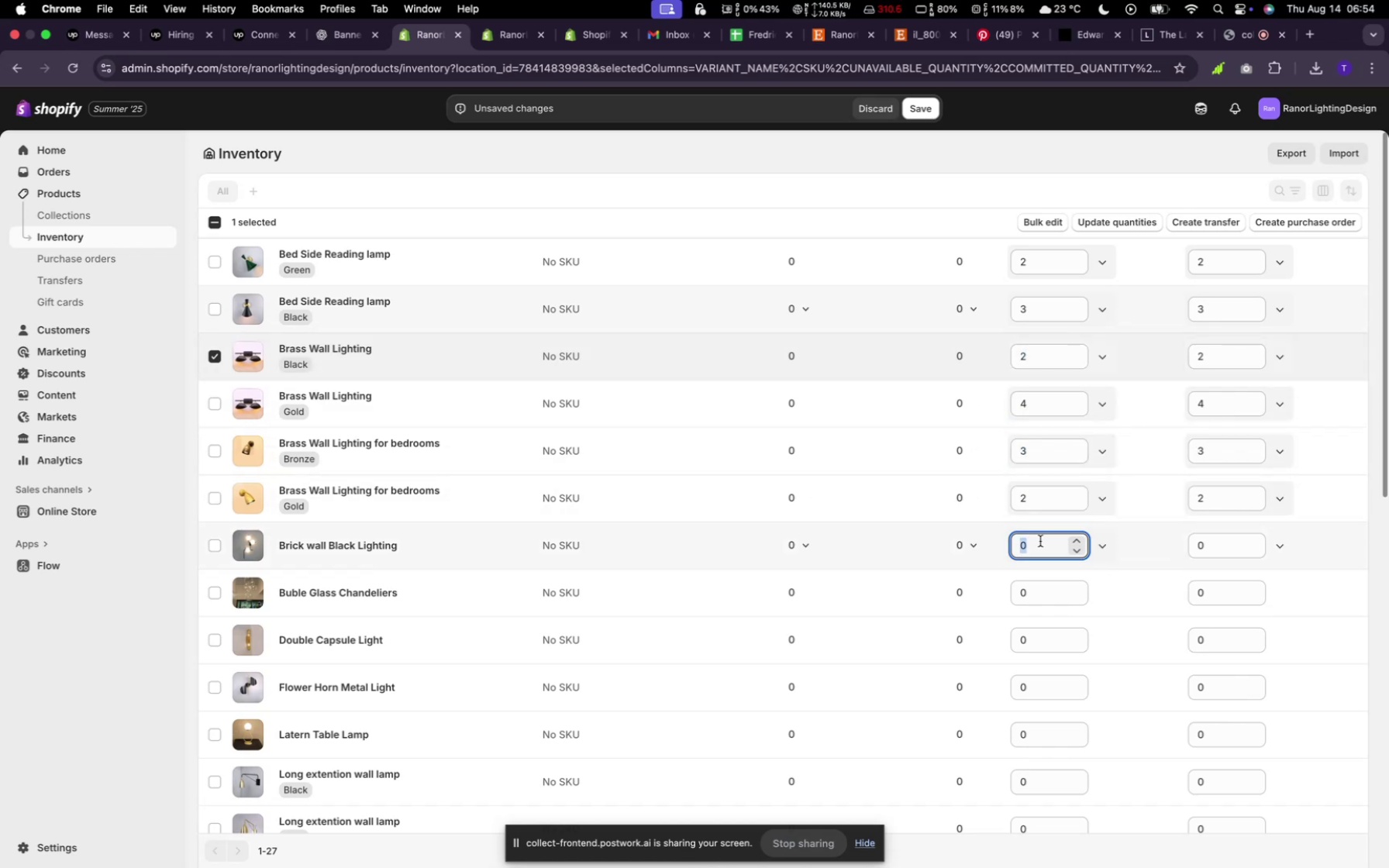 
key(1)
 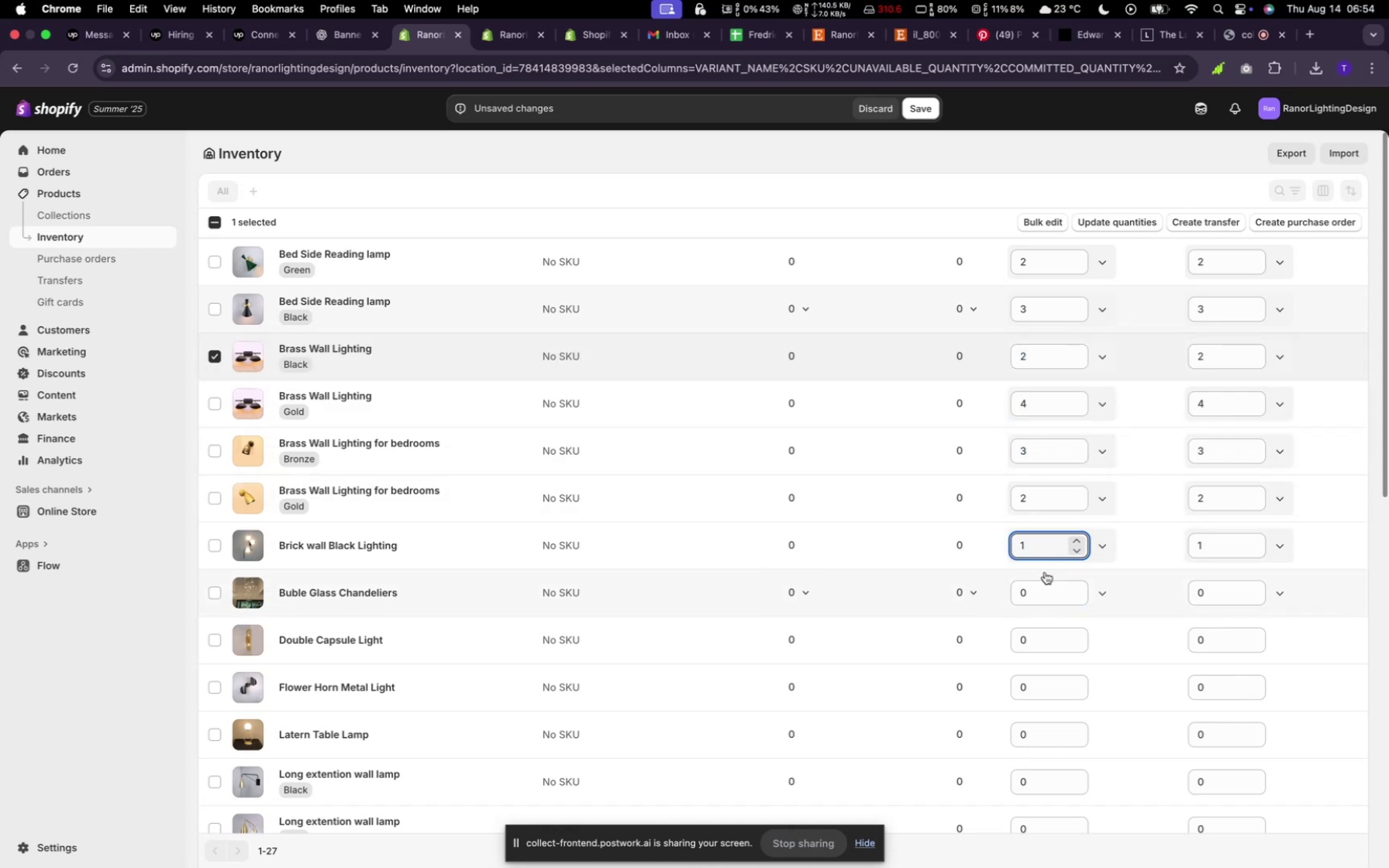 
left_click([1045, 586])
 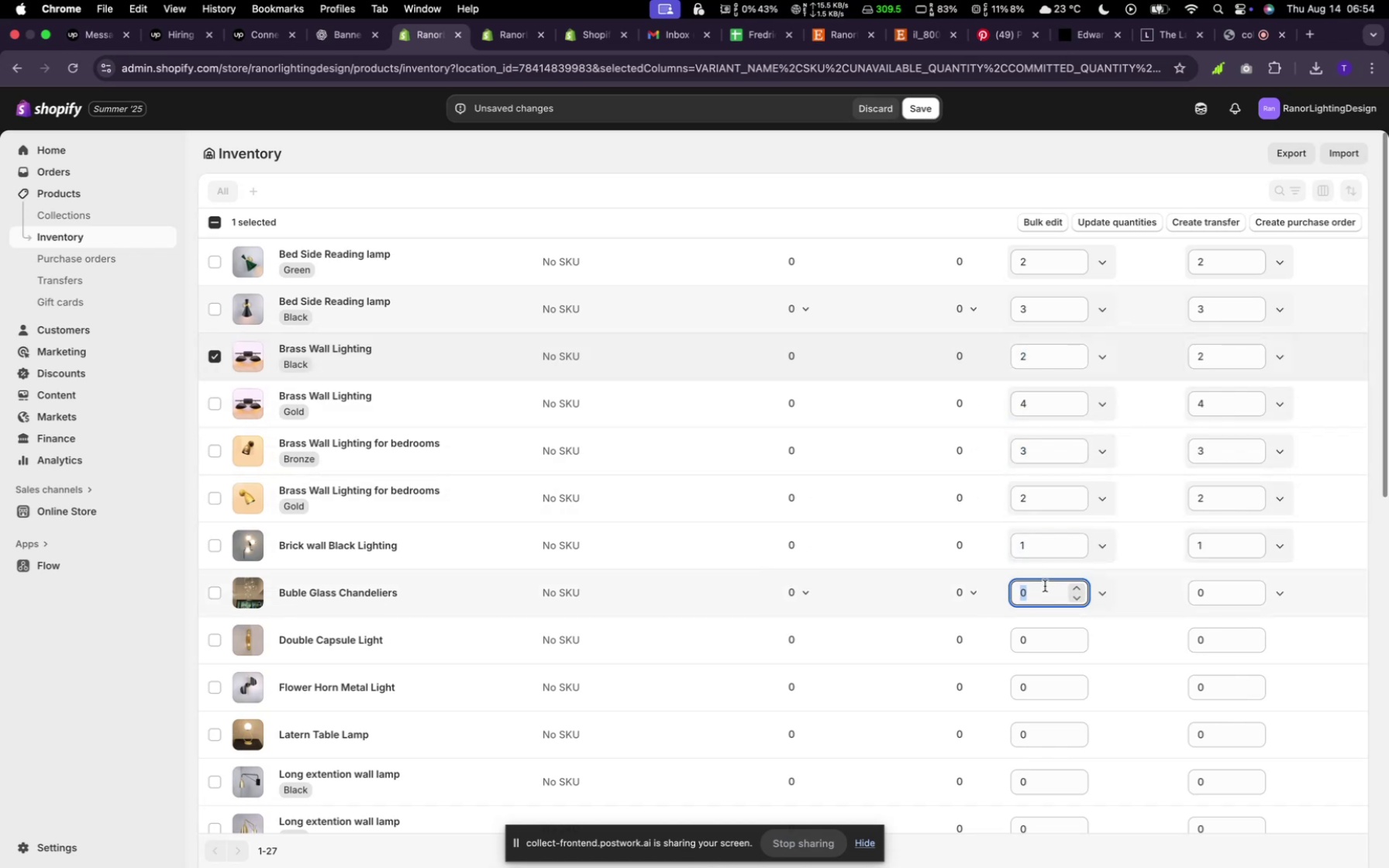 
key(4)
 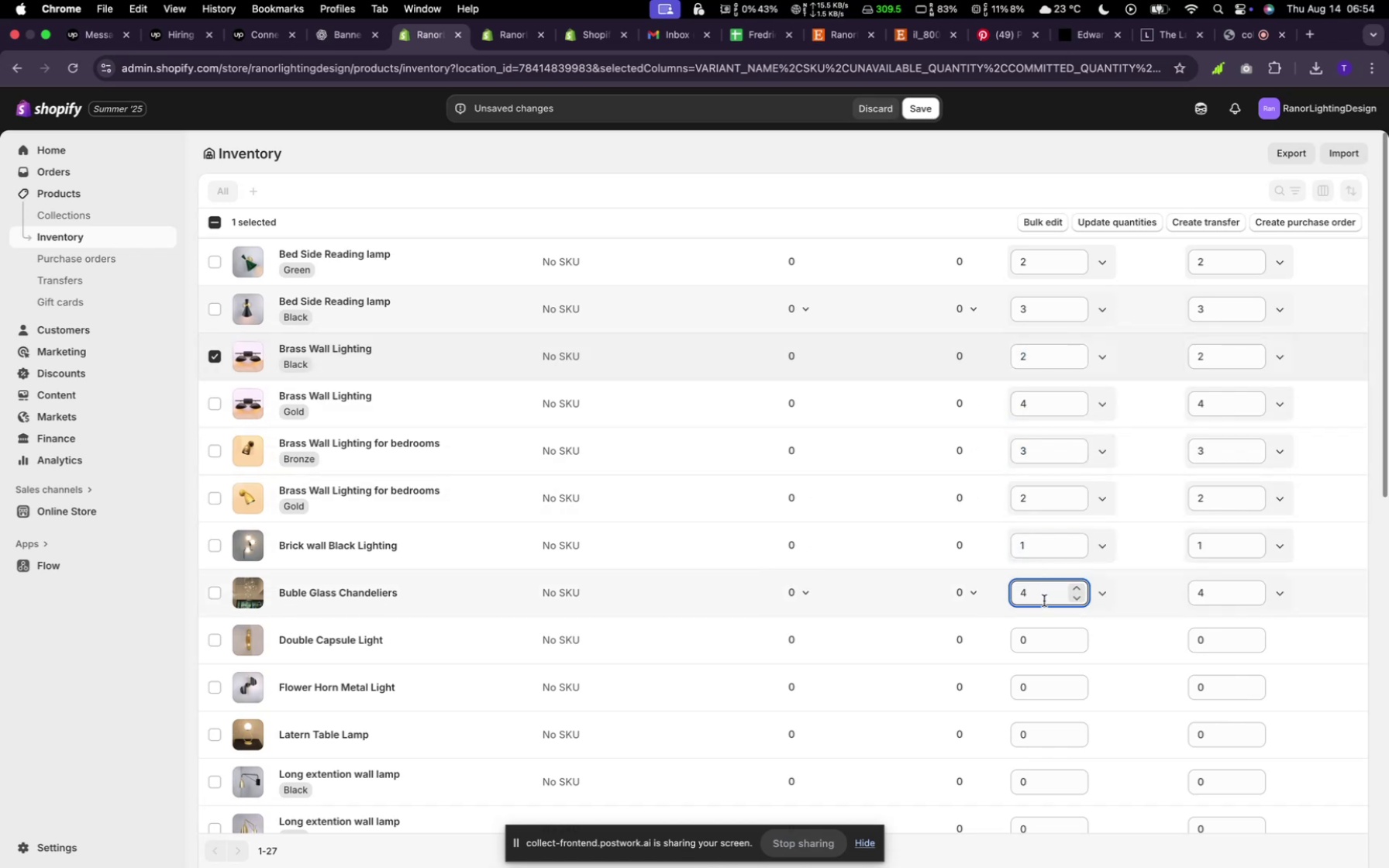 
scroll: coordinate [1044, 601], scroll_direction: down, amount: 4.0
 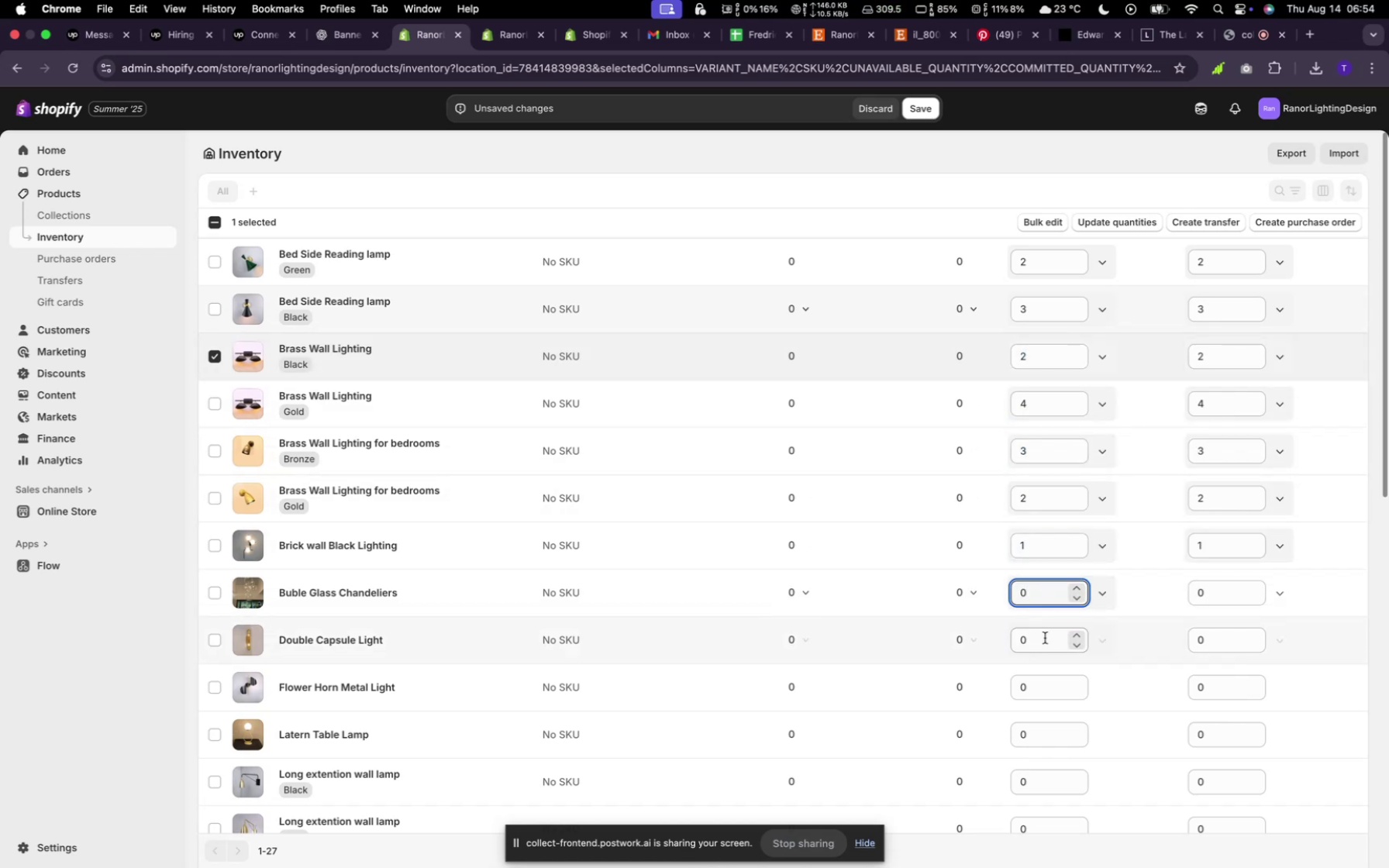 
left_click([1045, 639])
 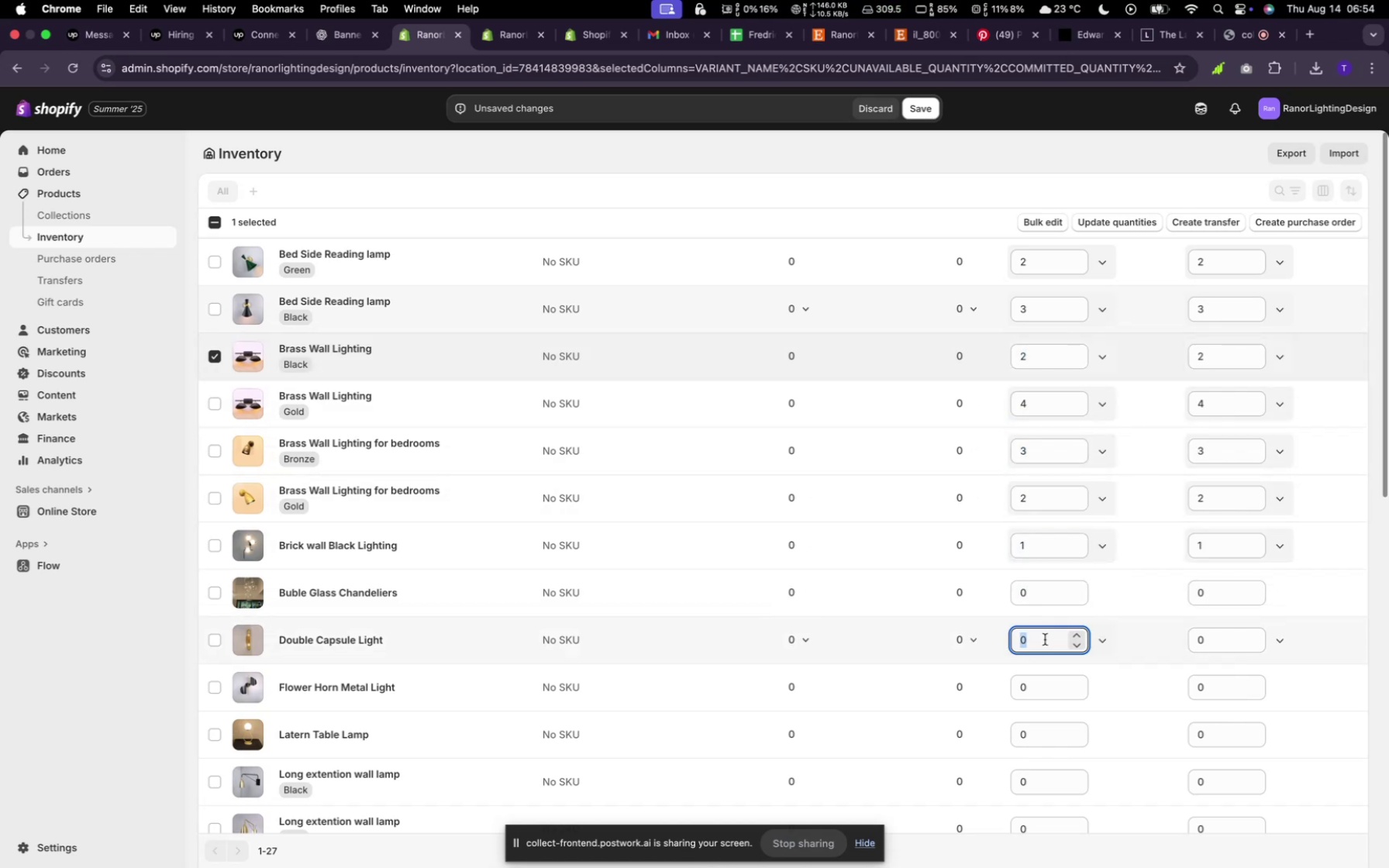 
key(3)
 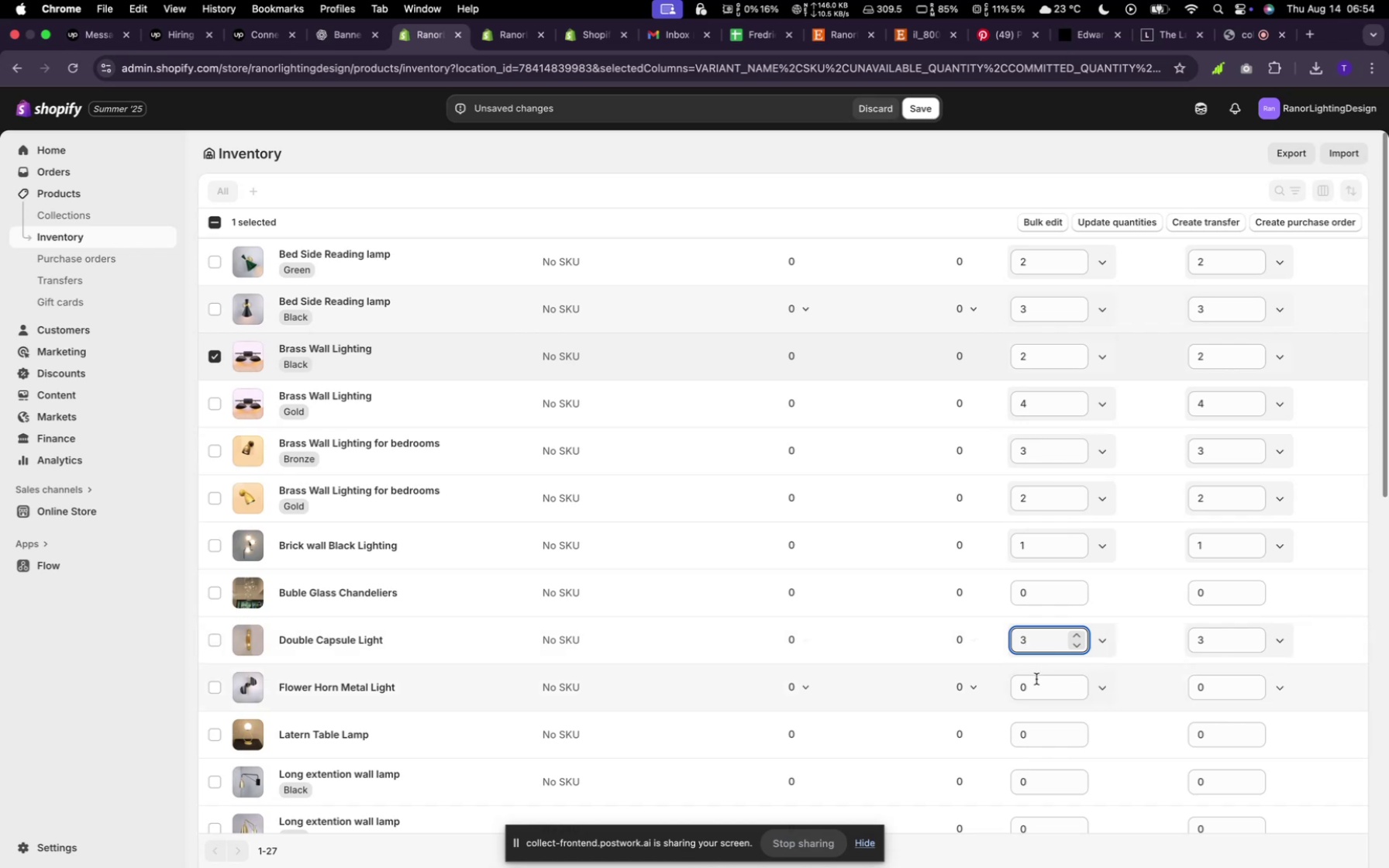 
left_click([1037, 679])
 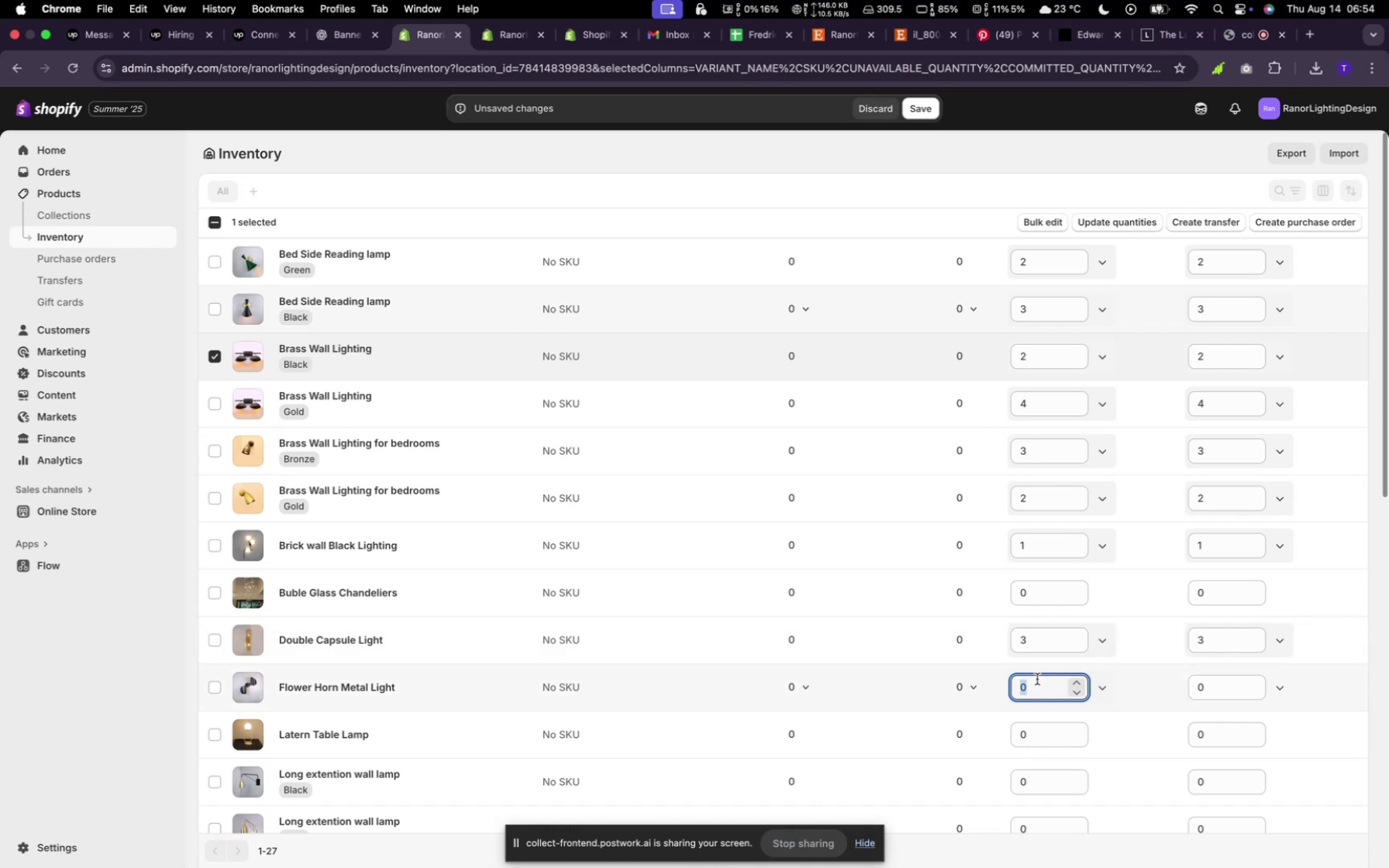 
type(23)
 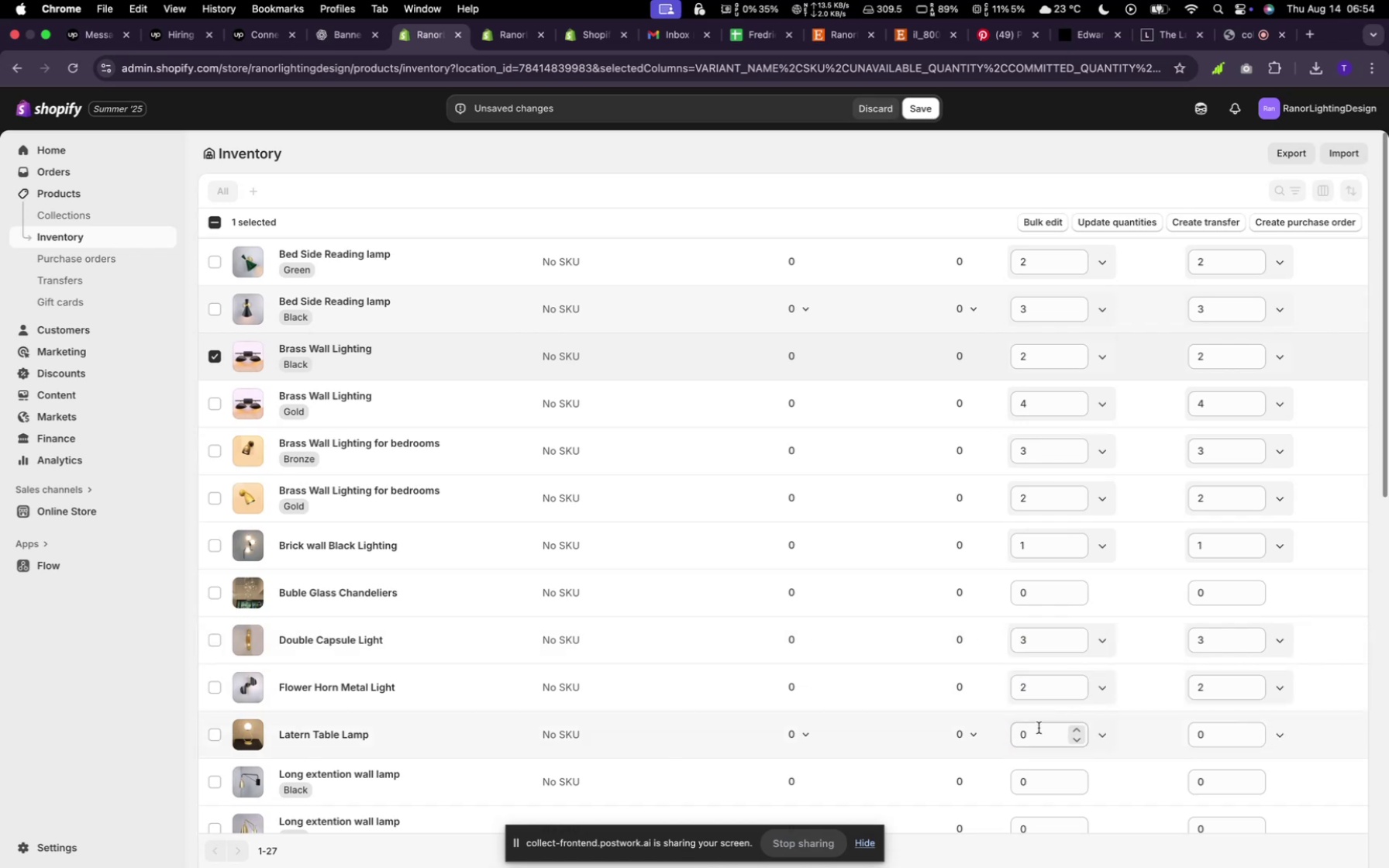 
left_click([1039, 729])
 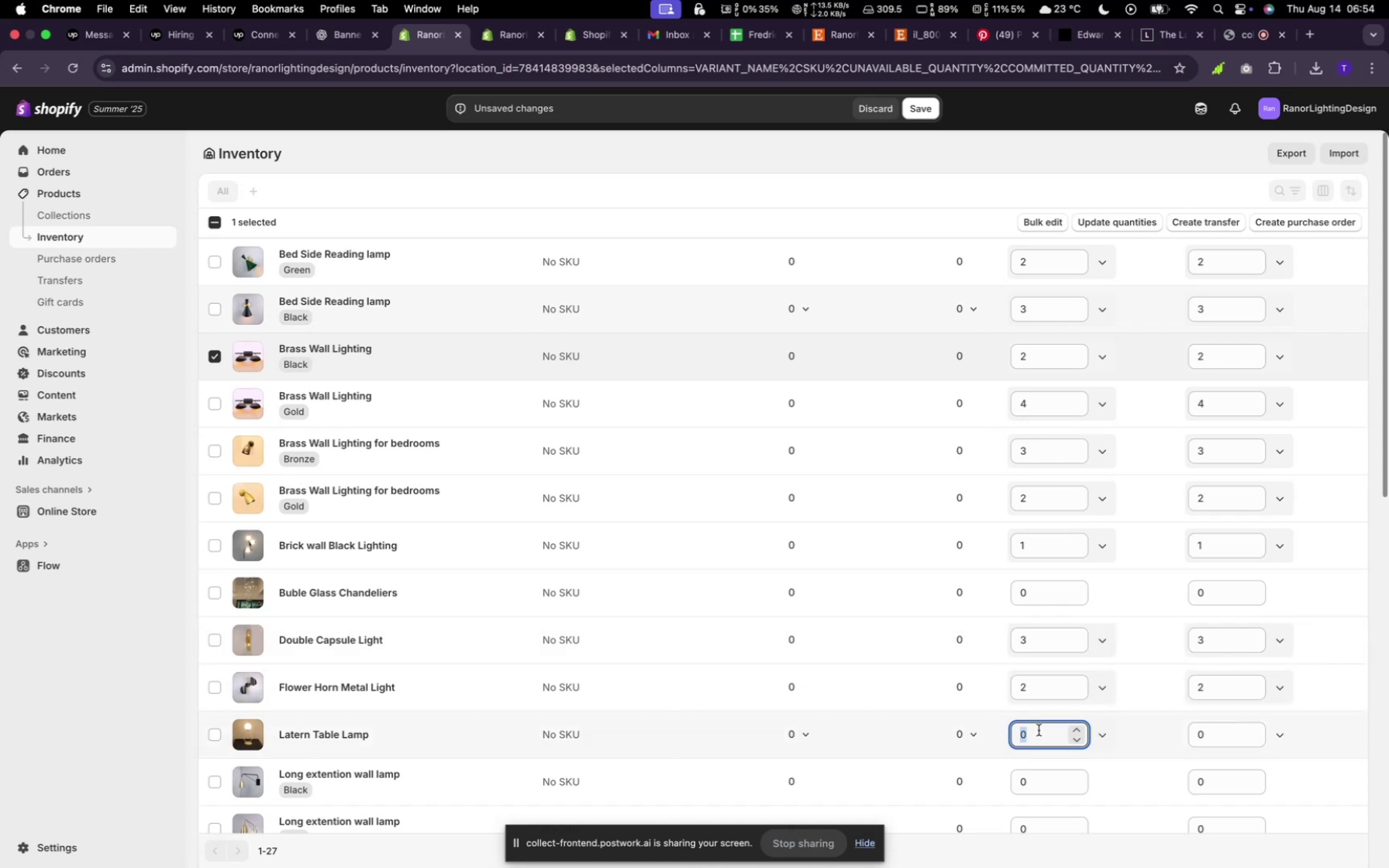 
key(3)
 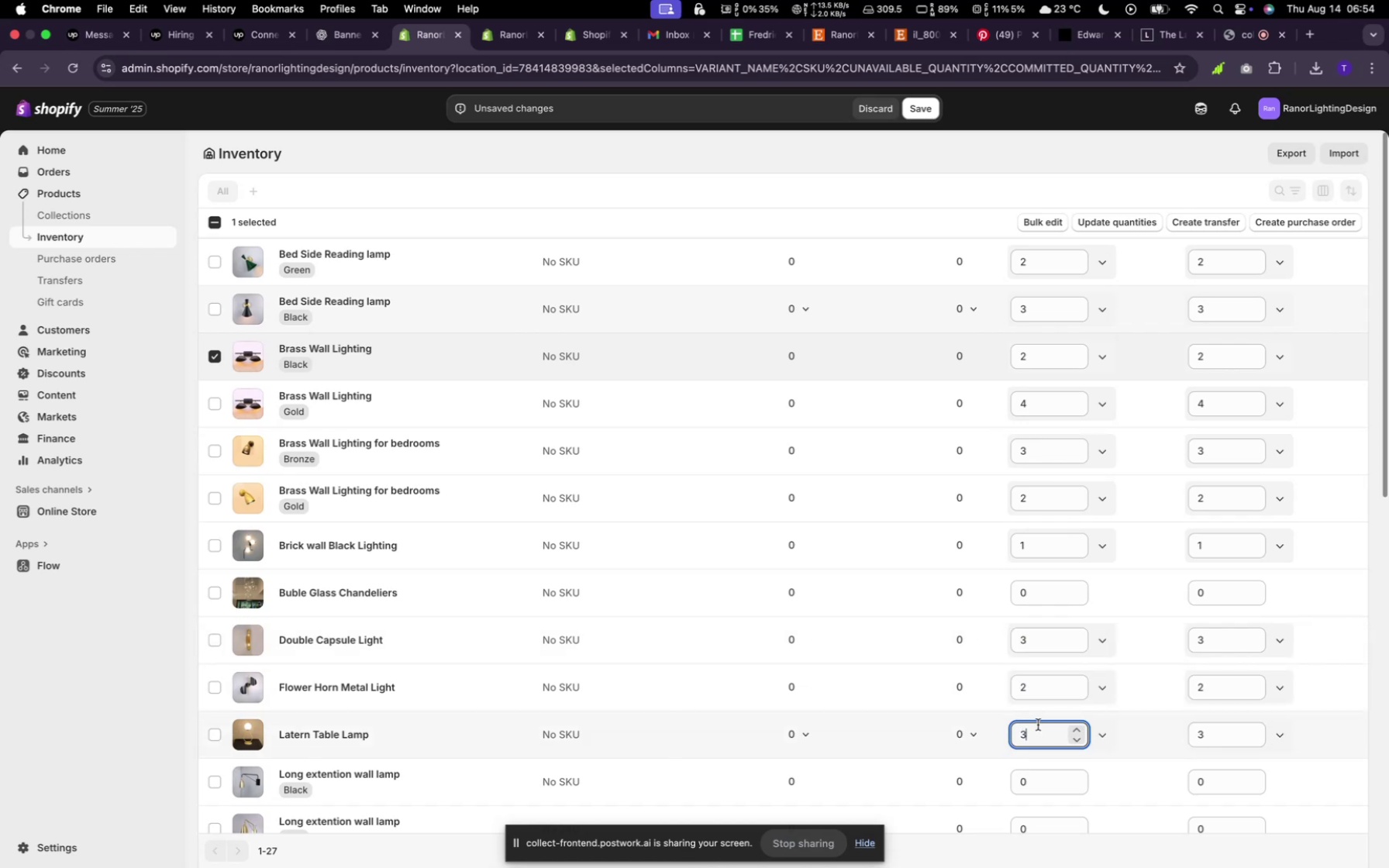 
scroll: coordinate [1017, 645], scroll_direction: down, amount: 15.0
 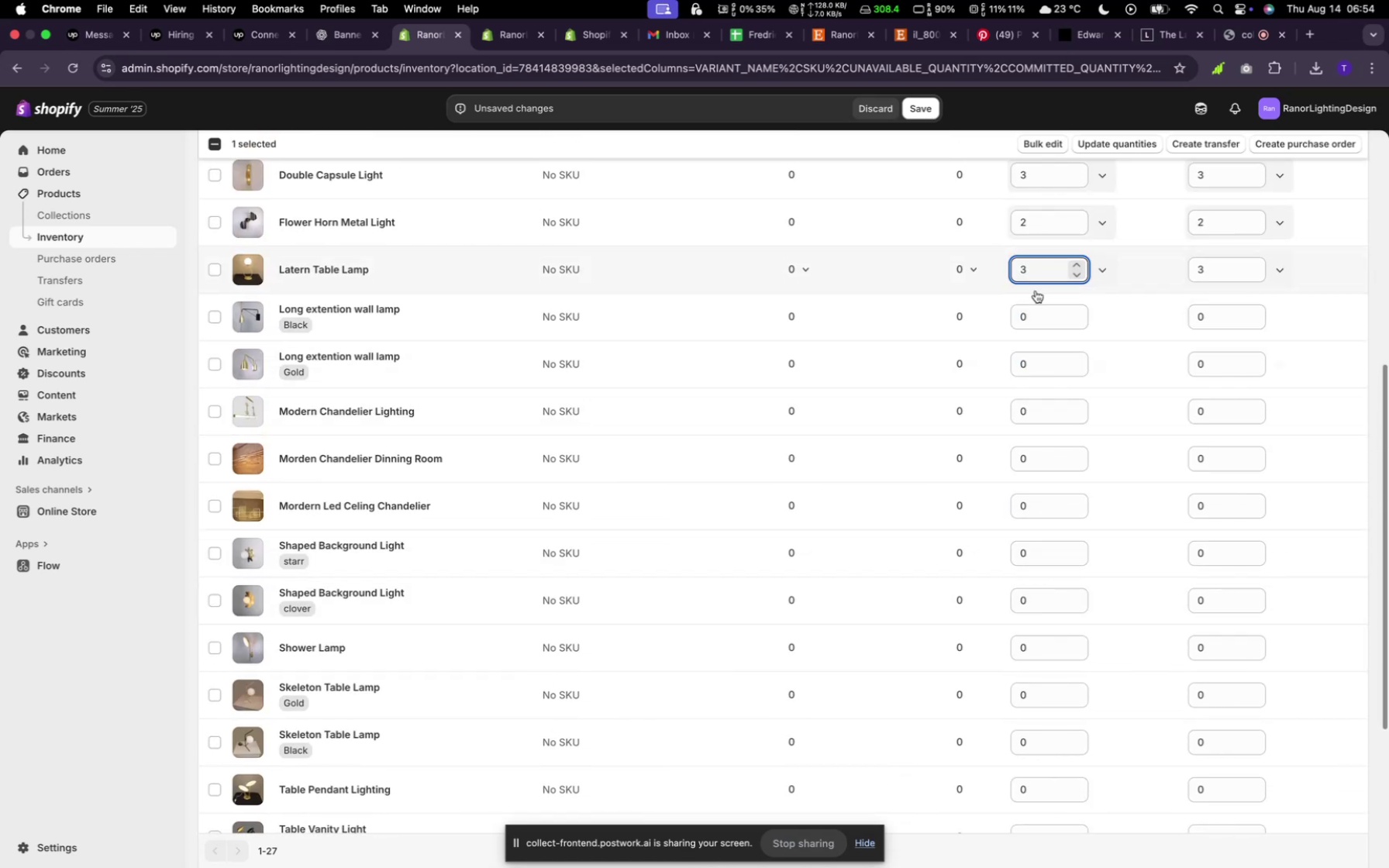 
left_click([1036, 312])
 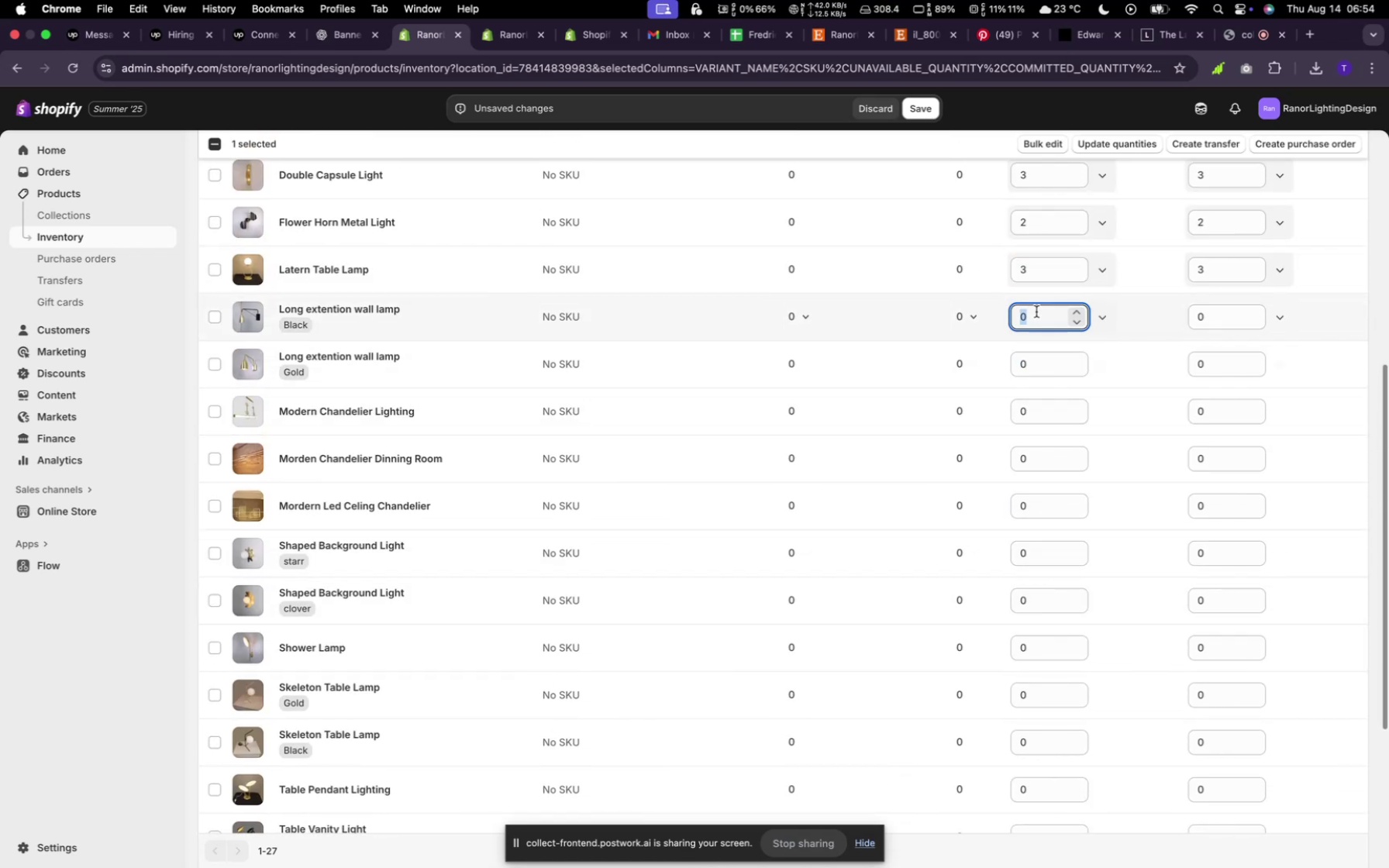 
key(3)
 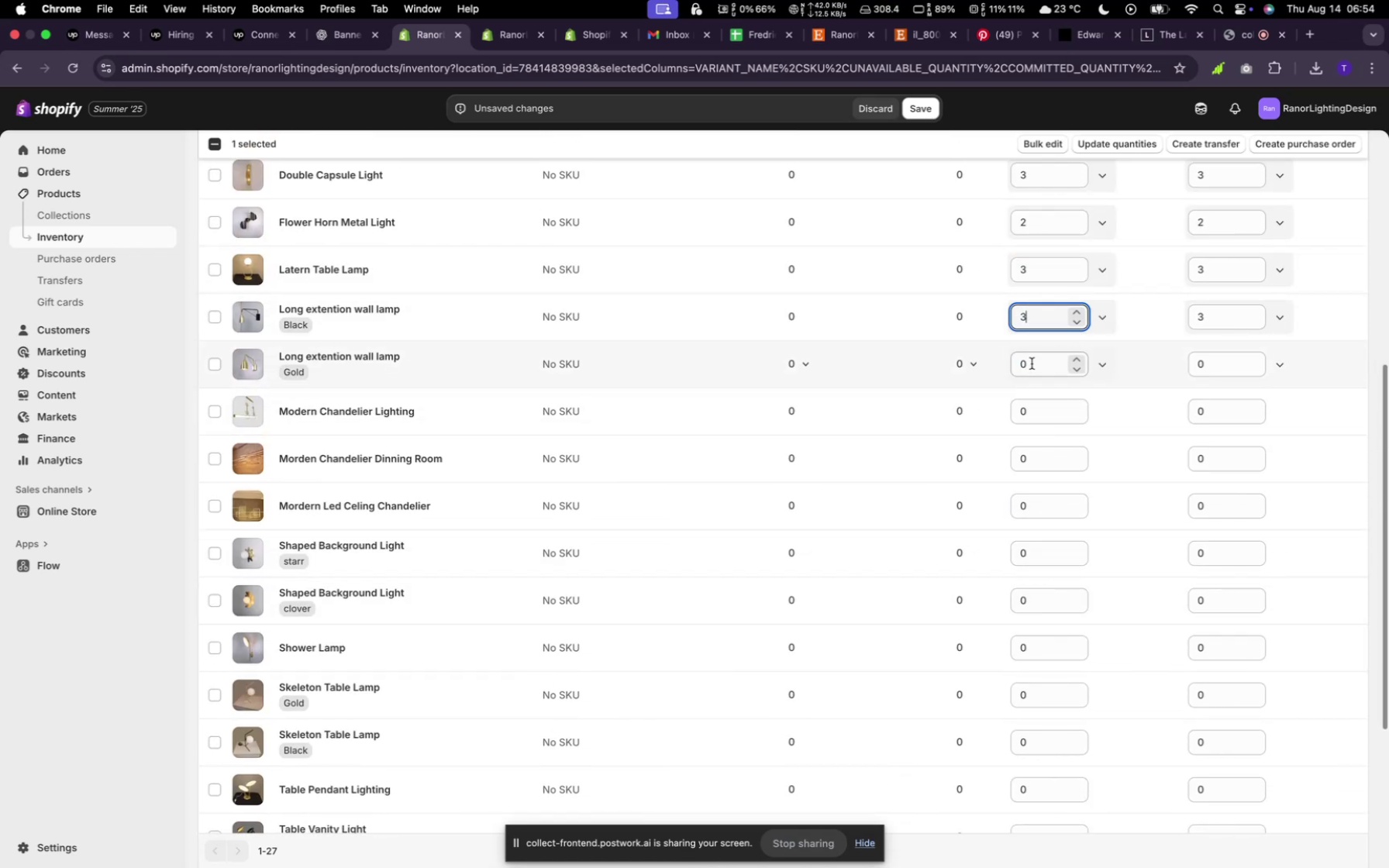 
left_click([1032, 360])
 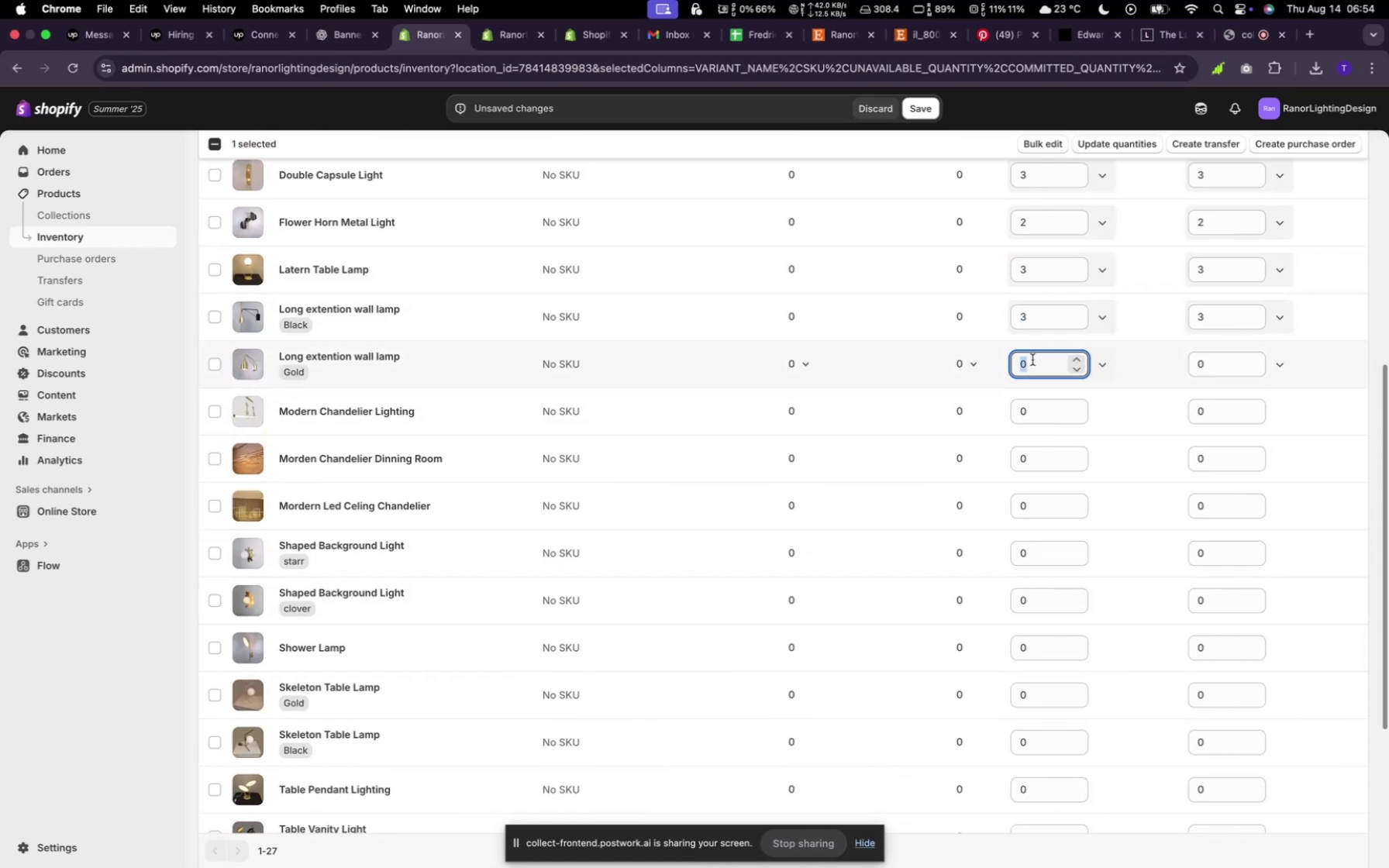 
key(2)
 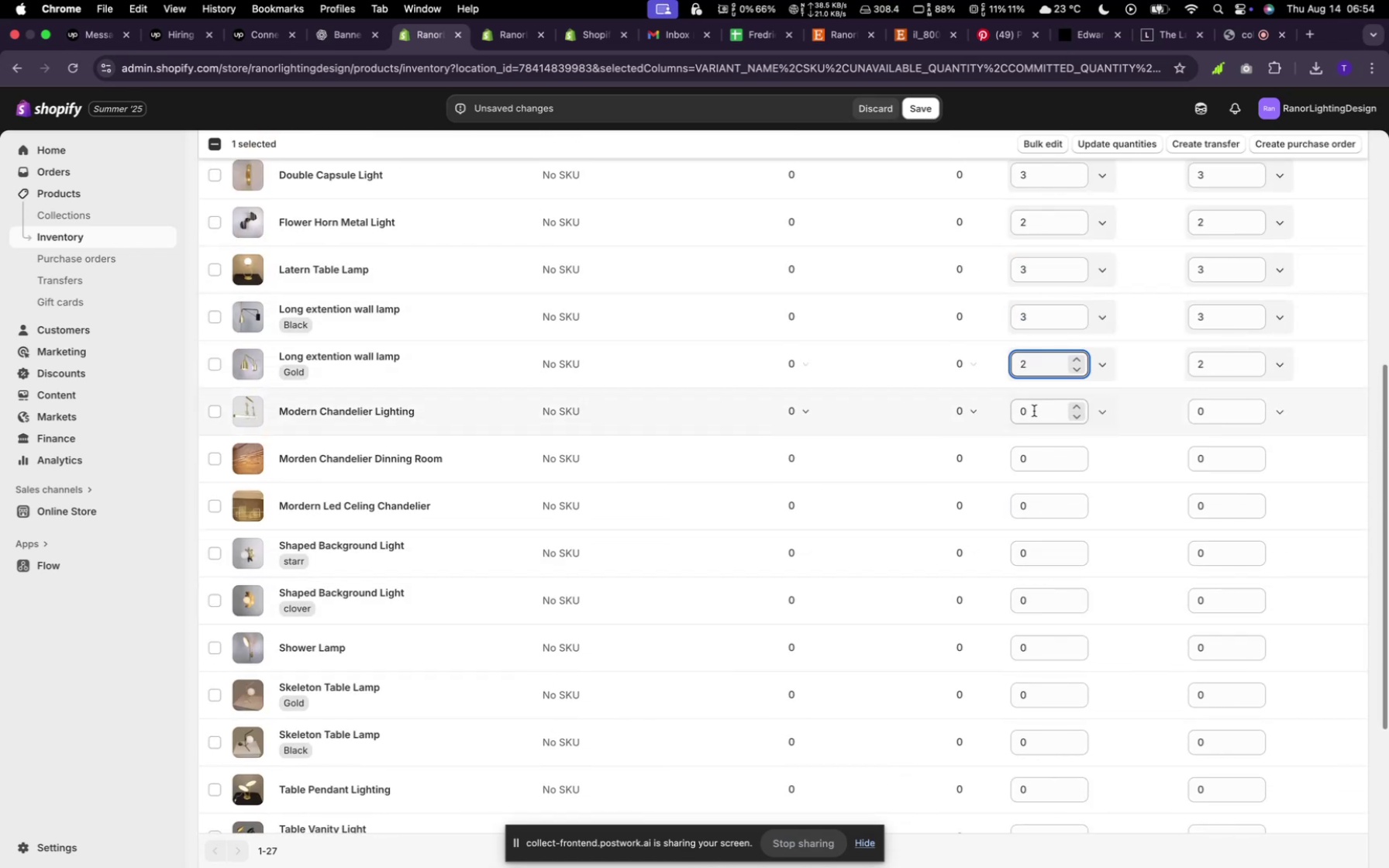 
left_click([1034, 411])
 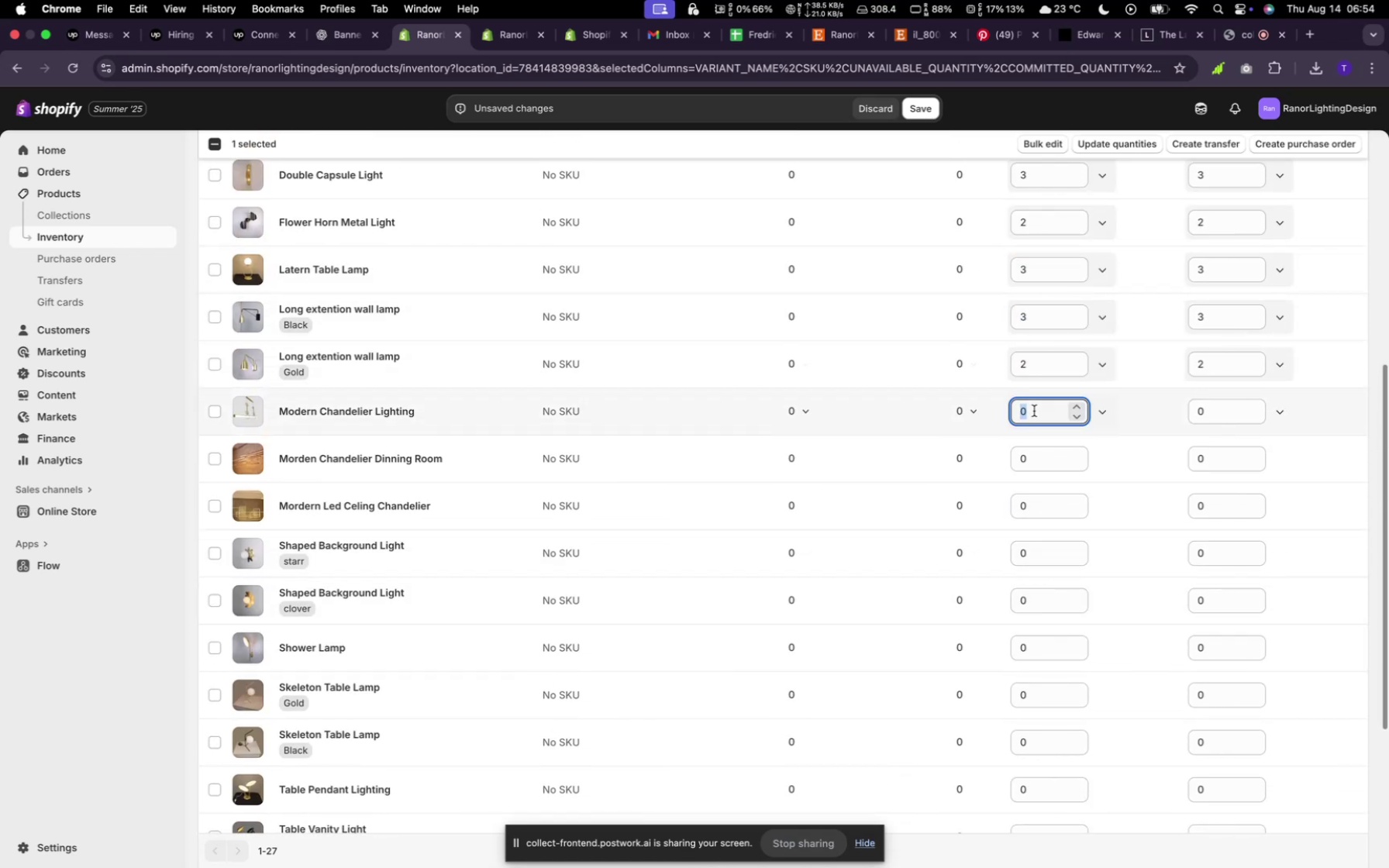 
type(13)
 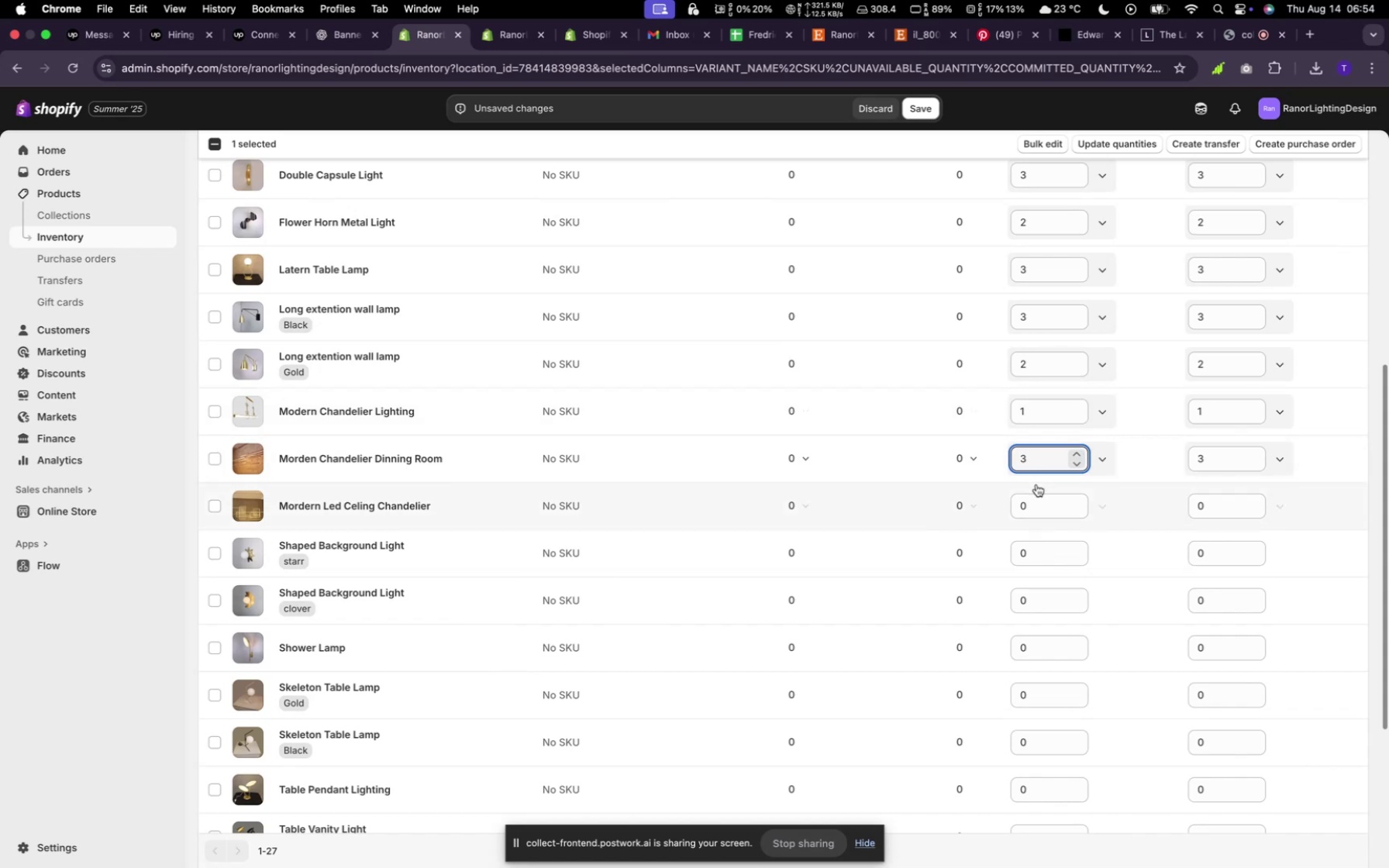 
left_click([1036, 491])
 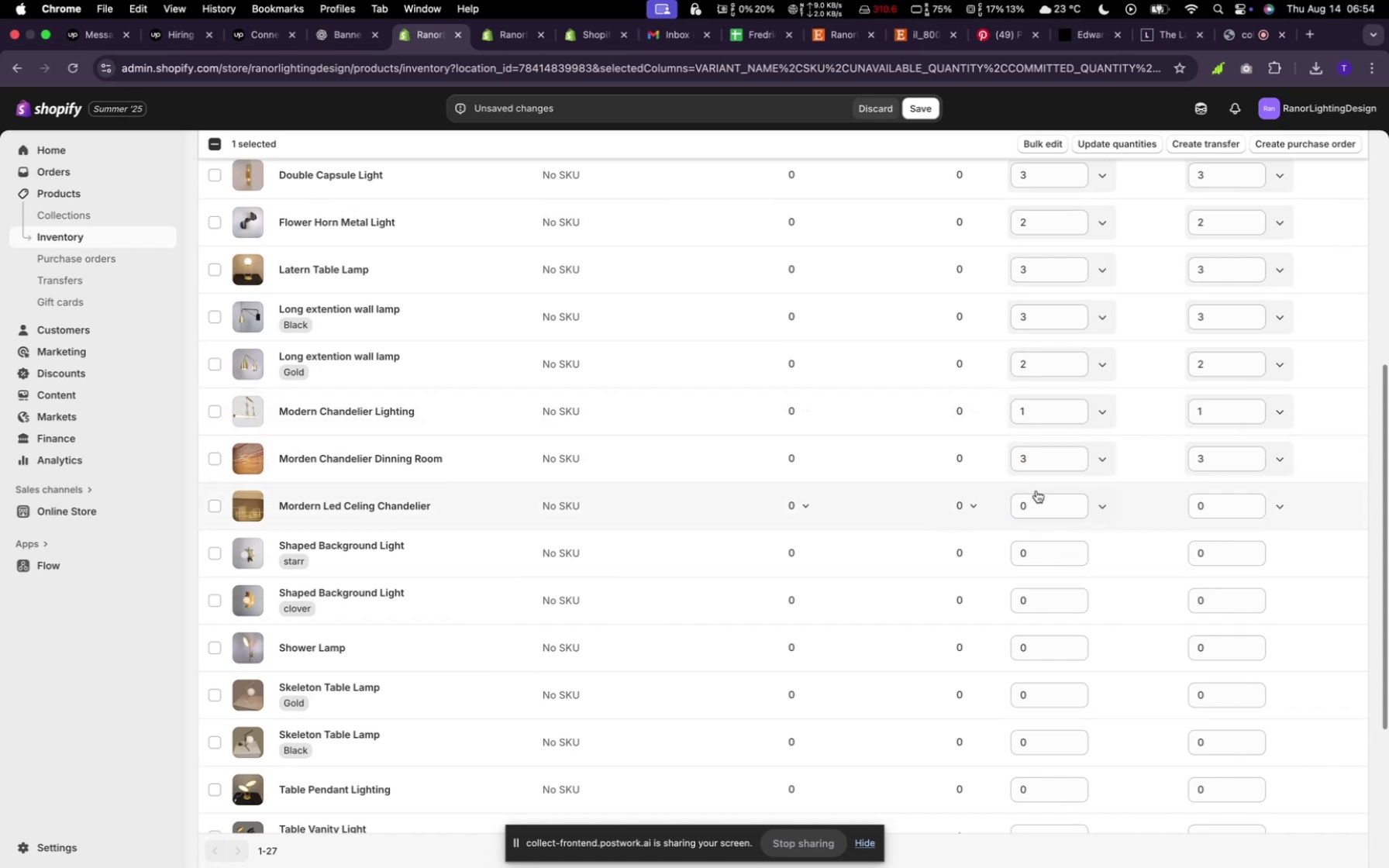 
type(22)
 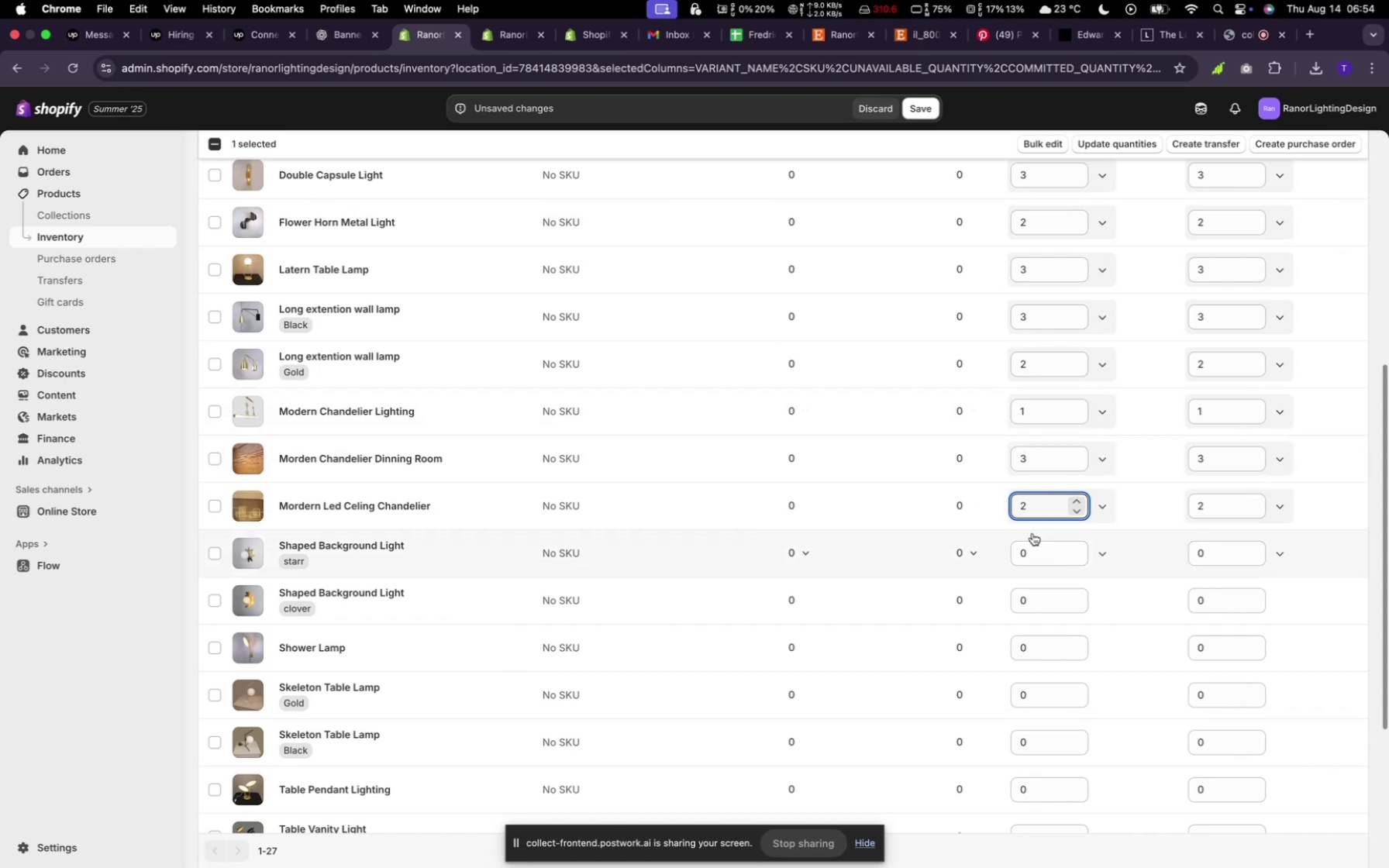 
left_click([1032, 533])
 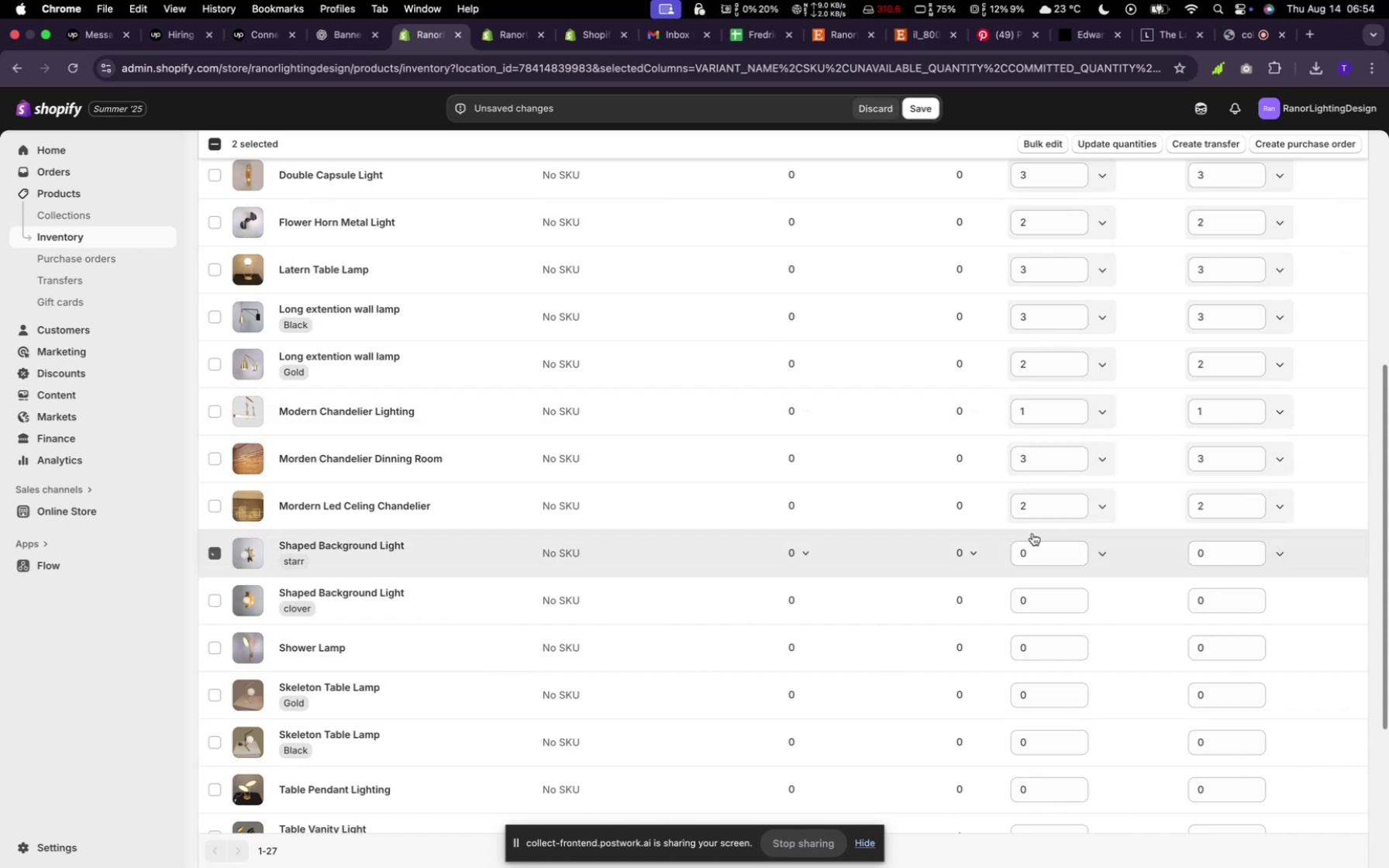 
key(3)
 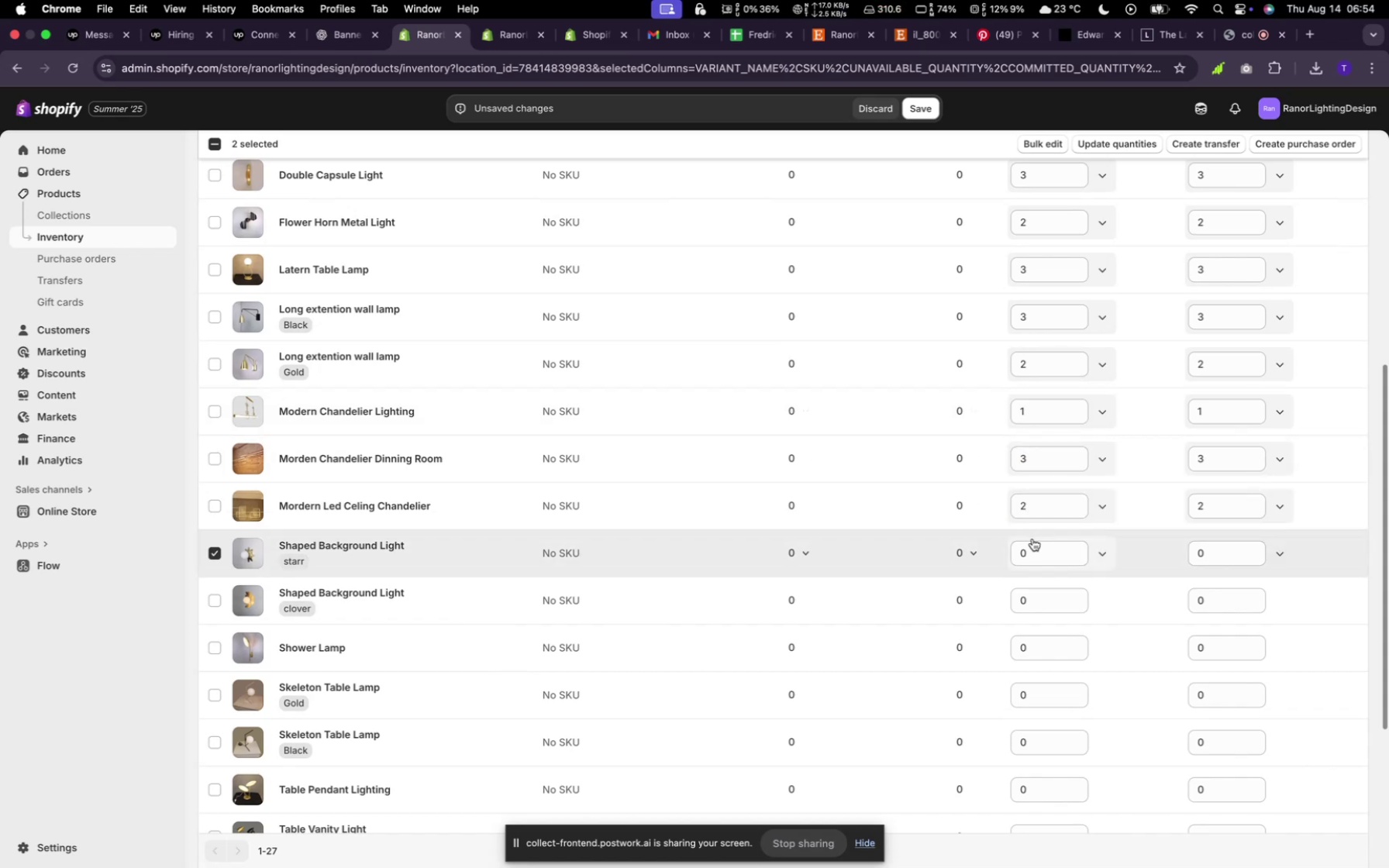 
left_click([1032, 540])
 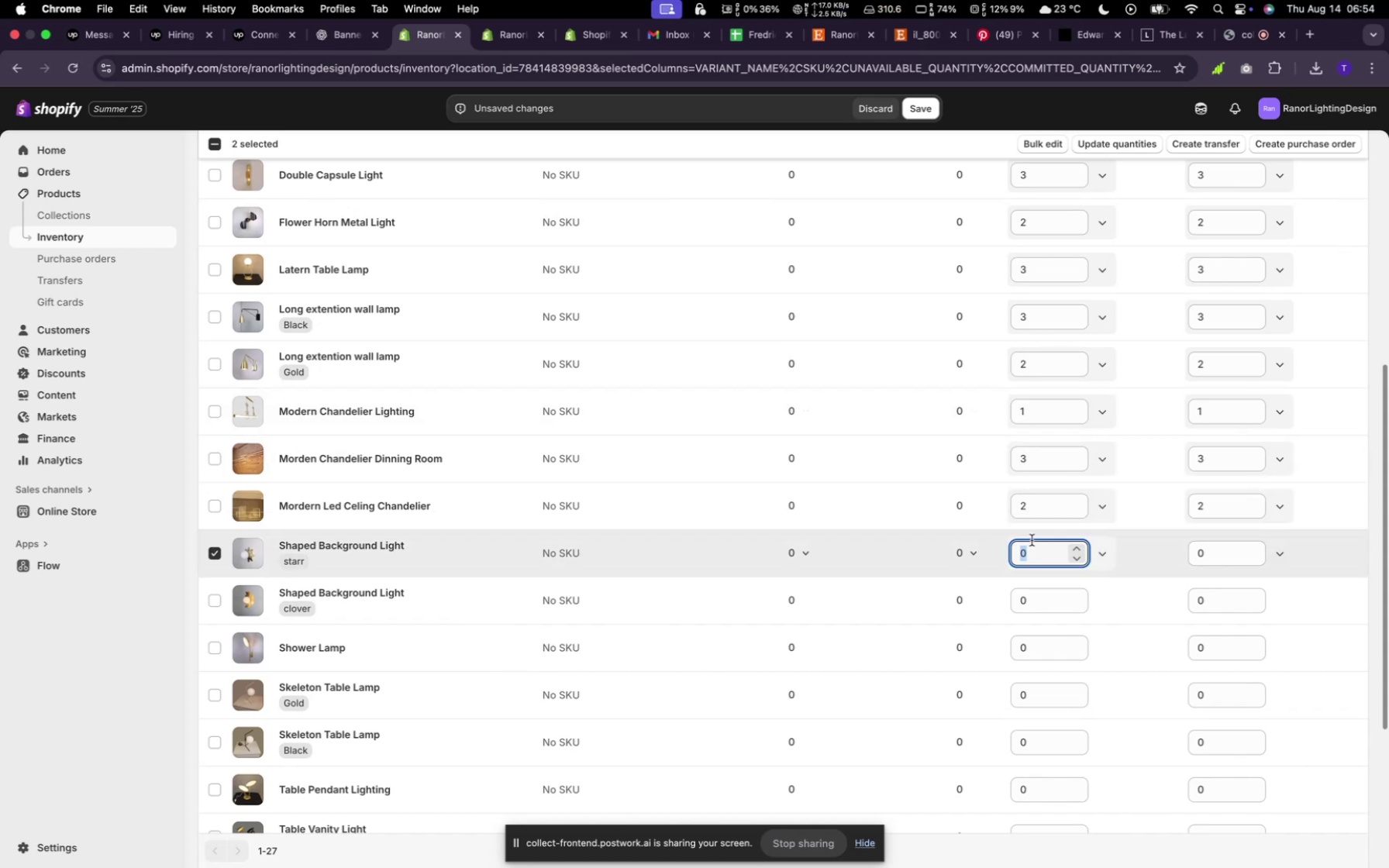 
key(3)
 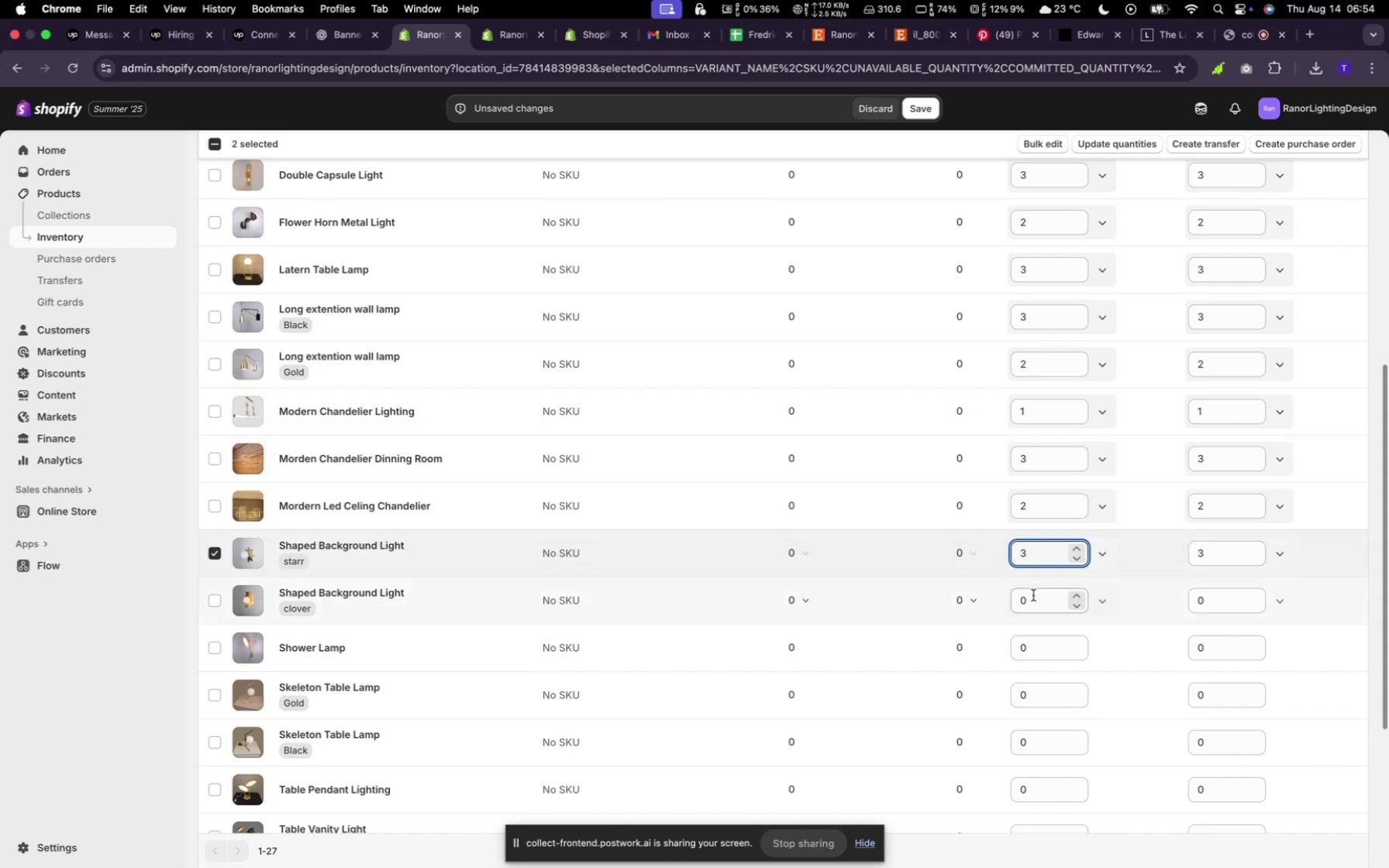 
left_click([1033, 595])
 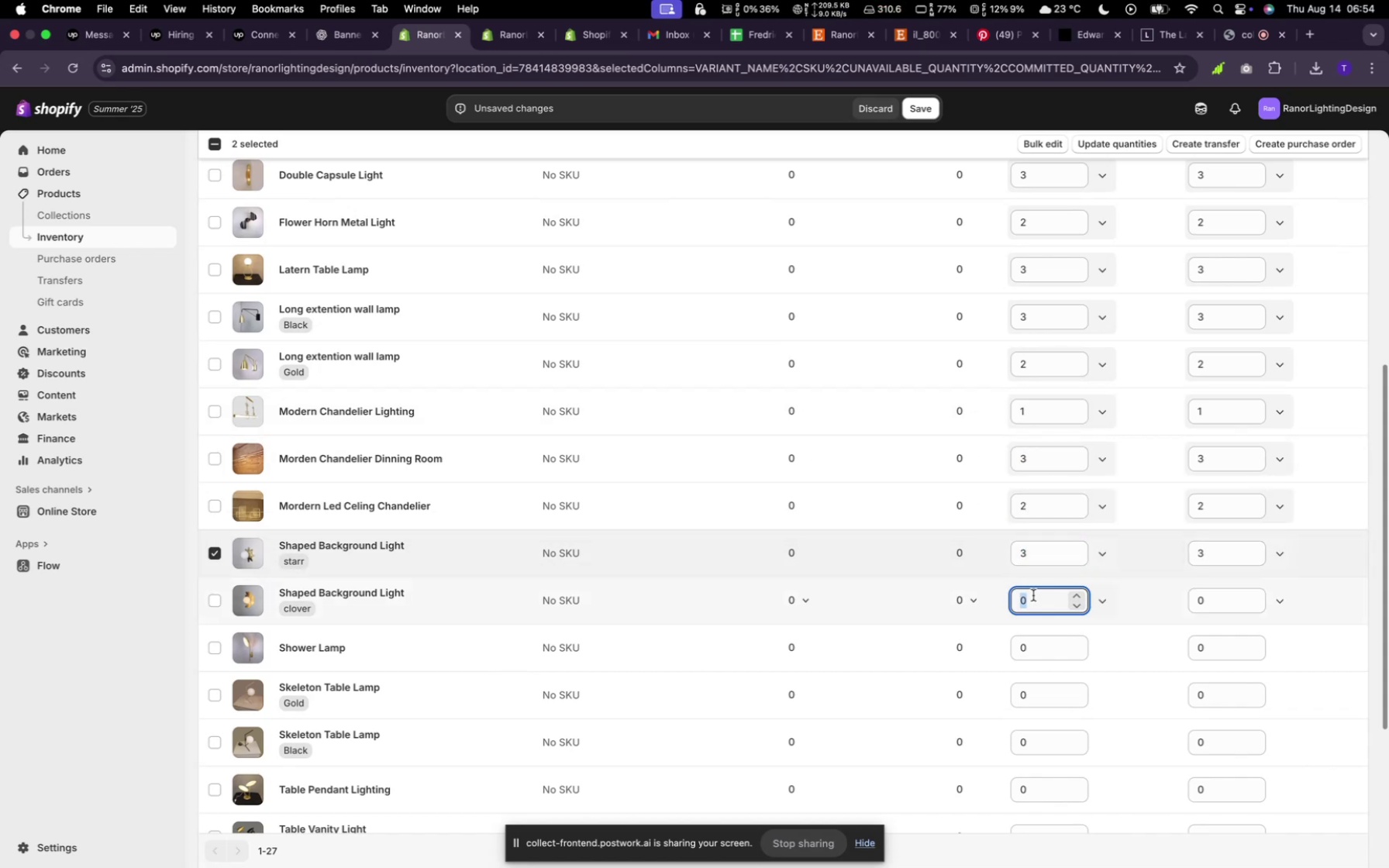 
key(4)
 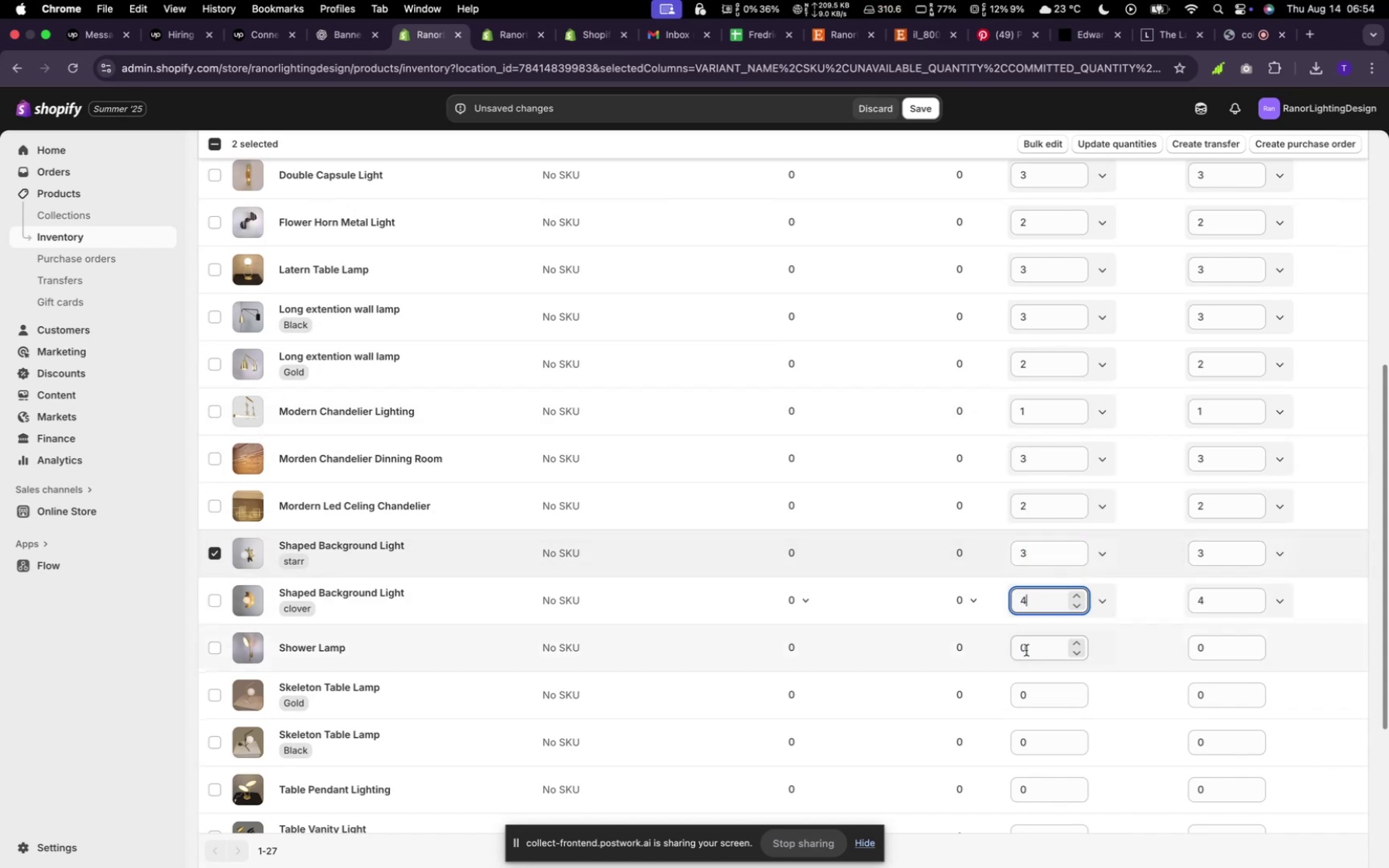 
left_click([1027, 649])
 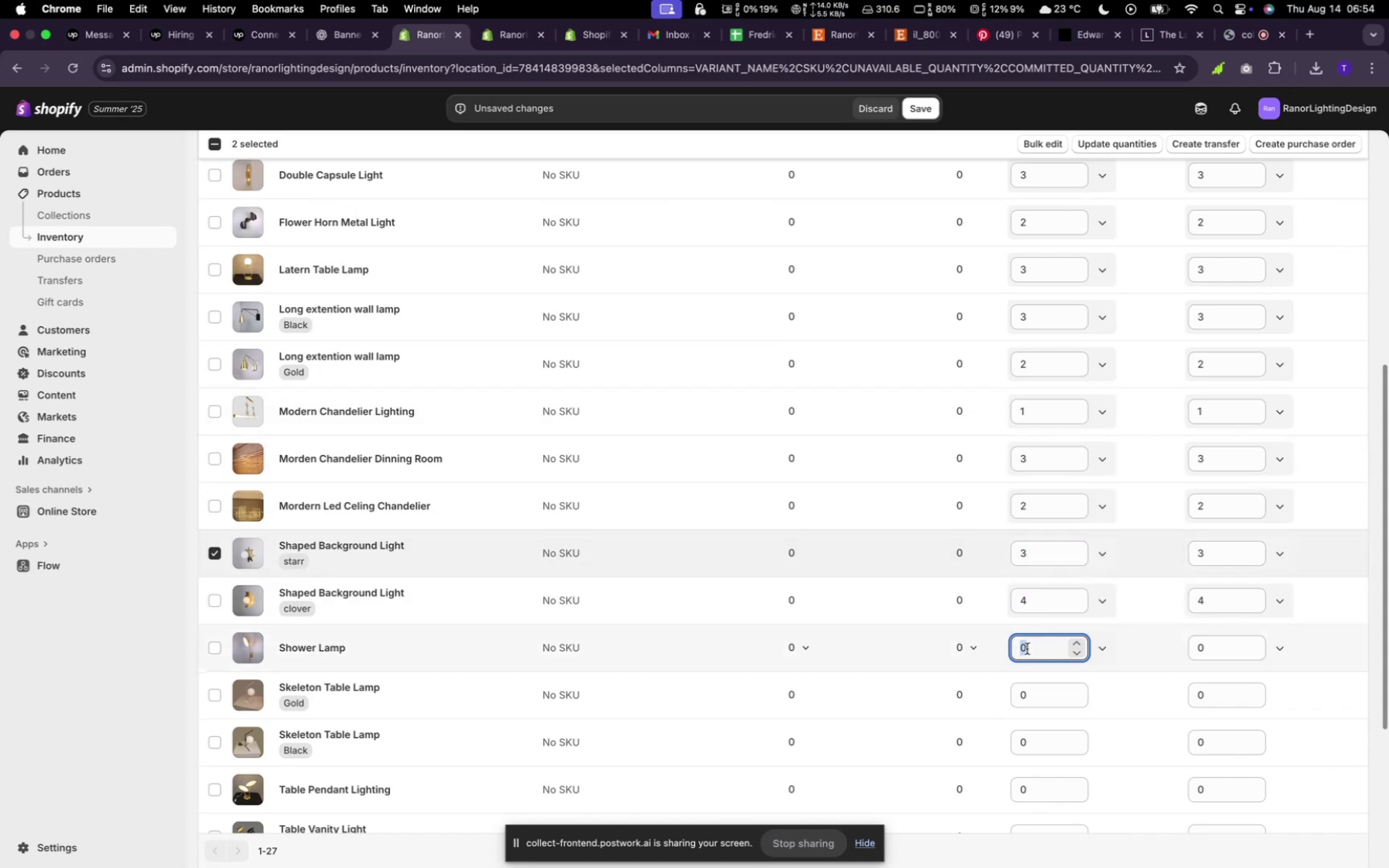 
key(3)
 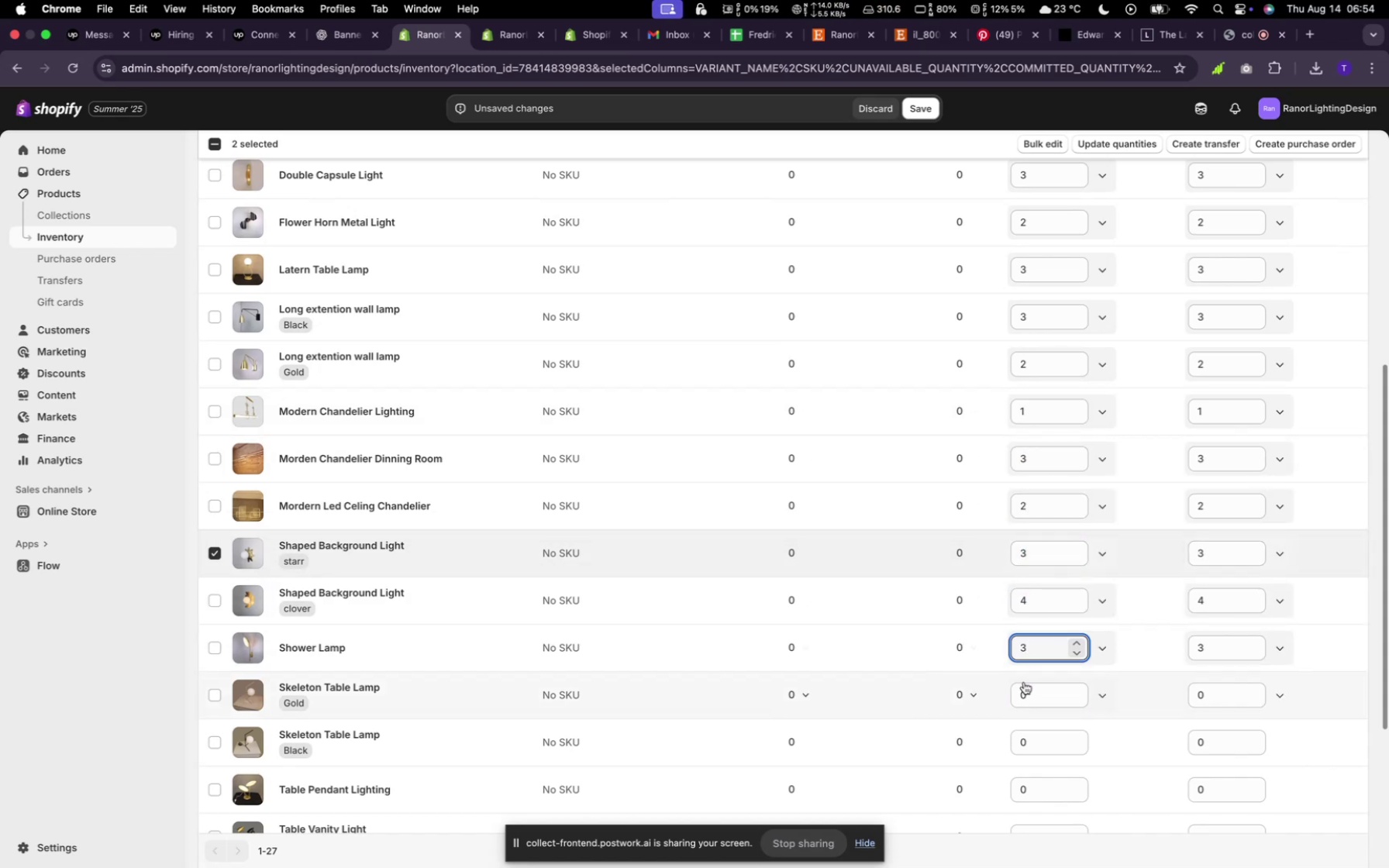 
left_click([1024, 683])
 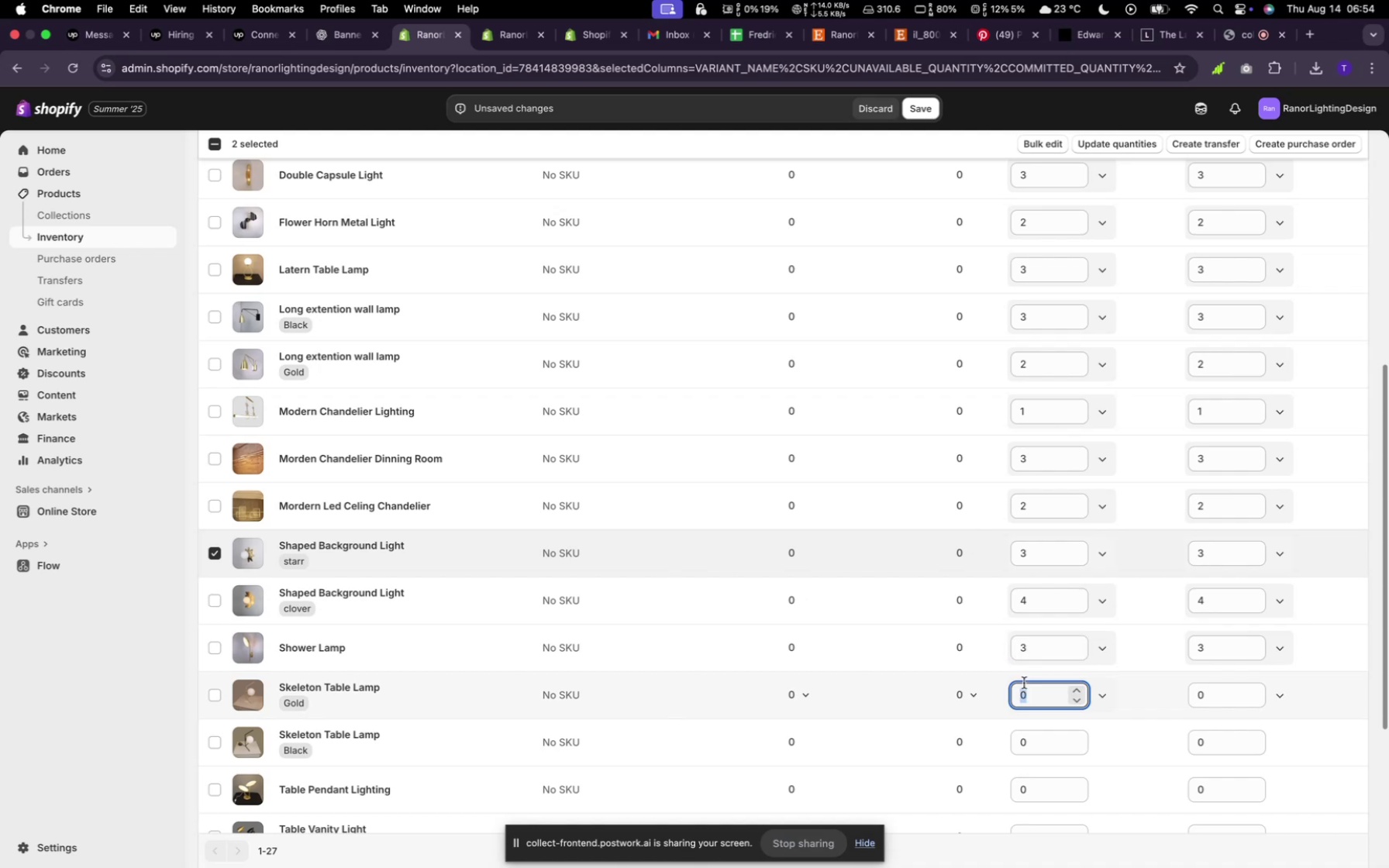 
key(2)
 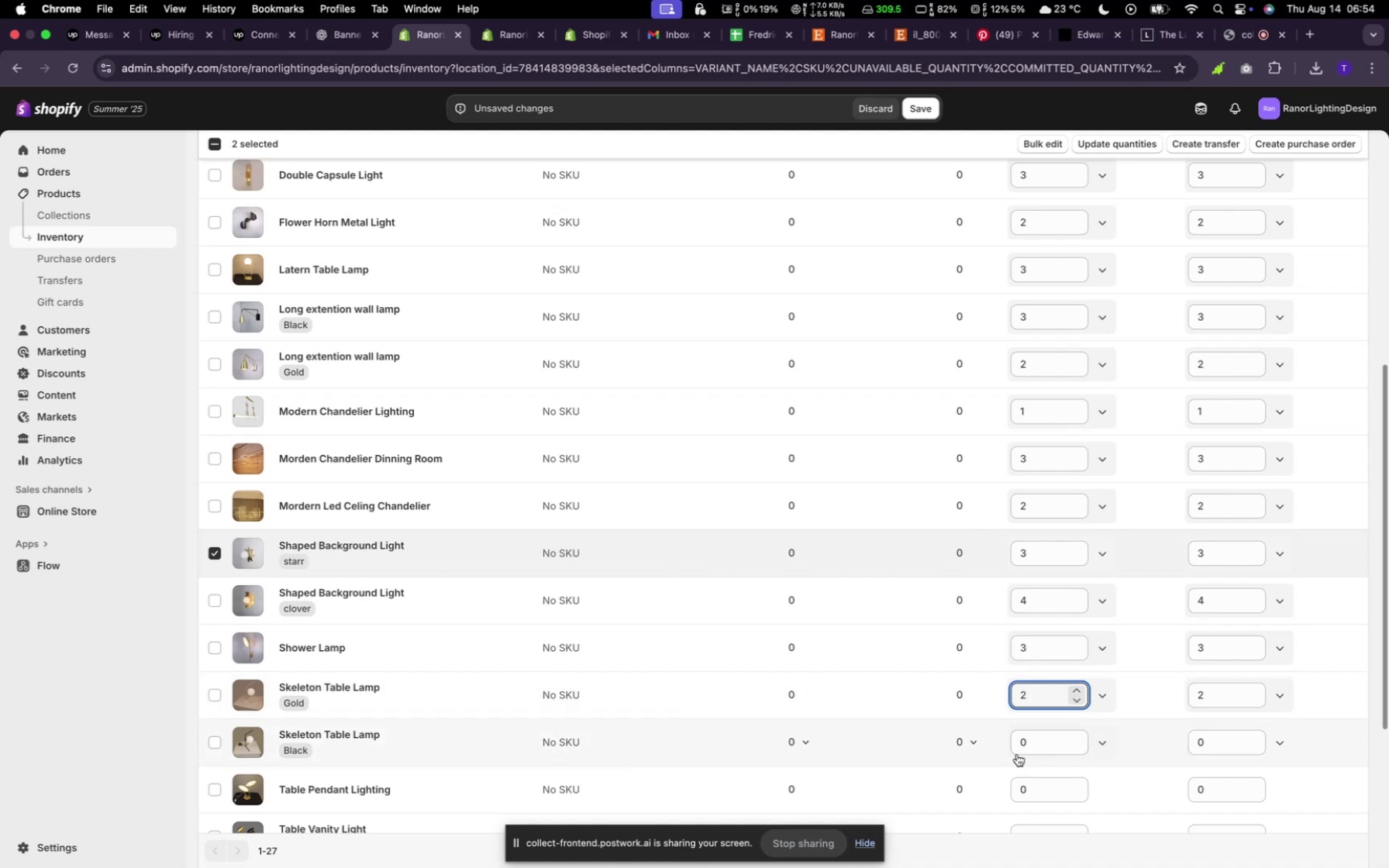 
left_click([1022, 750])
 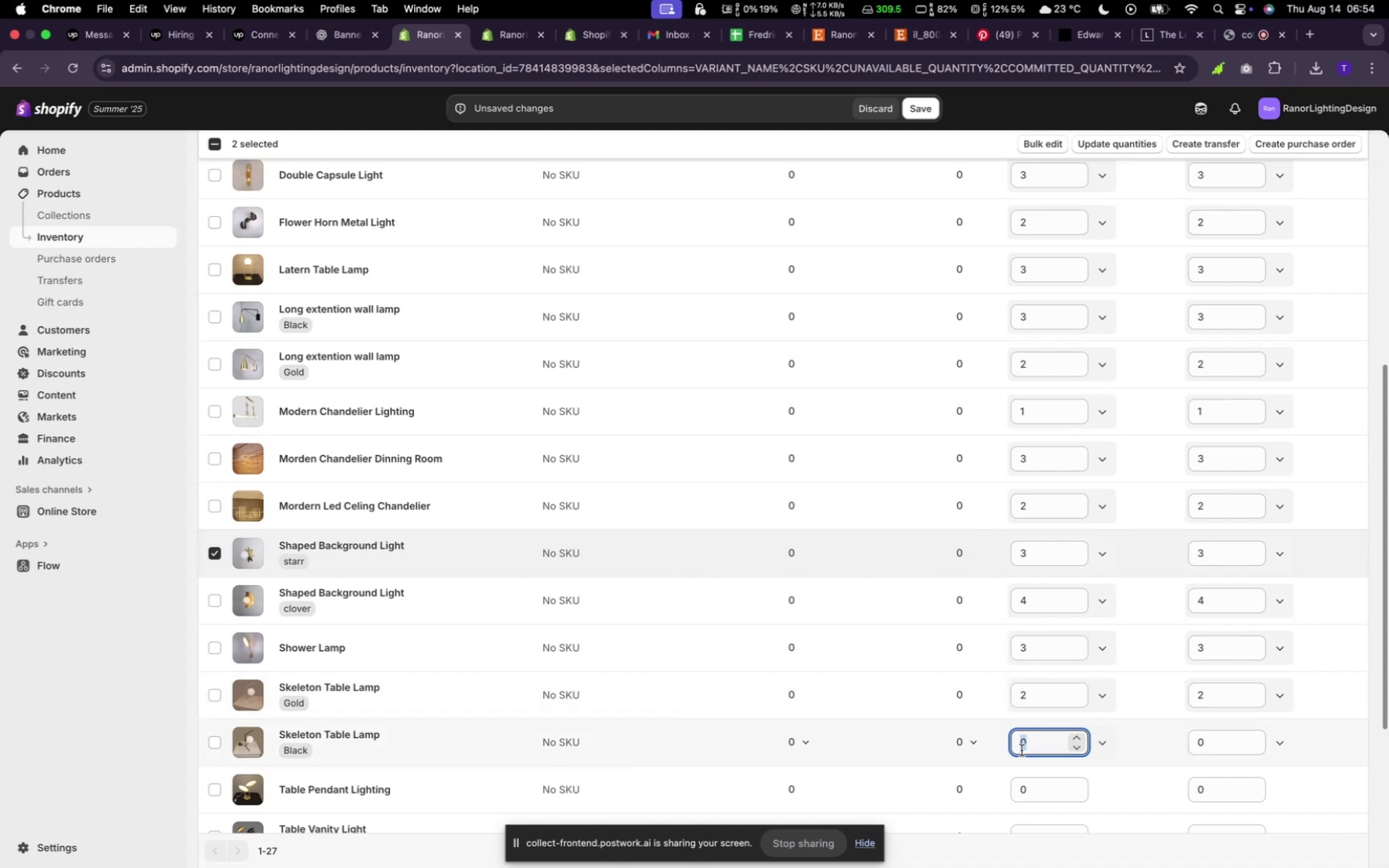 
key(1)
 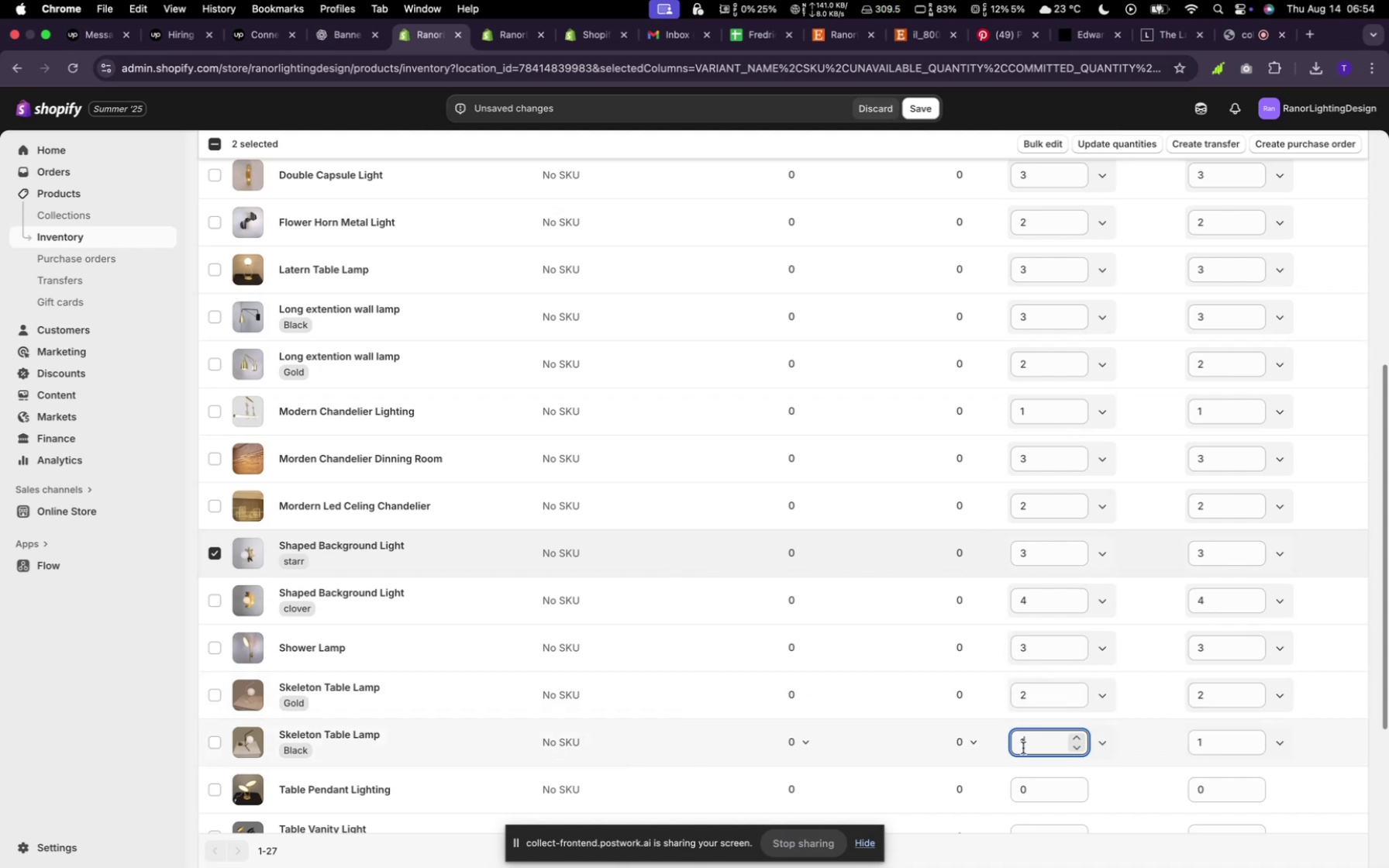 
scroll: coordinate [1012, 713], scroll_direction: down, amount: 25.0
 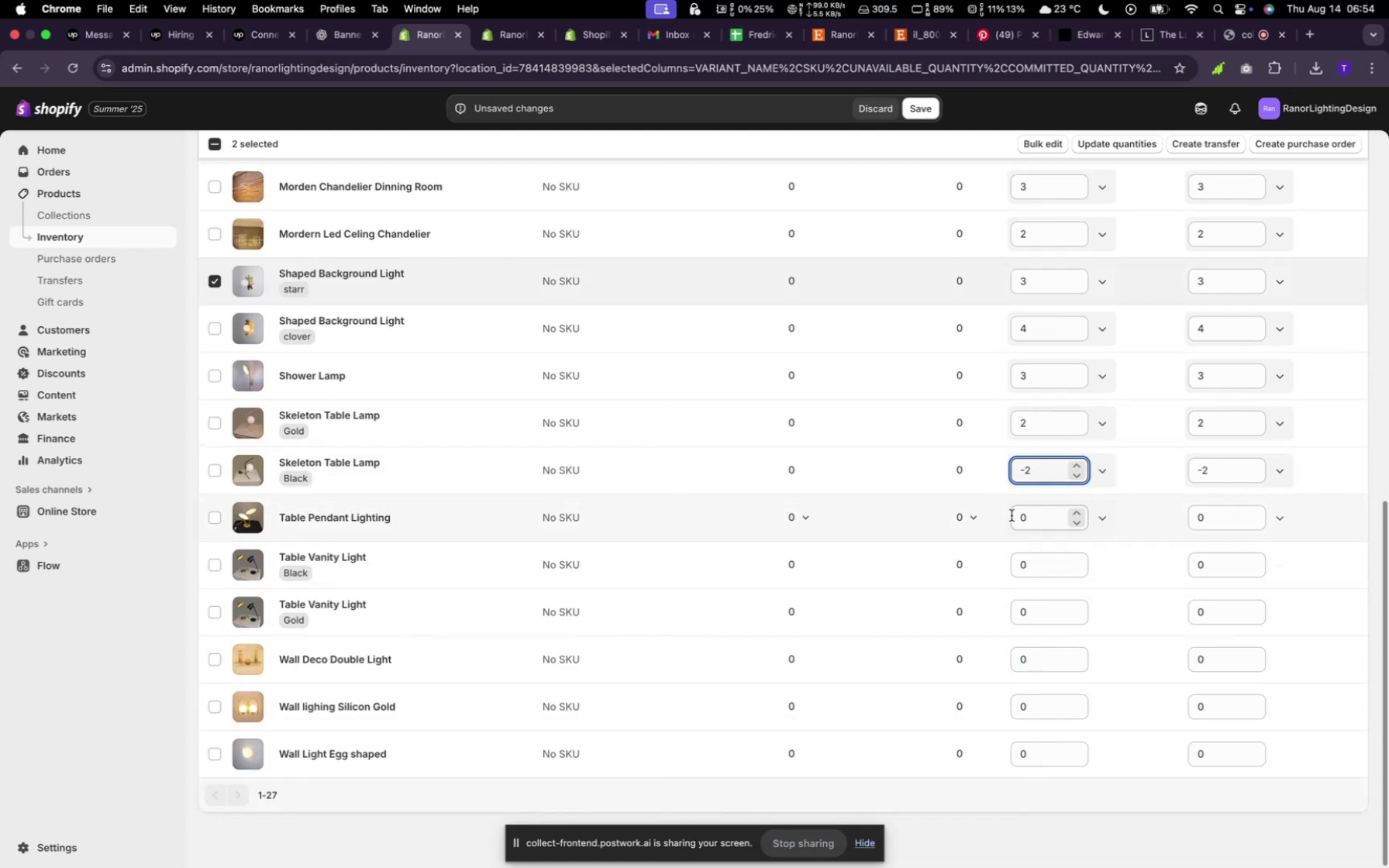 
key(Backspace)
 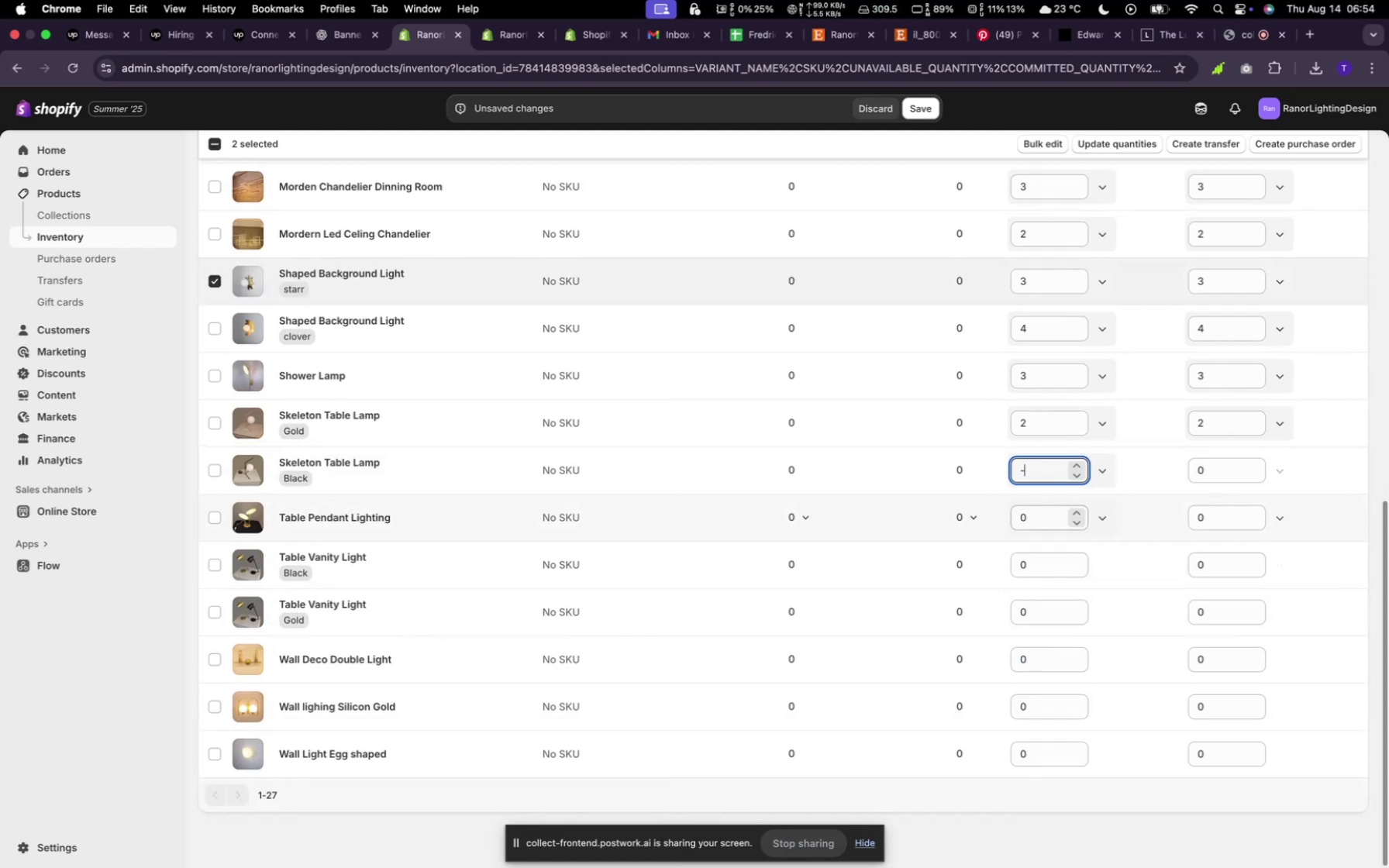 
key(Backspace)
 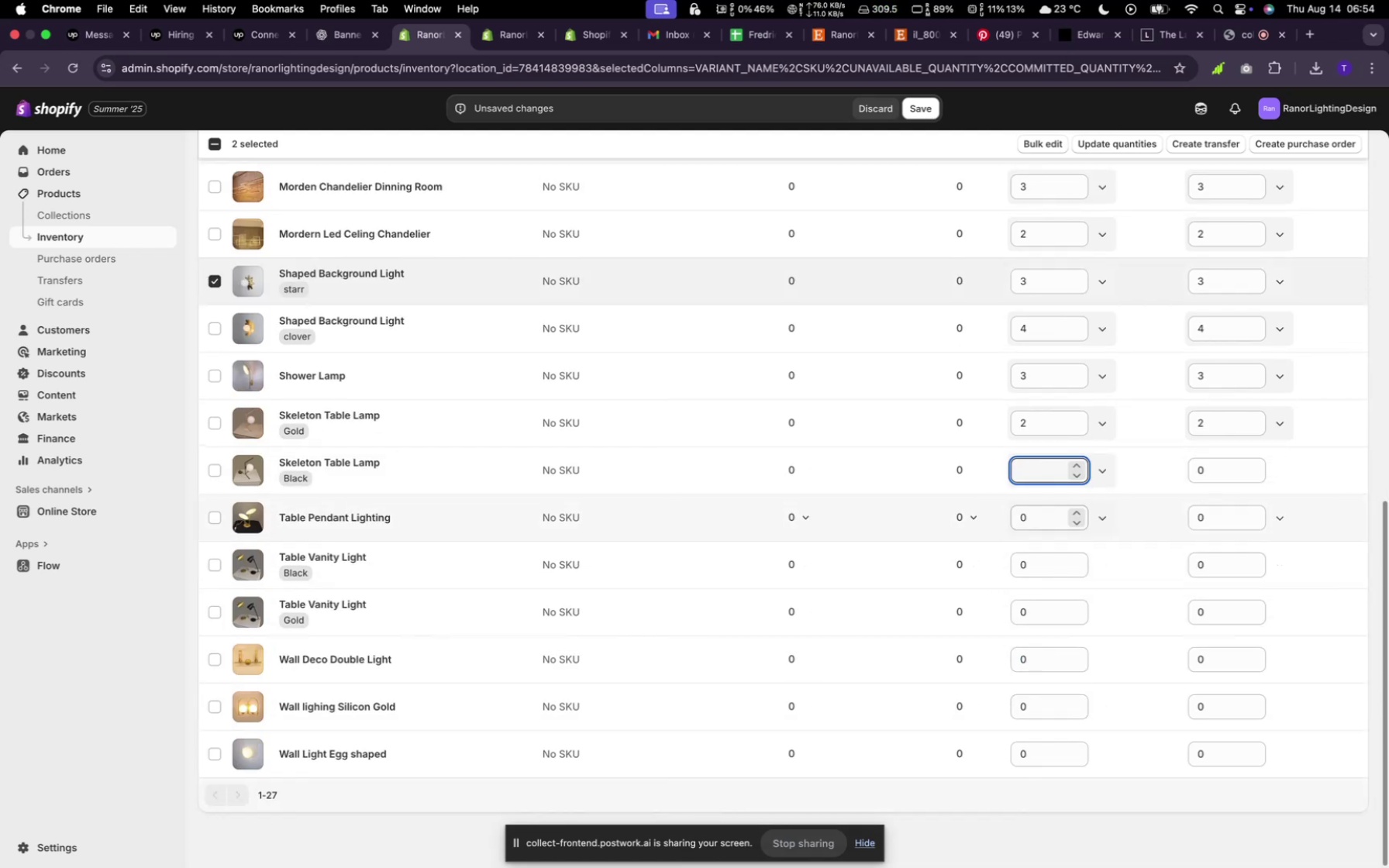 
key(1)
 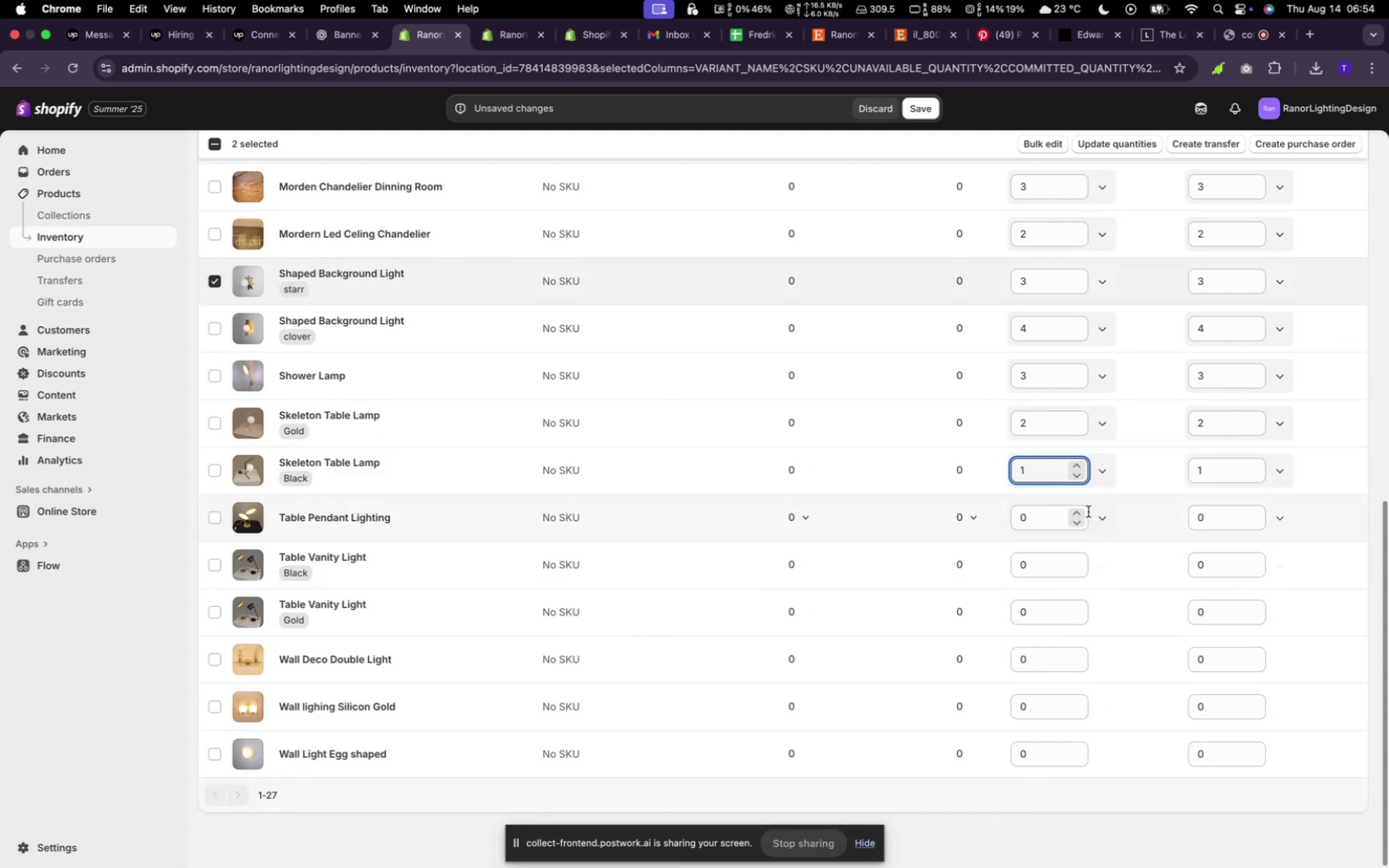 
double_click([1078, 512])
 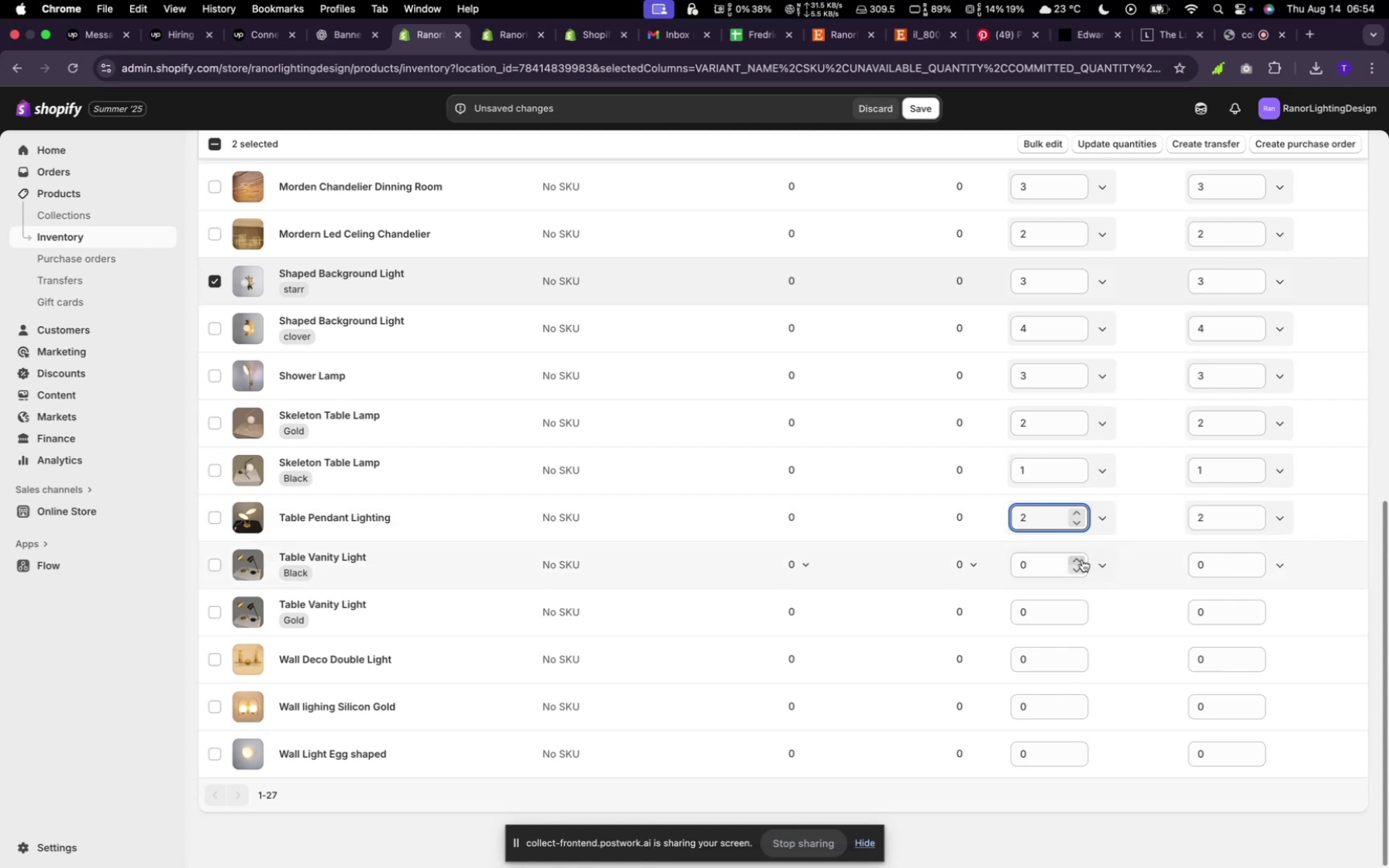 
left_click([1082, 560])
 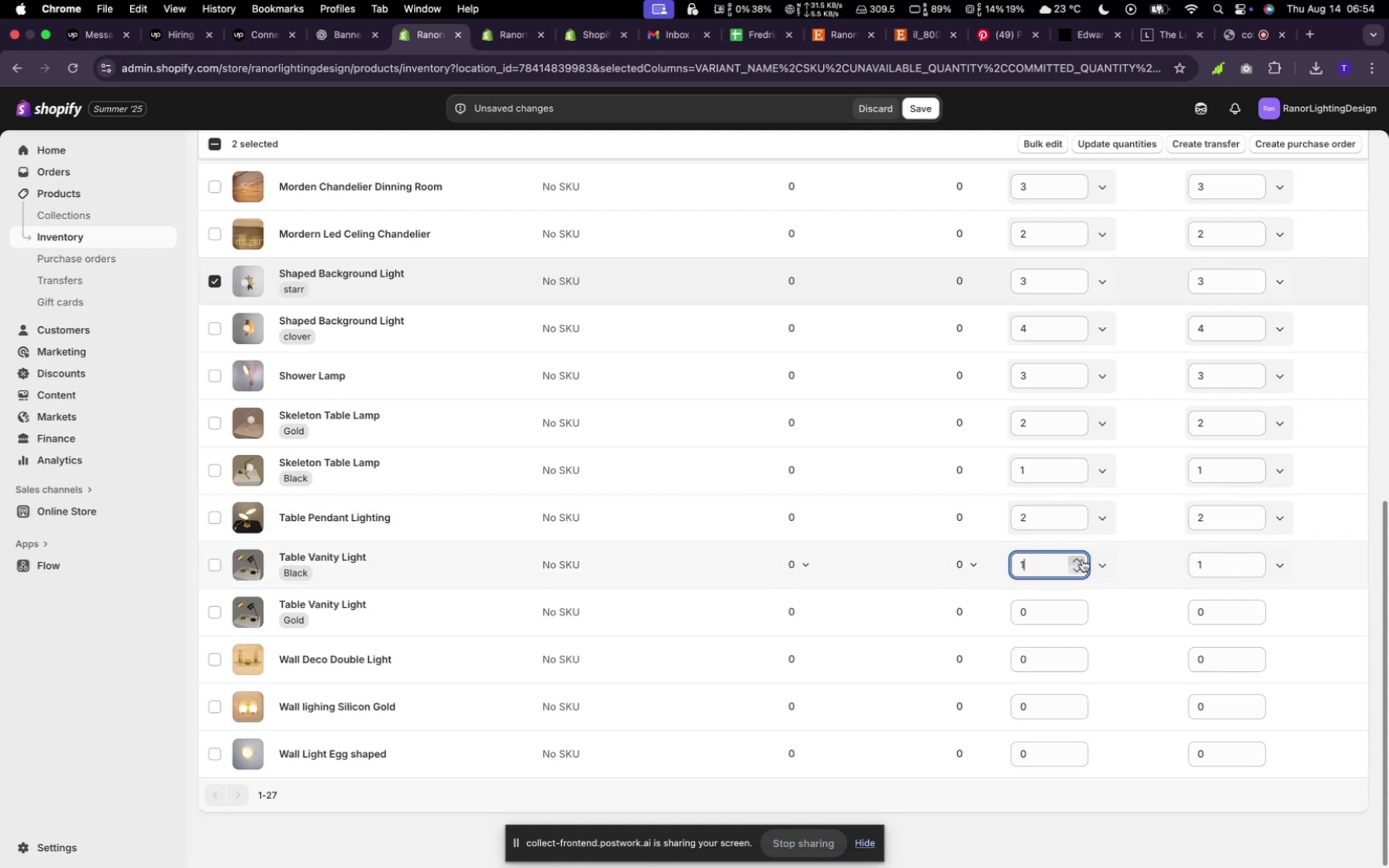 
left_click([1082, 560])
 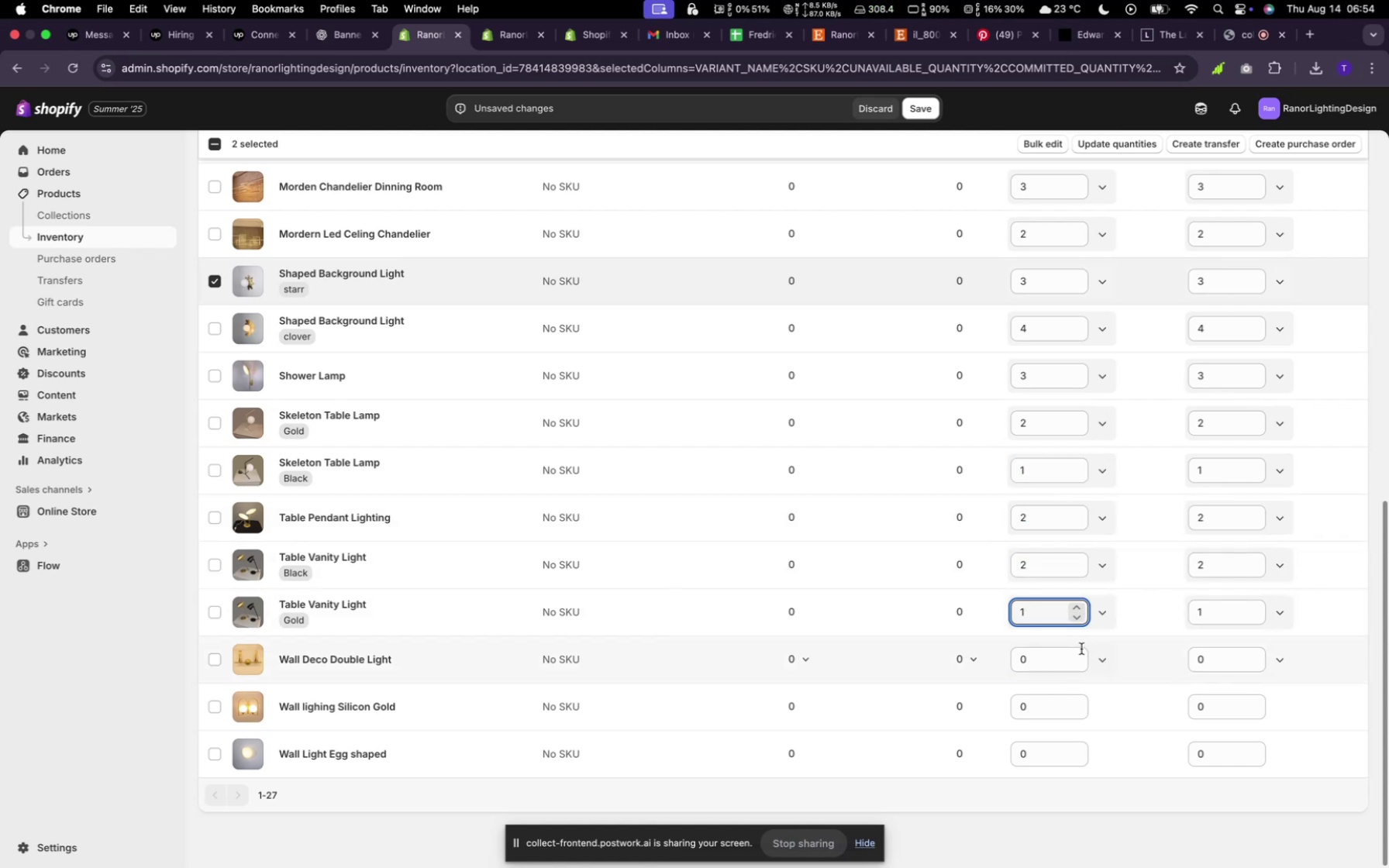 
left_click([1079, 655])
 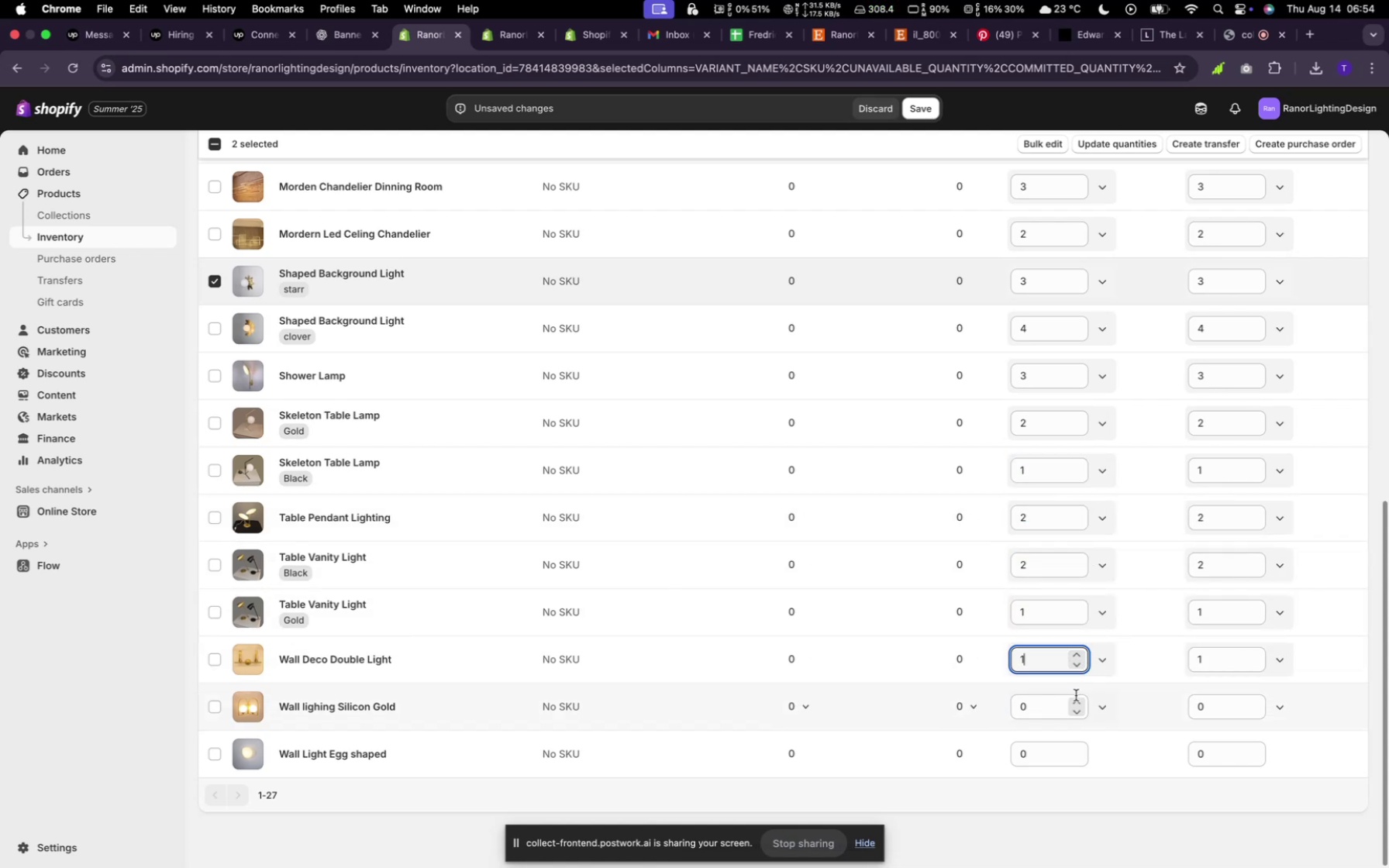 
left_click([1076, 698])
 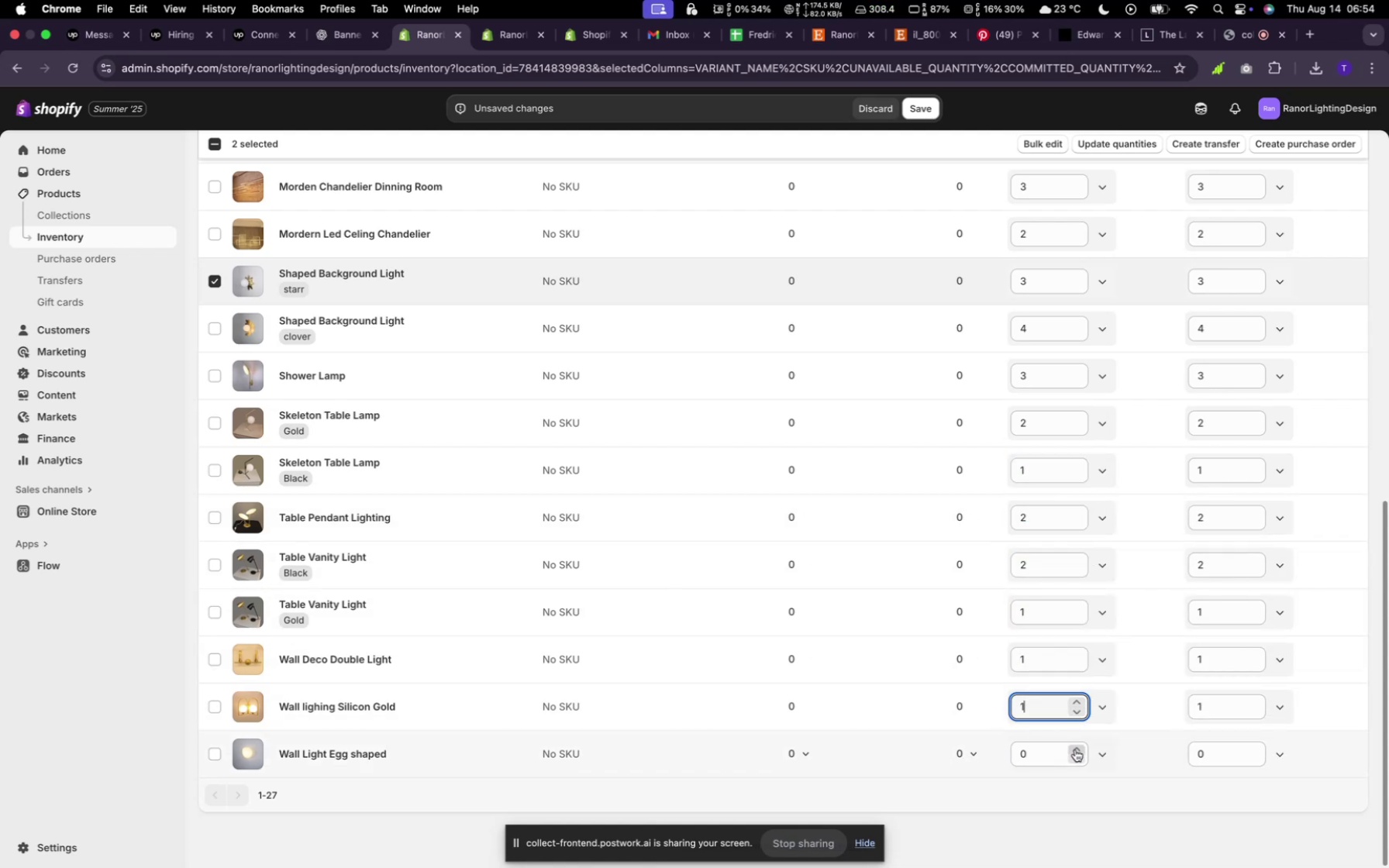 
left_click([1075, 749])
 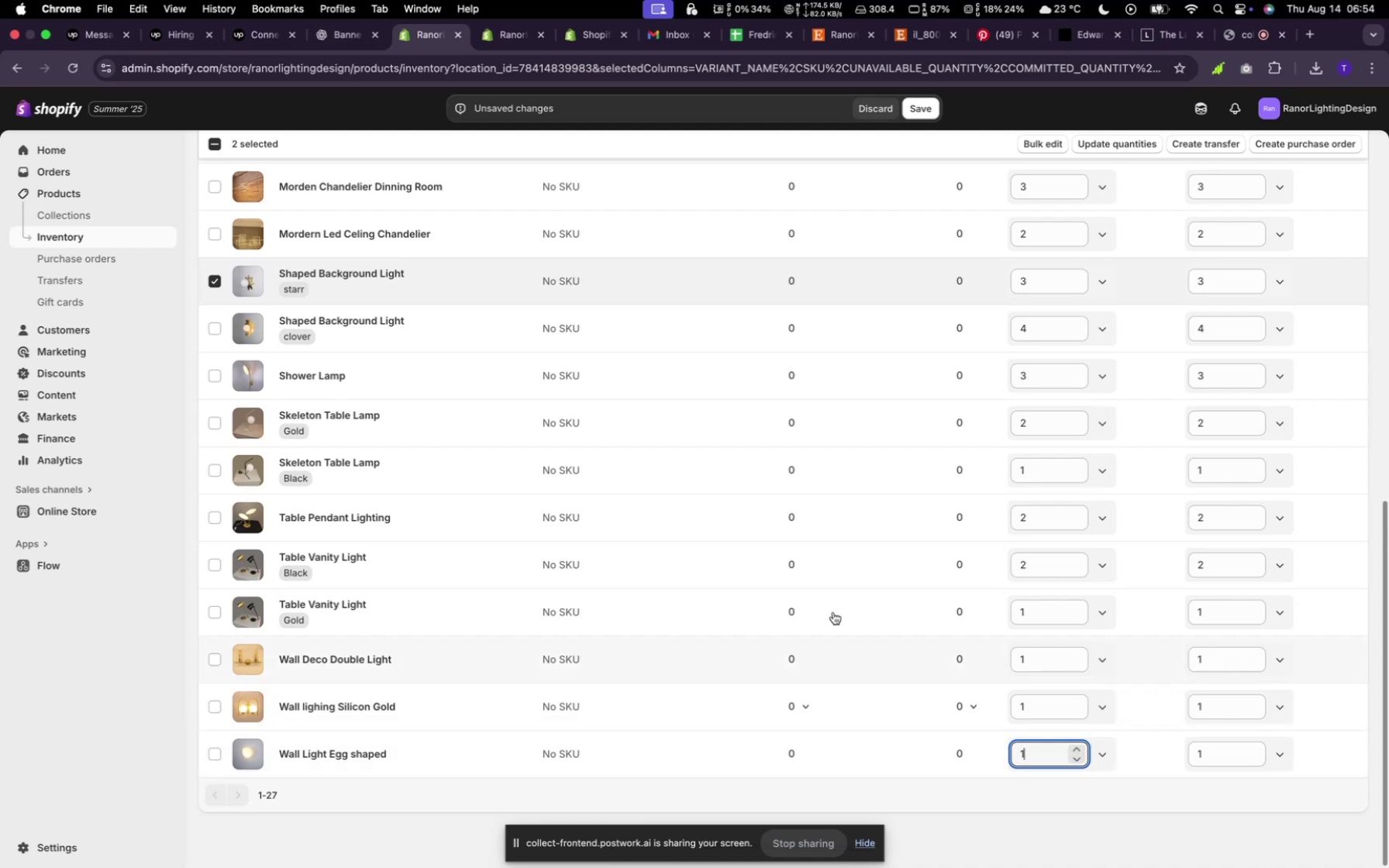 
scroll: coordinate [646, 425], scroll_direction: up, amount: 55.0
 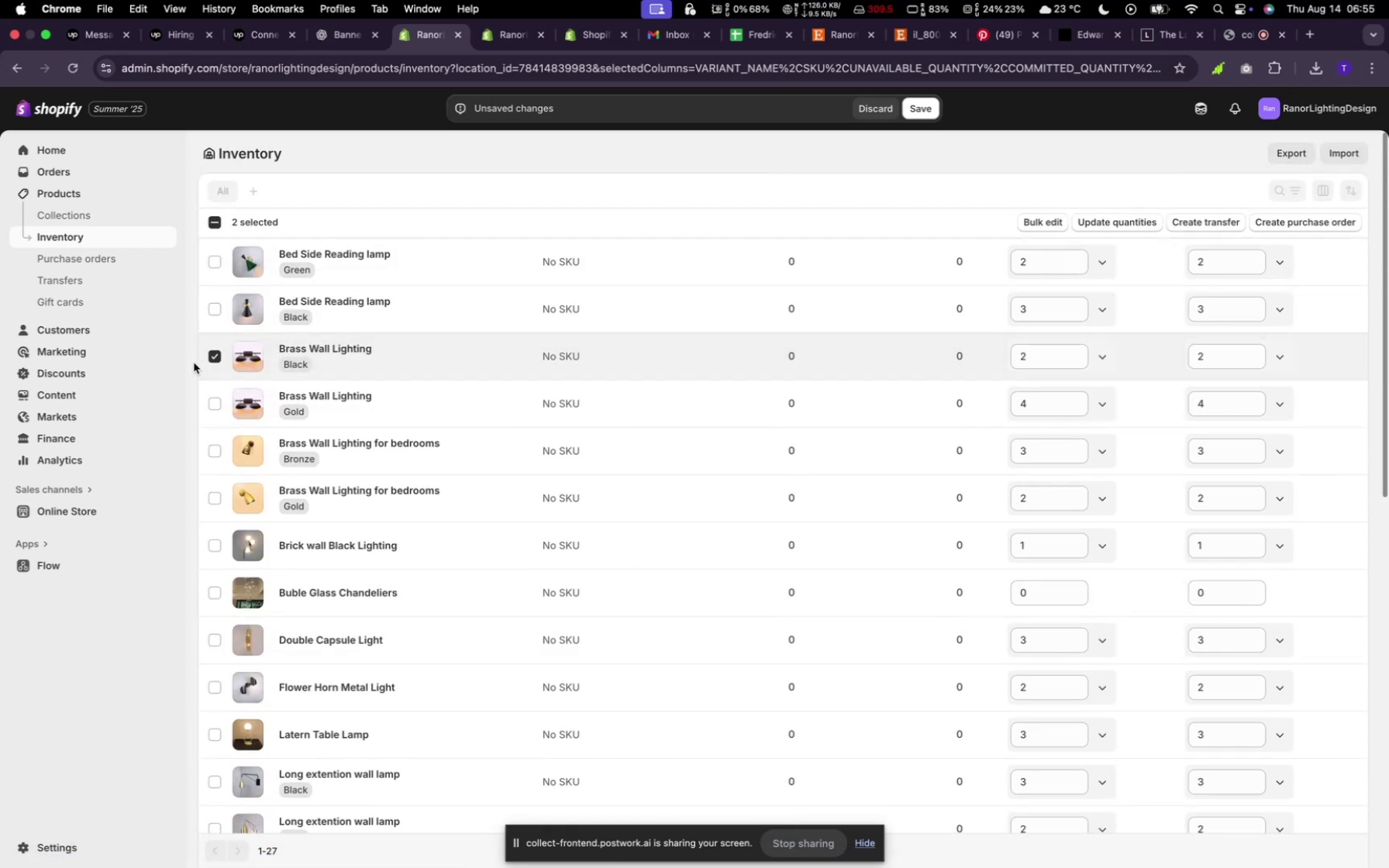 
left_click([209, 359])
 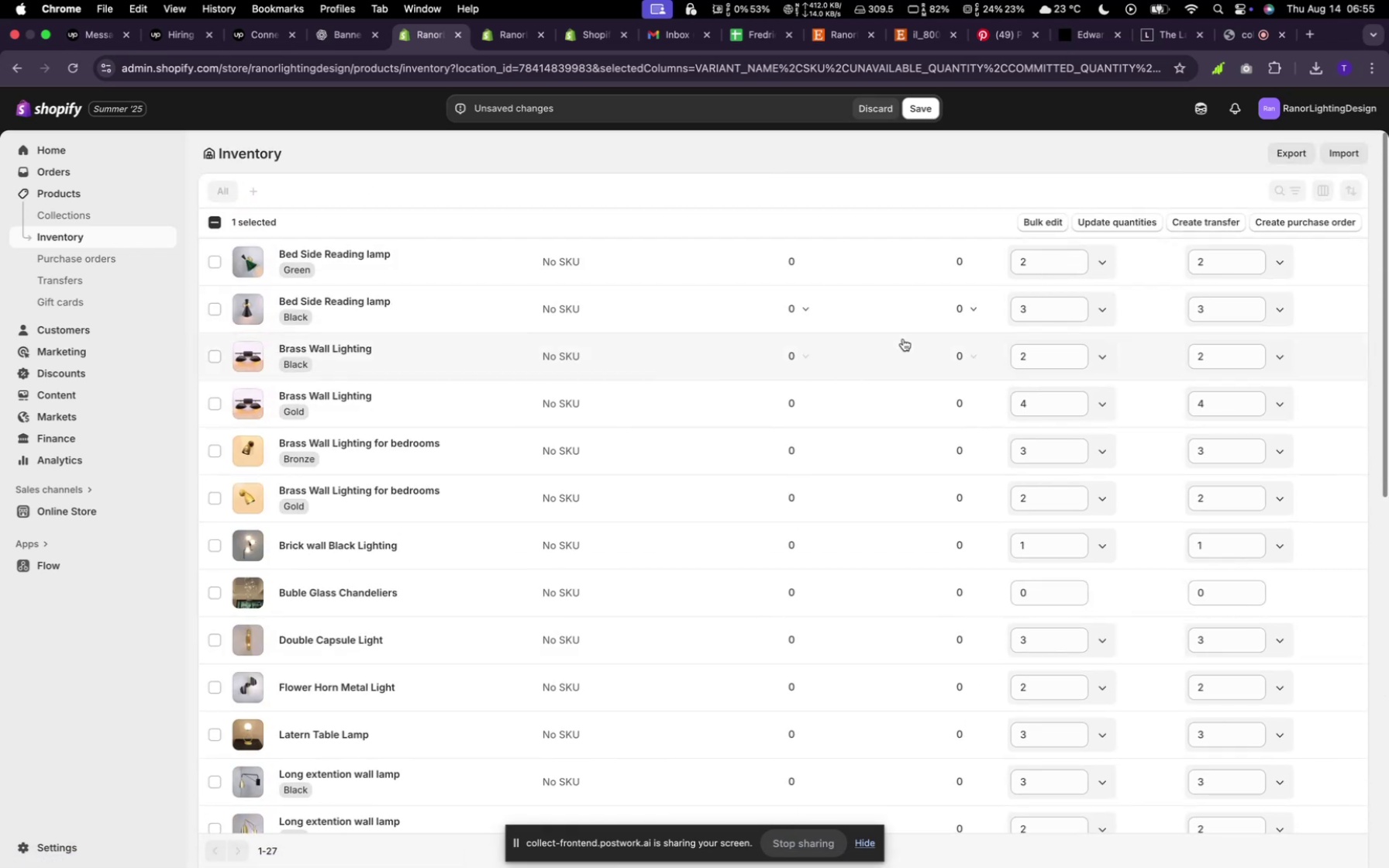 
scroll: coordinate [525, 442], scroll_direction: down, amount: 25.0
 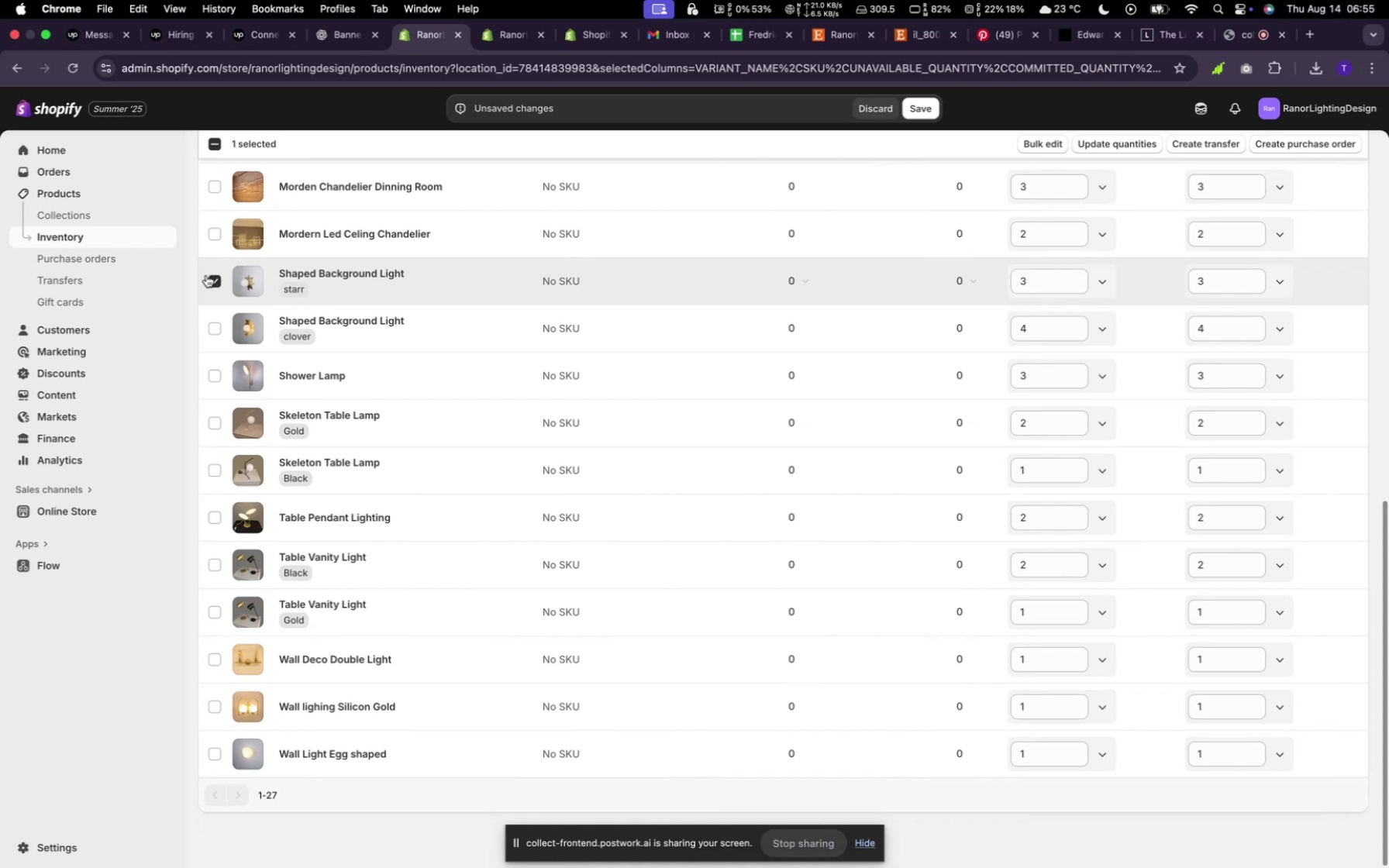 
left_click([214, 276])
 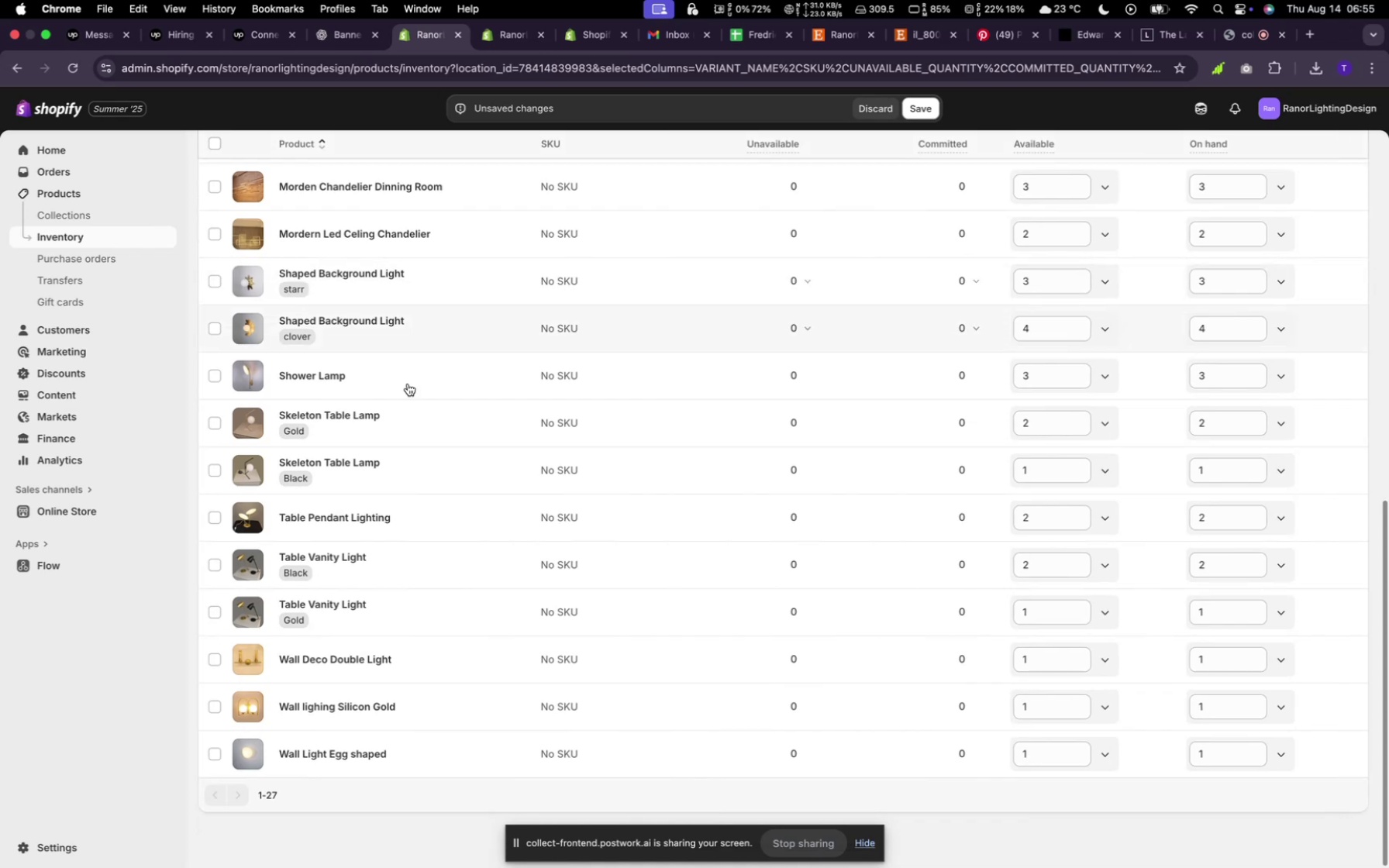 
scroll: coordinate [930, 531], scroll_direction: up, amount: 33.0
 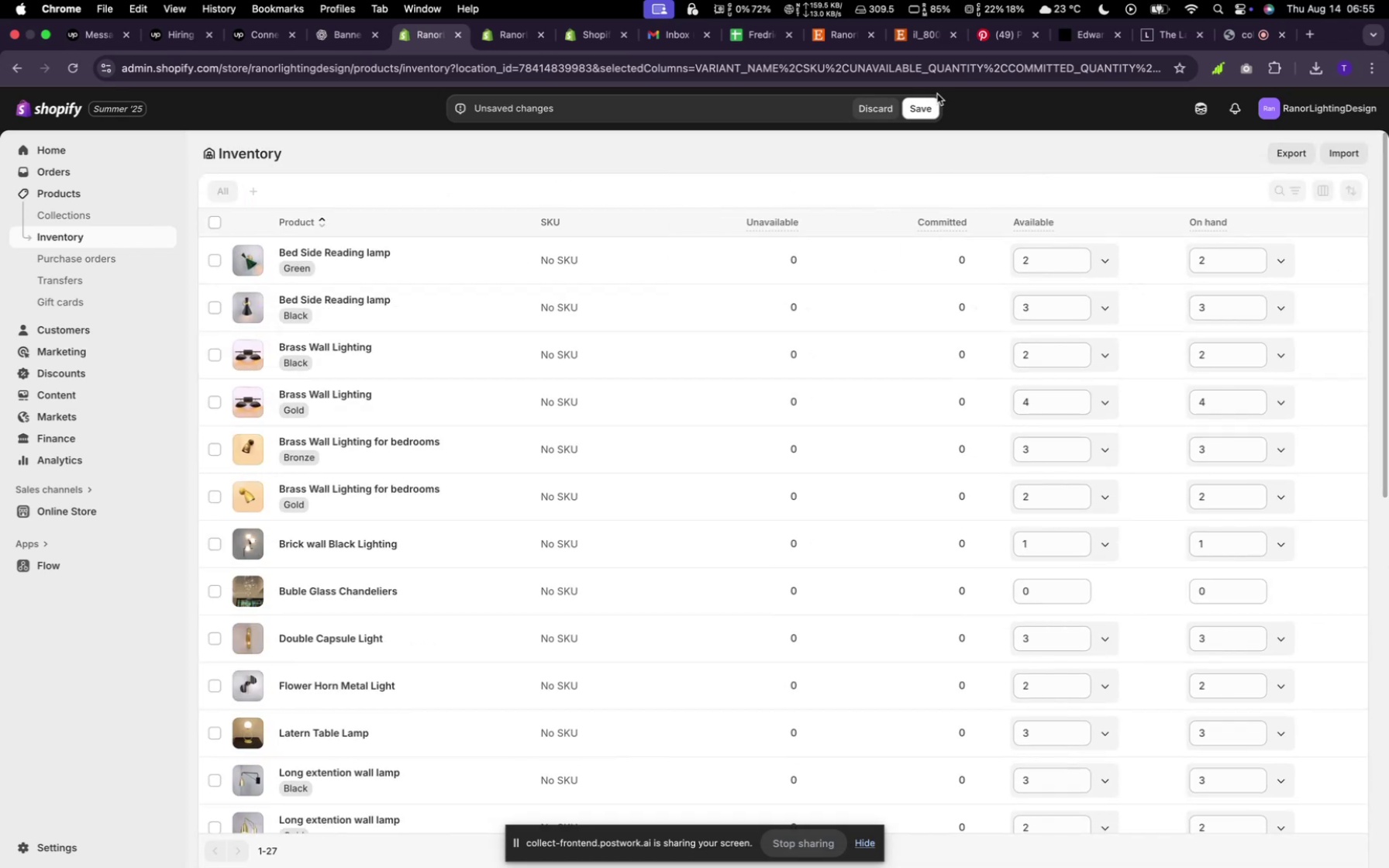 
left_click([926, 103])
 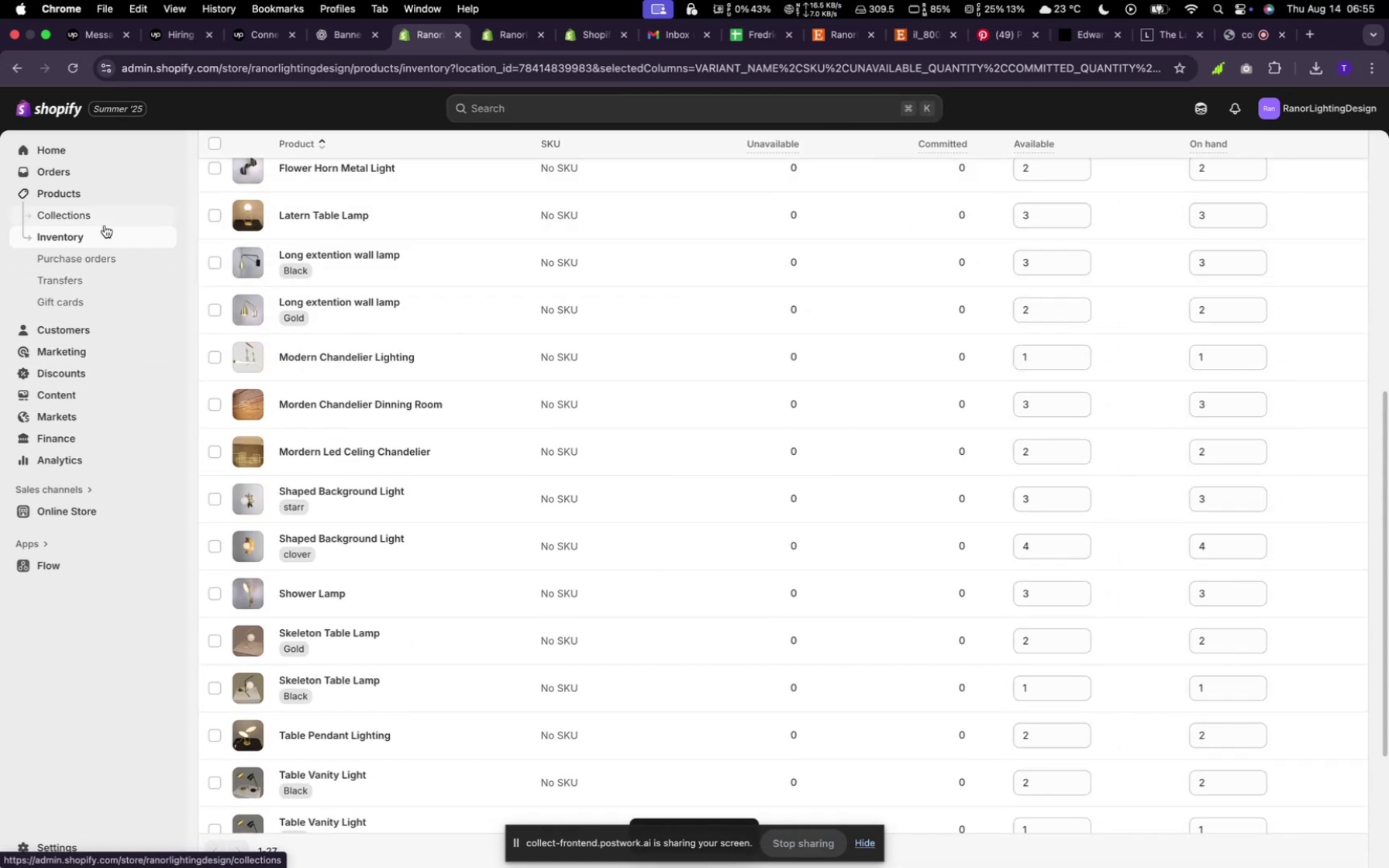 
left_click([113, 196])
 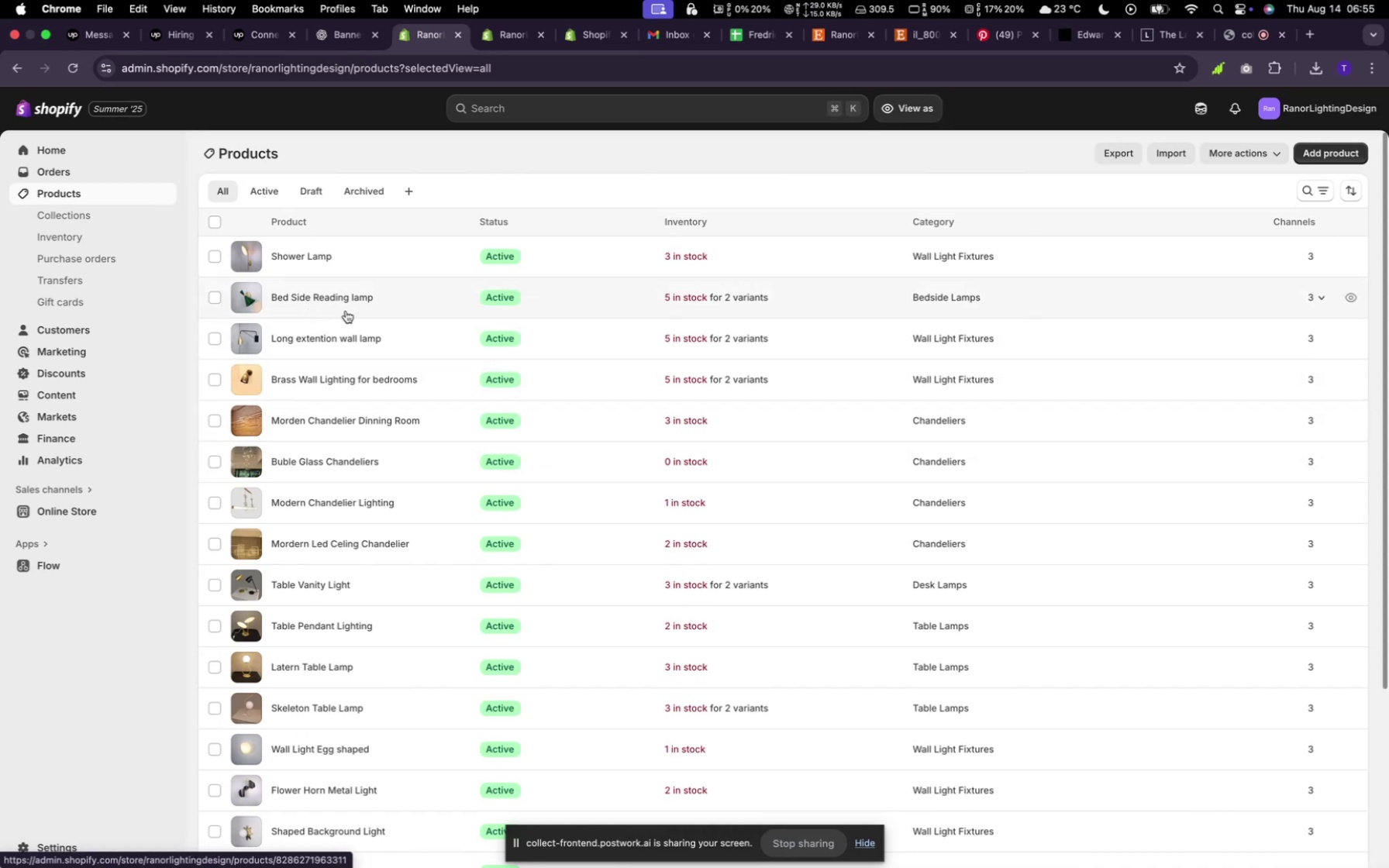 
wait(6.51)
 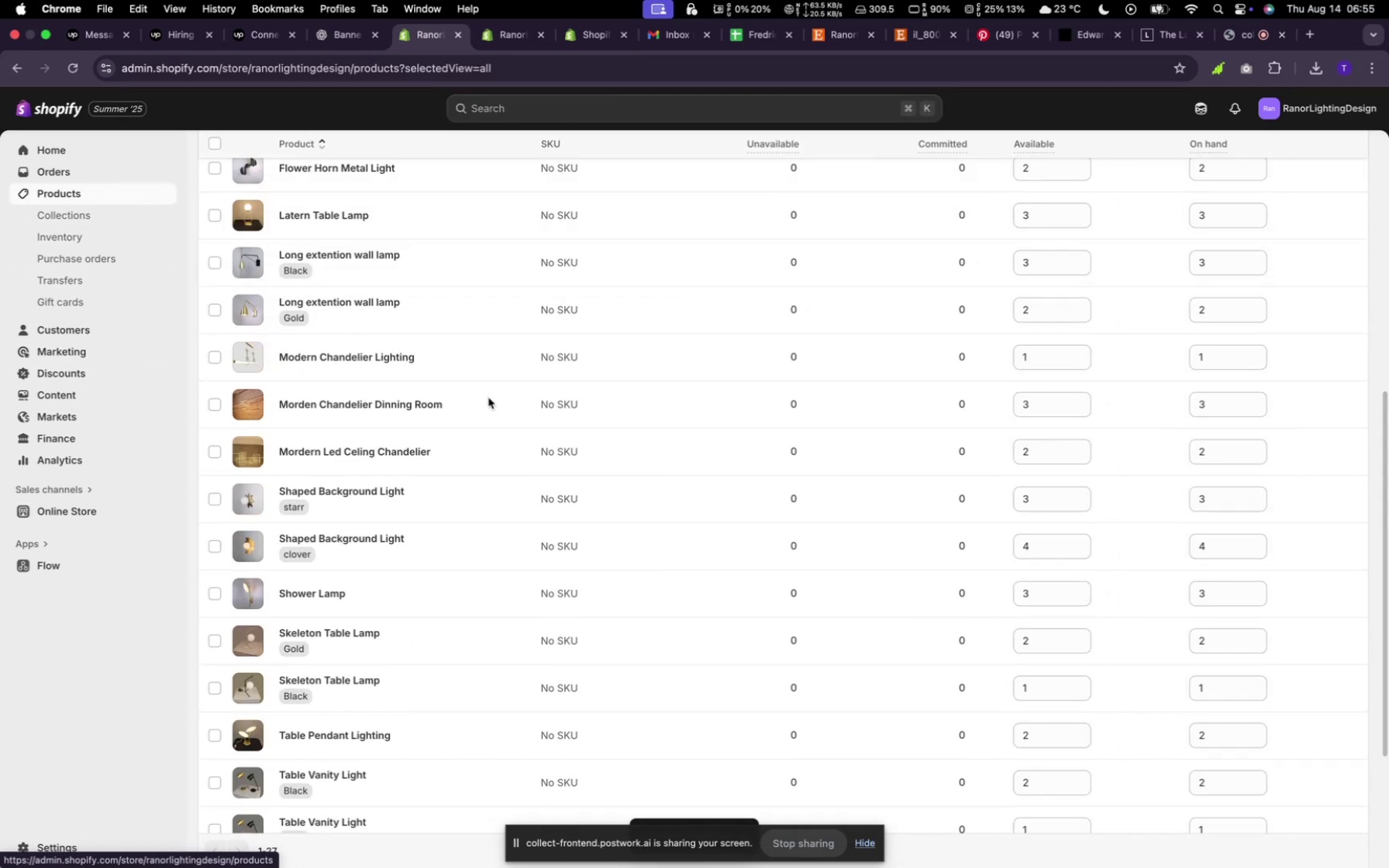 
left_click([440, 304])
 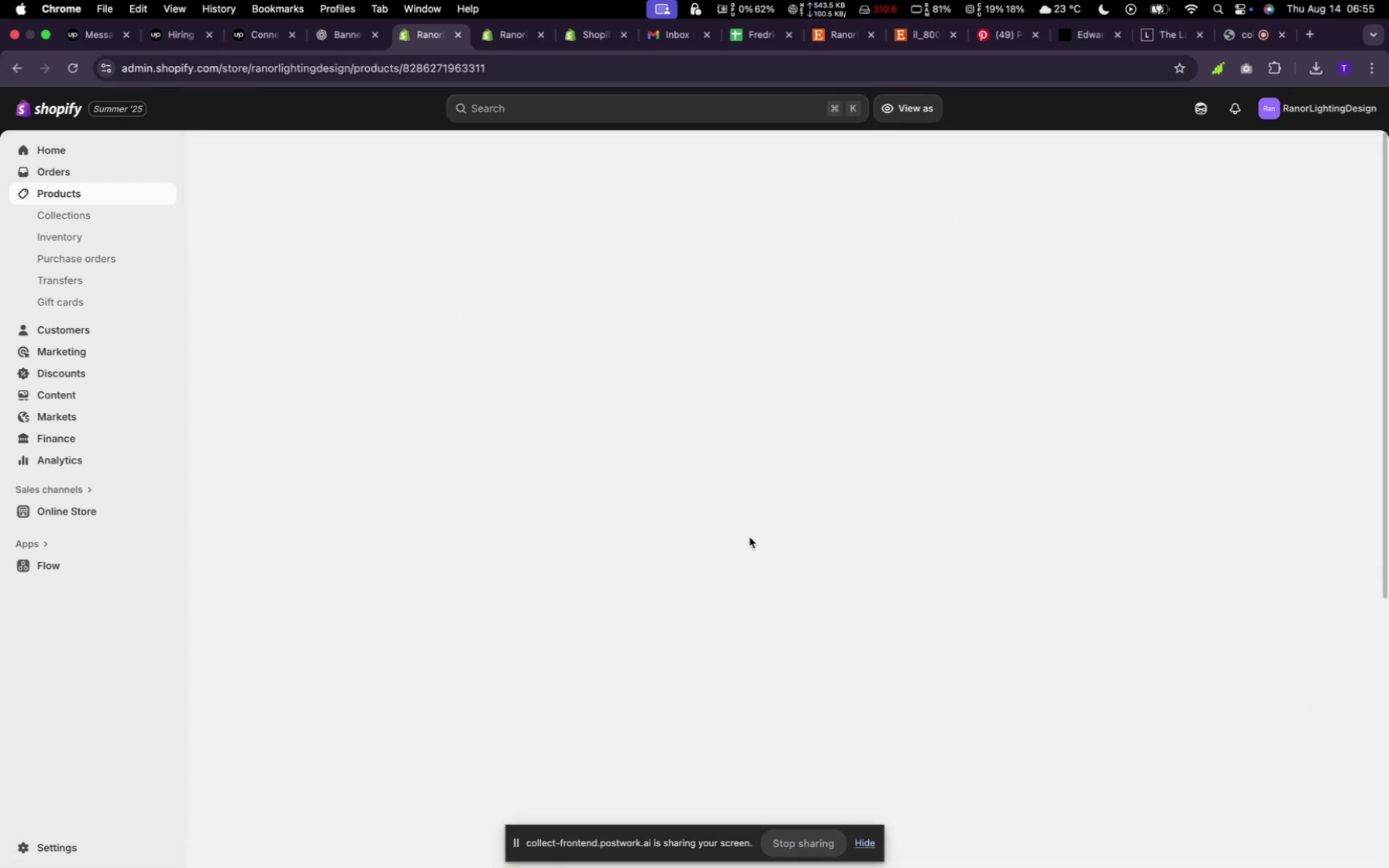 
scroll: coordinate [737, 525], scroll_direction: down, amount: 31.0
 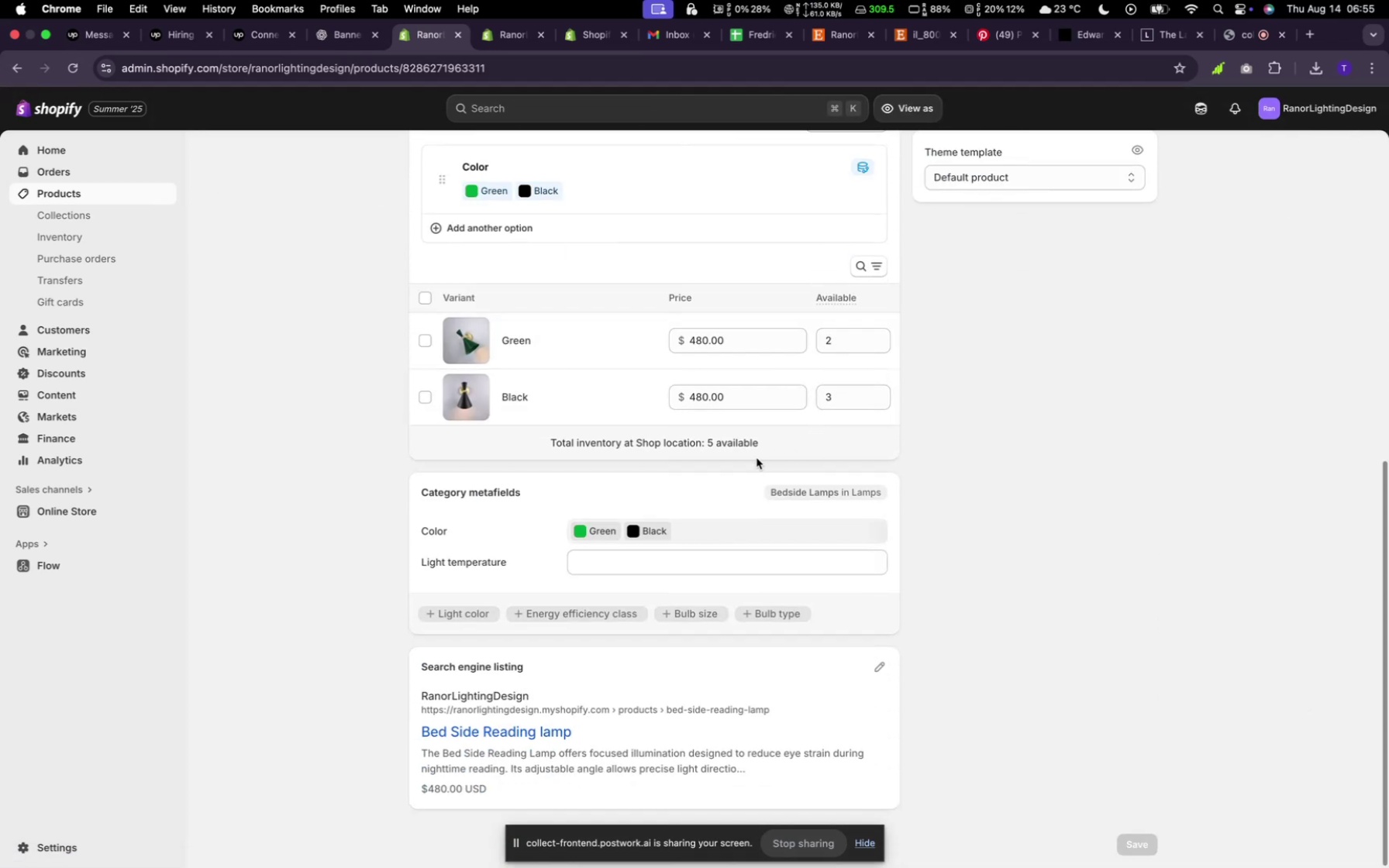 
scroll: coordinate [461, 332], scroll_direction: up, amount: 42.0
 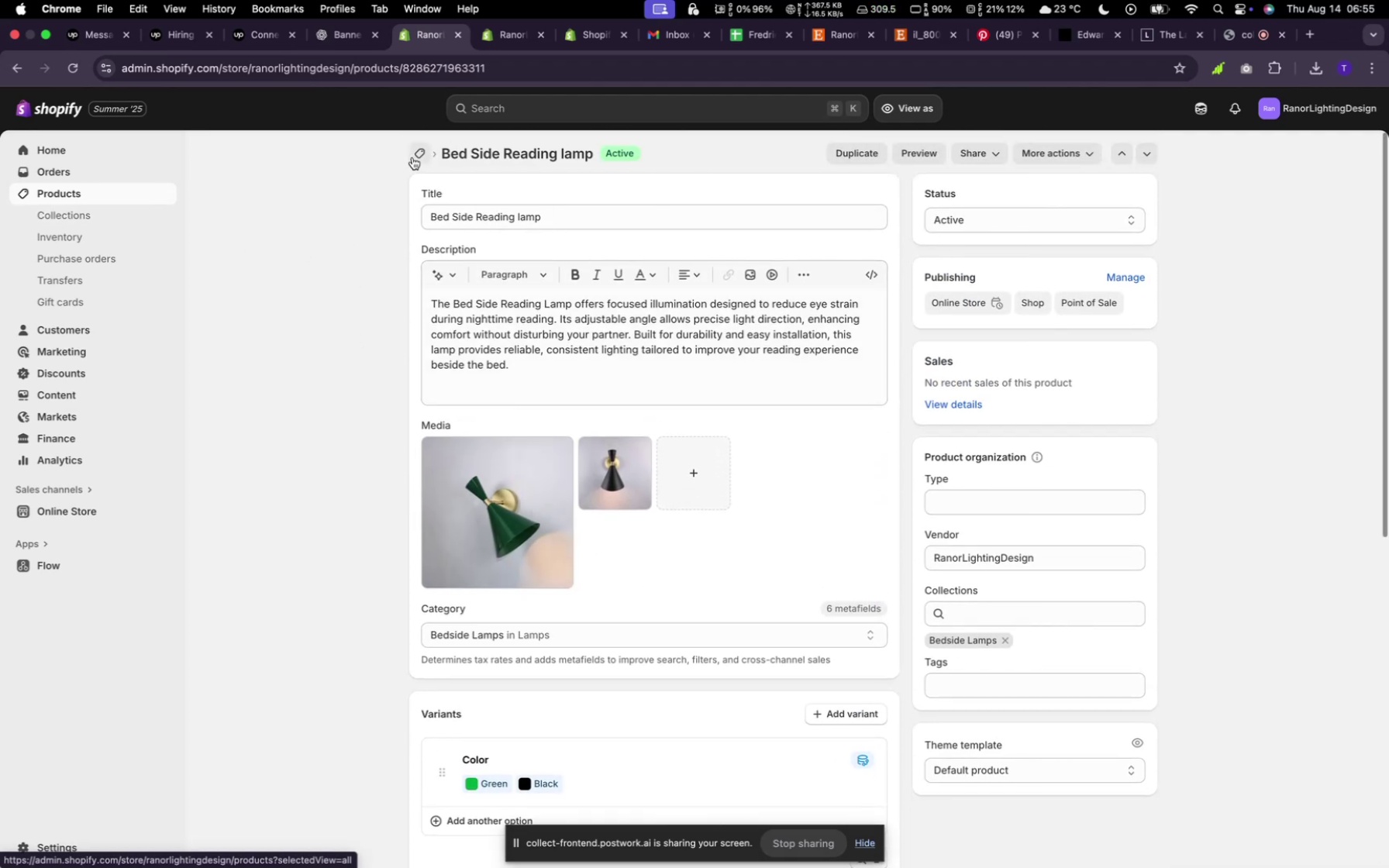 
left_click([413, 157])
 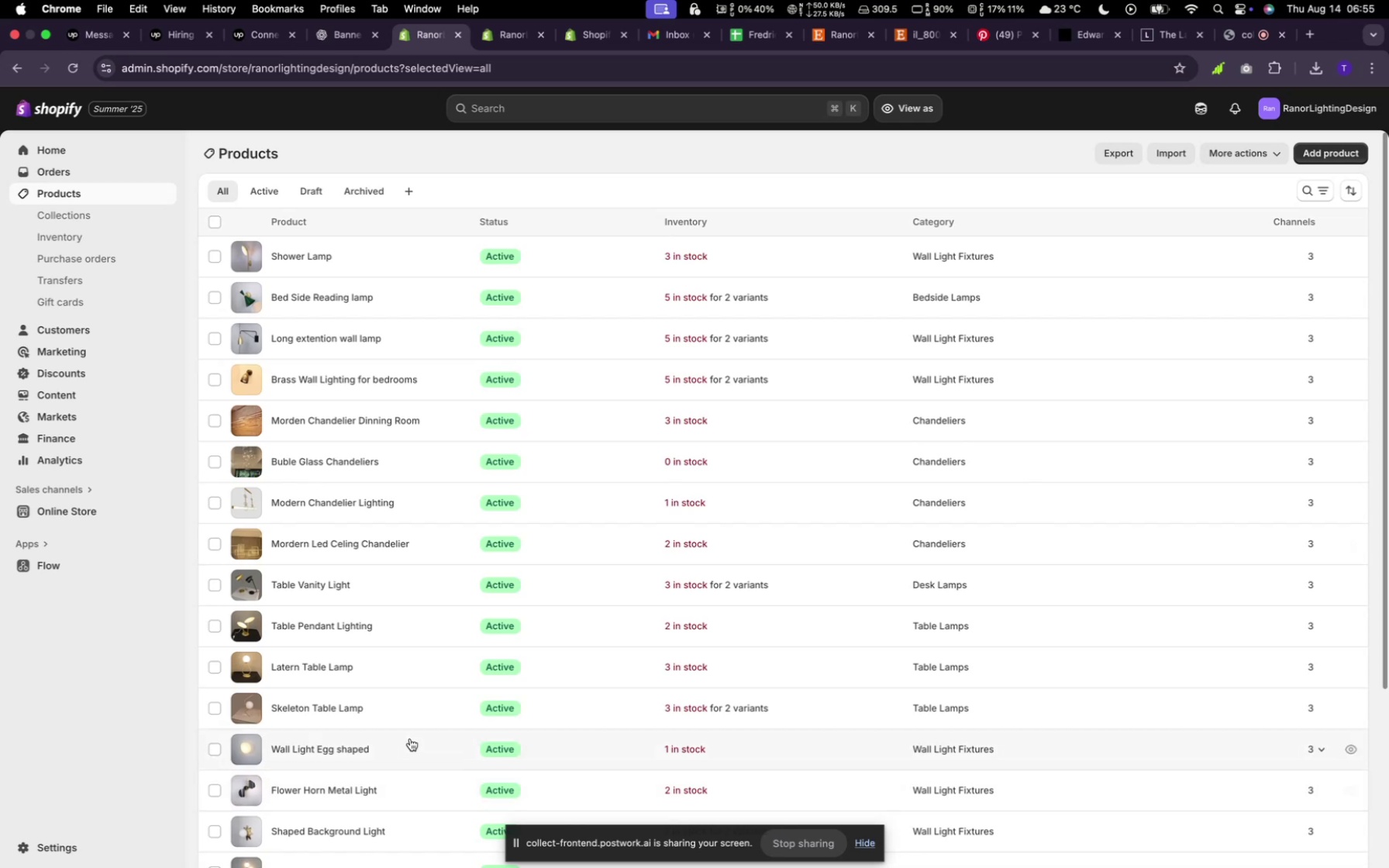 
wait(5.76)
 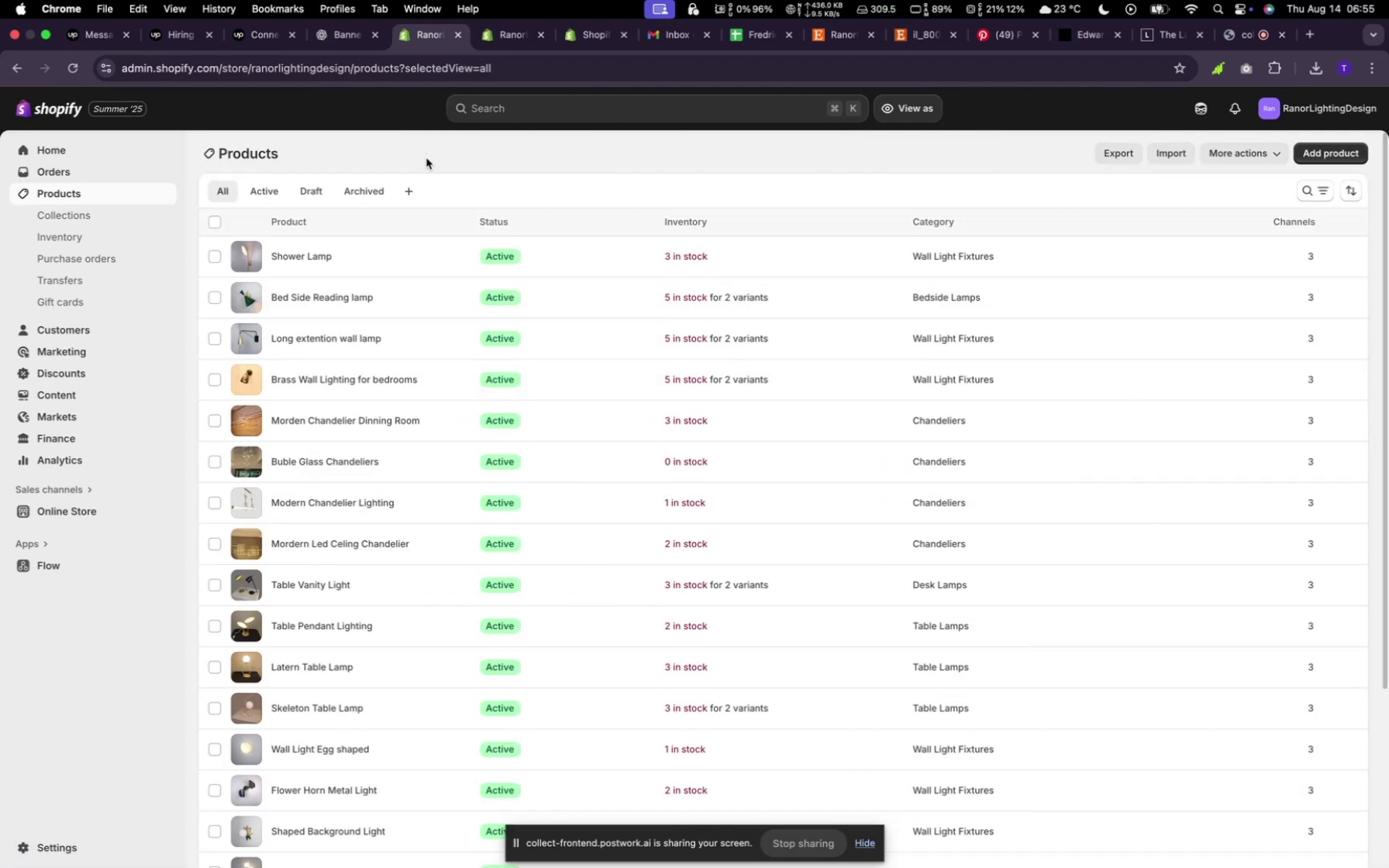 
scroll: coordinate [420, 613], scroll_direction: down, amount: 16.0
 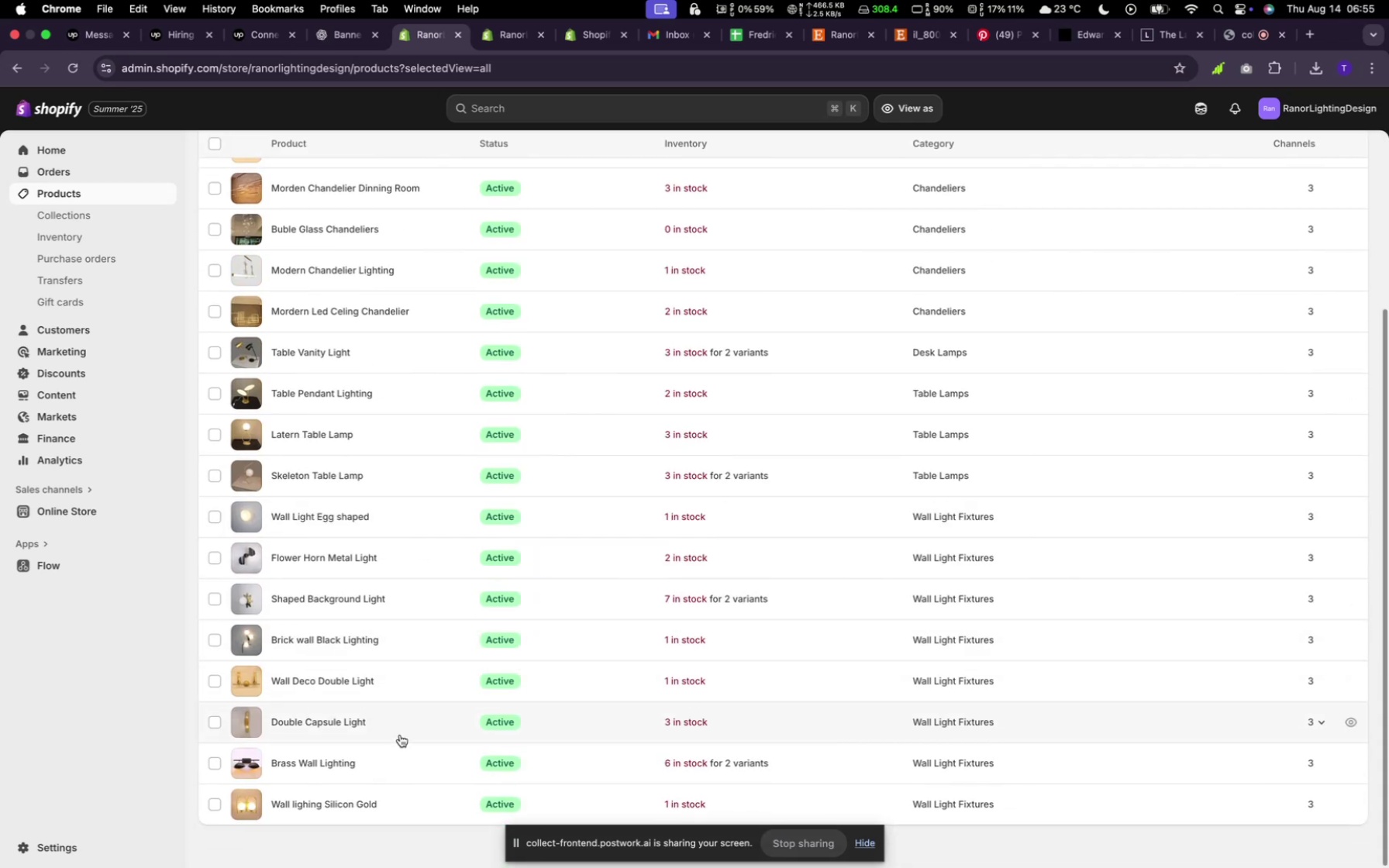 
scroll: coordinate [440, 705], scroll_direction: up, amount: 34.0
 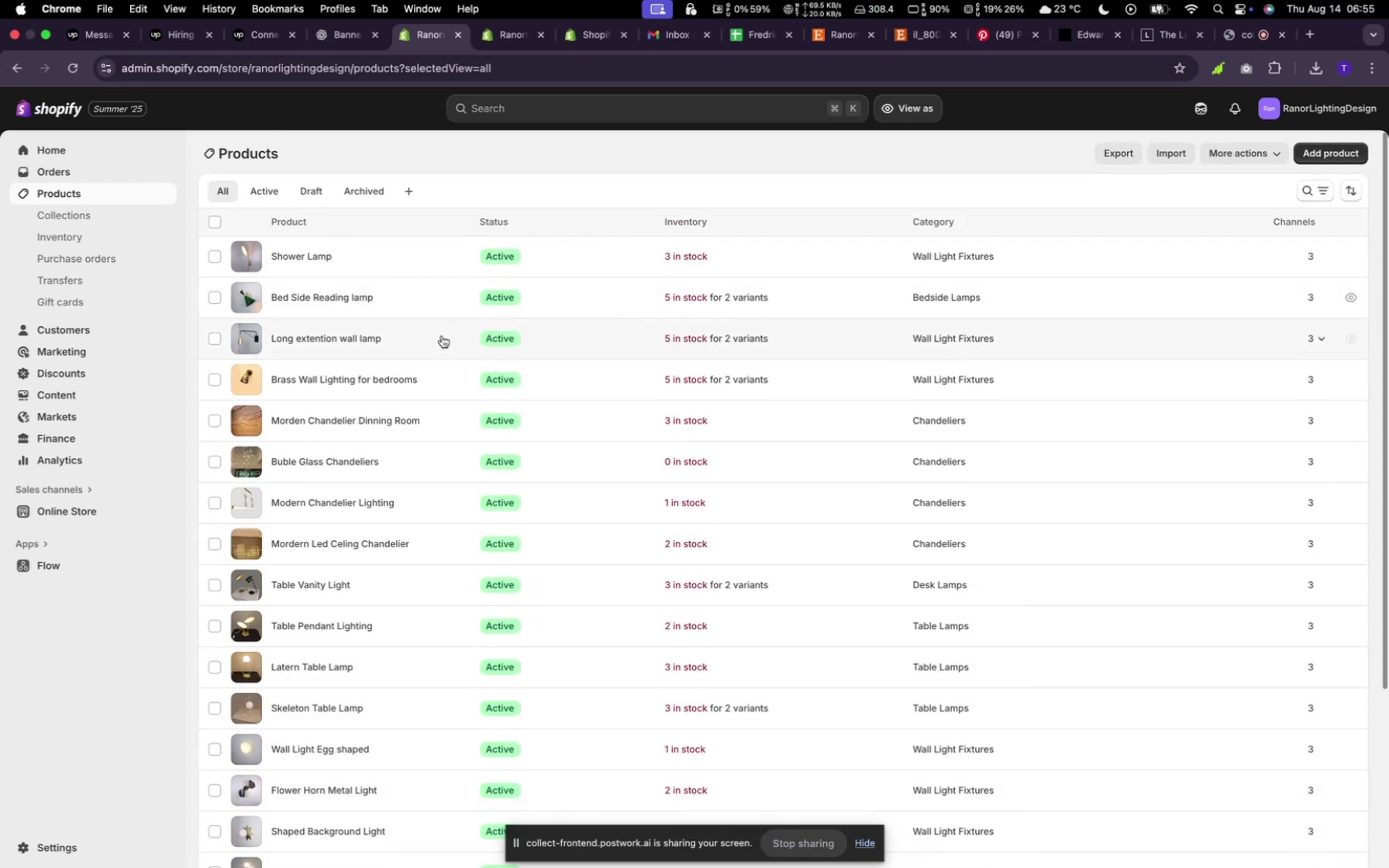 
left_click([440, 343])
 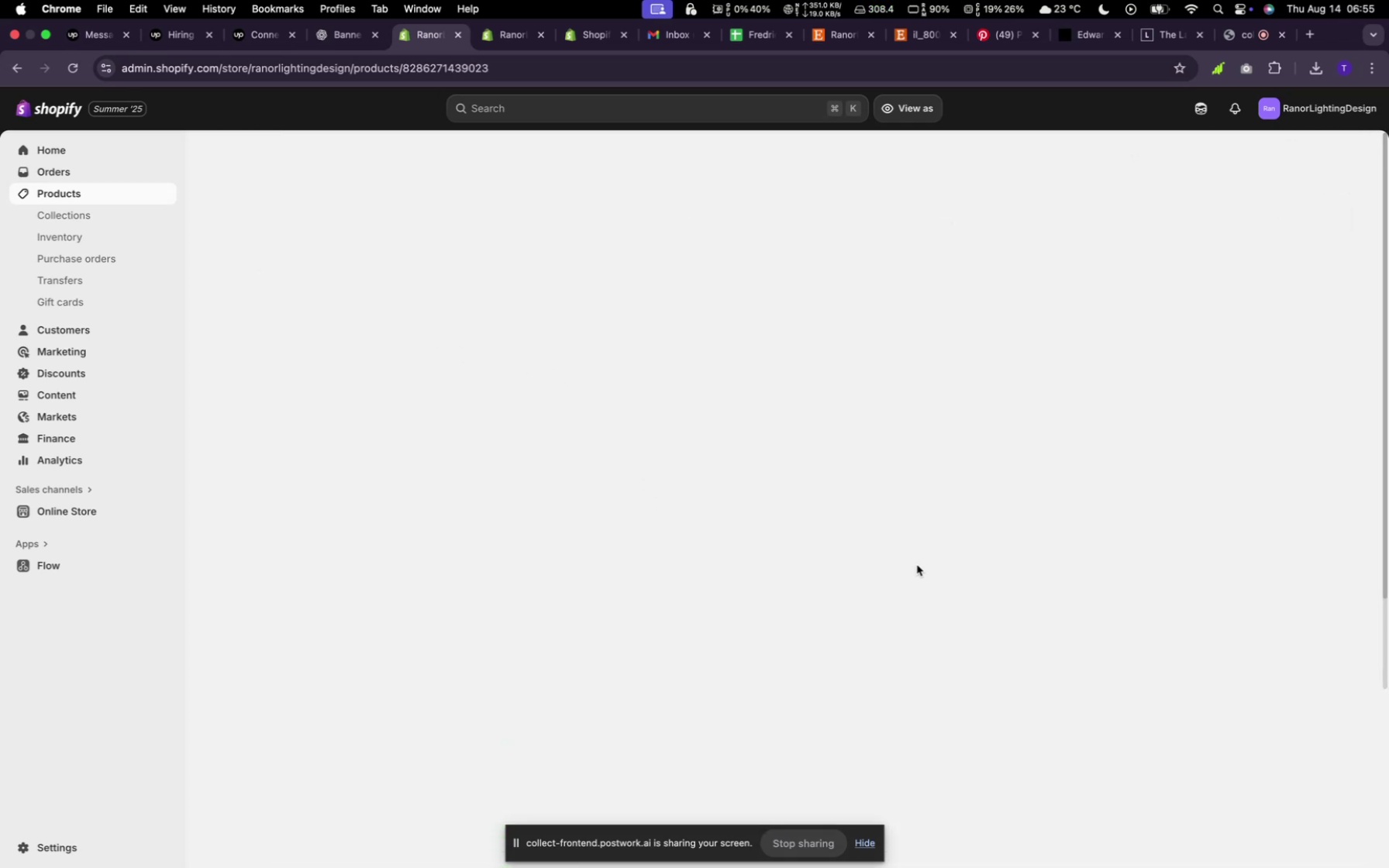 
scroll: coordinate [801, 458], scroll_direction: down, amount: 41.0
 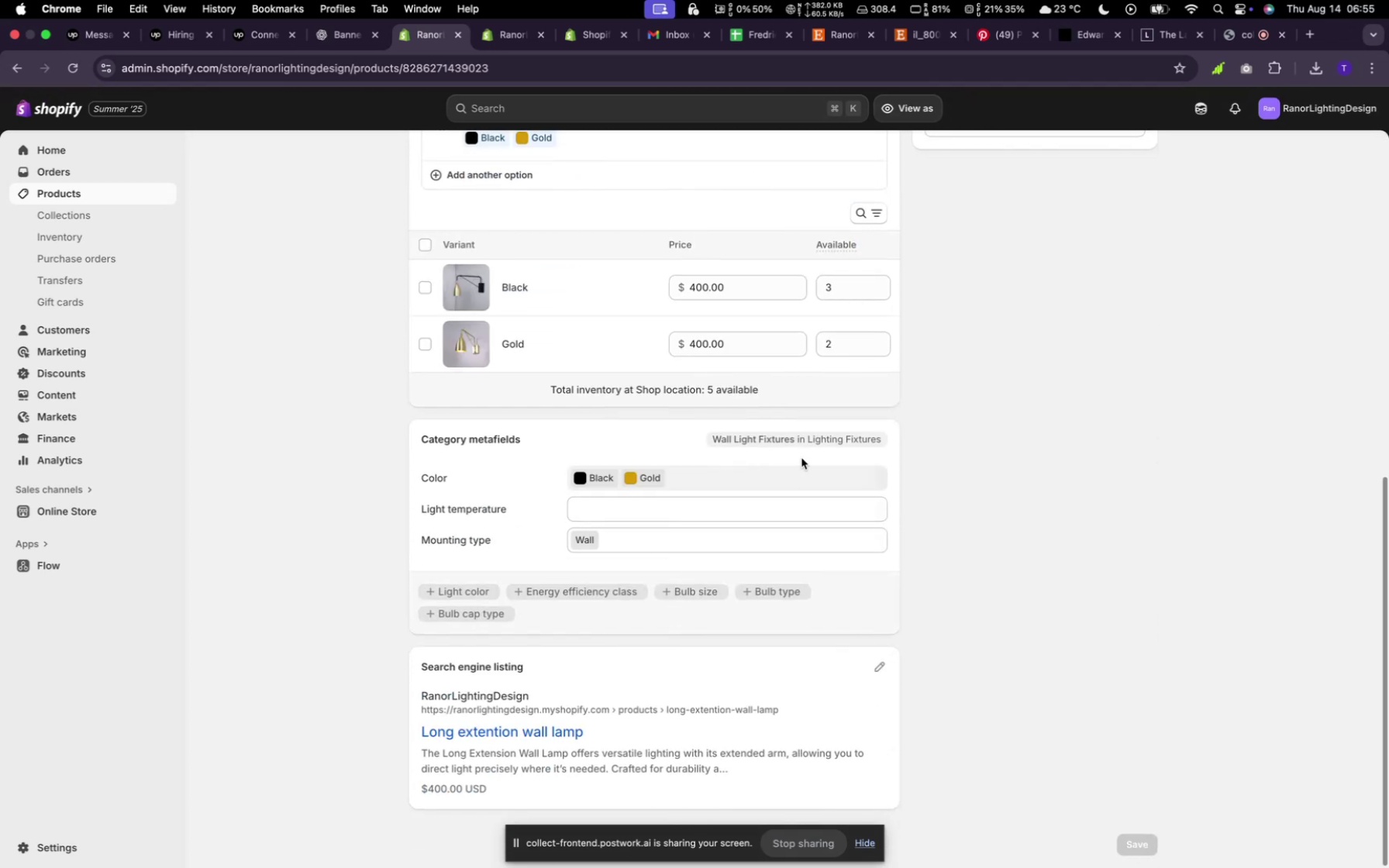 
scroll: coordinate [804, 453], scroll_direction: up, amount: 41.0
 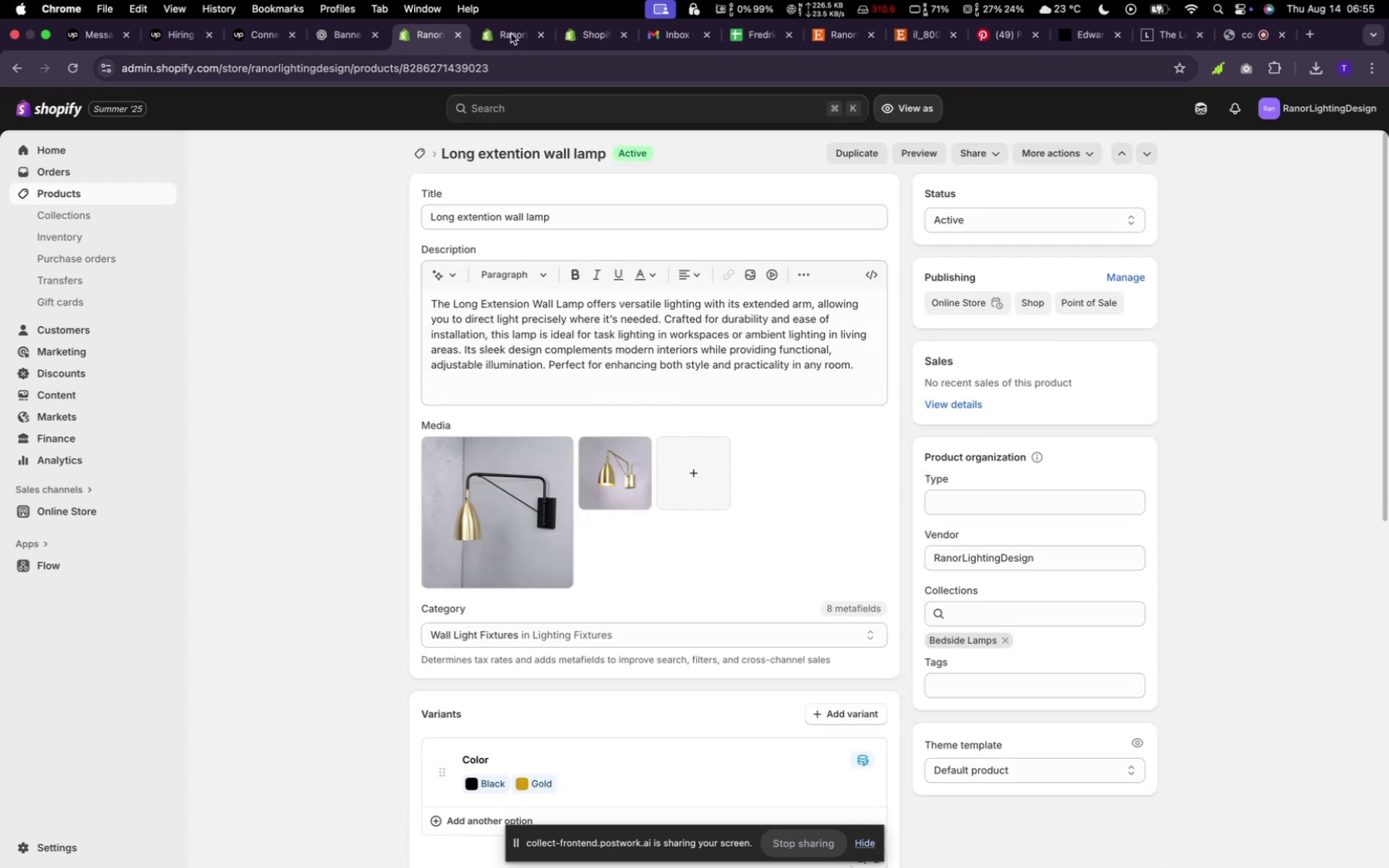 
left_click([510, 28])
 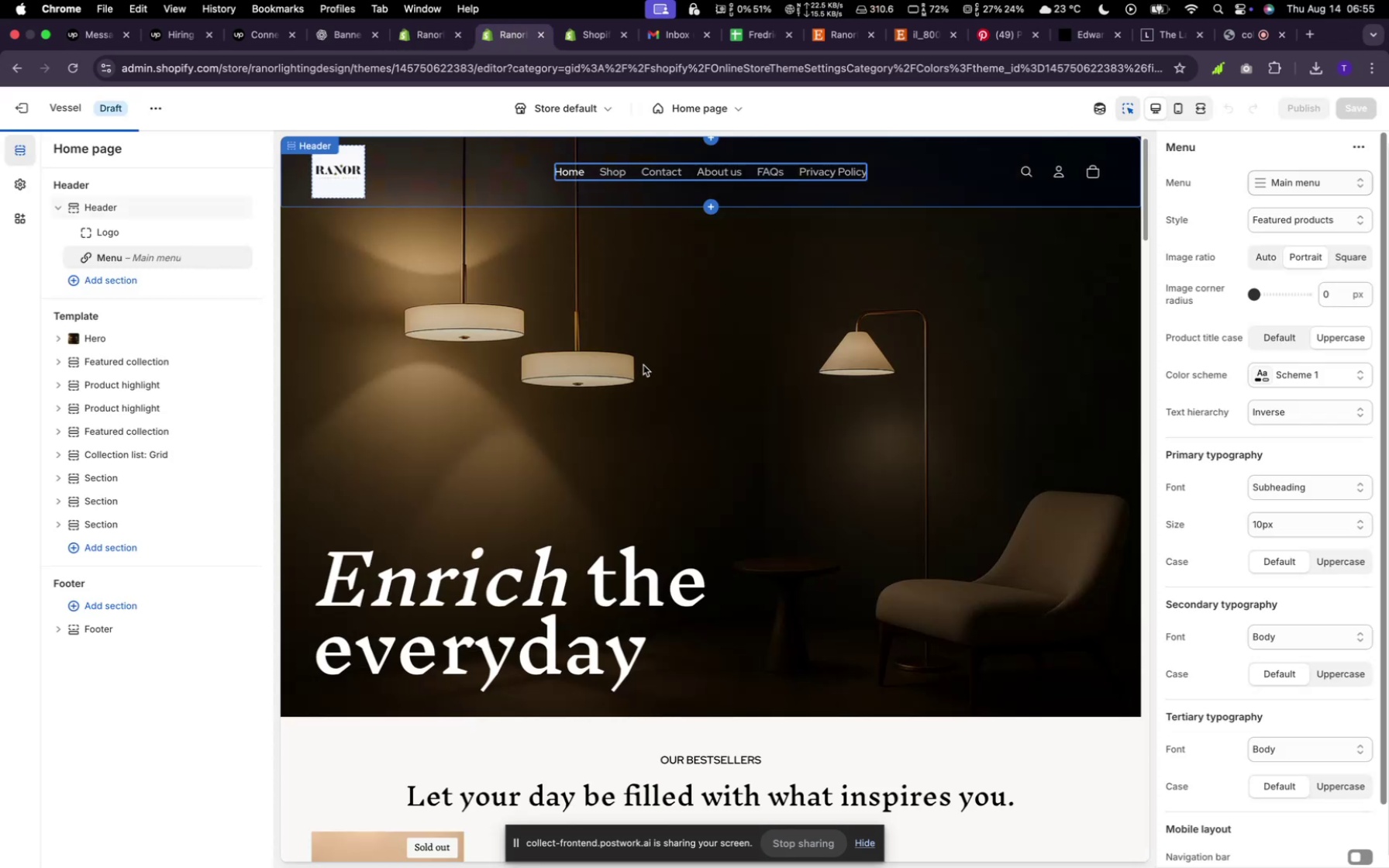 
scroll: coordinate [645, 378], scroll_direction: down, amount: 16.0
 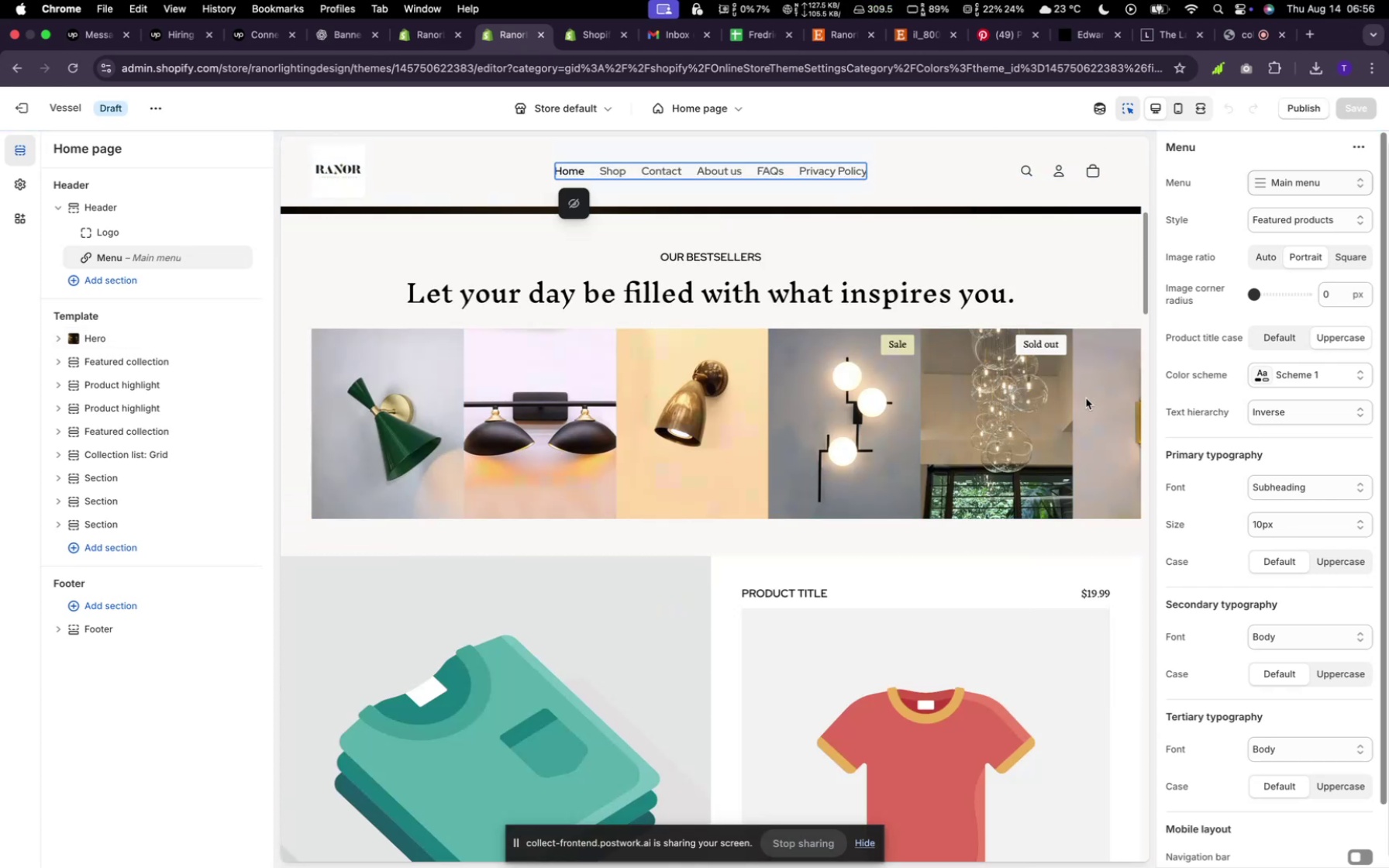 
wait(5.7)
 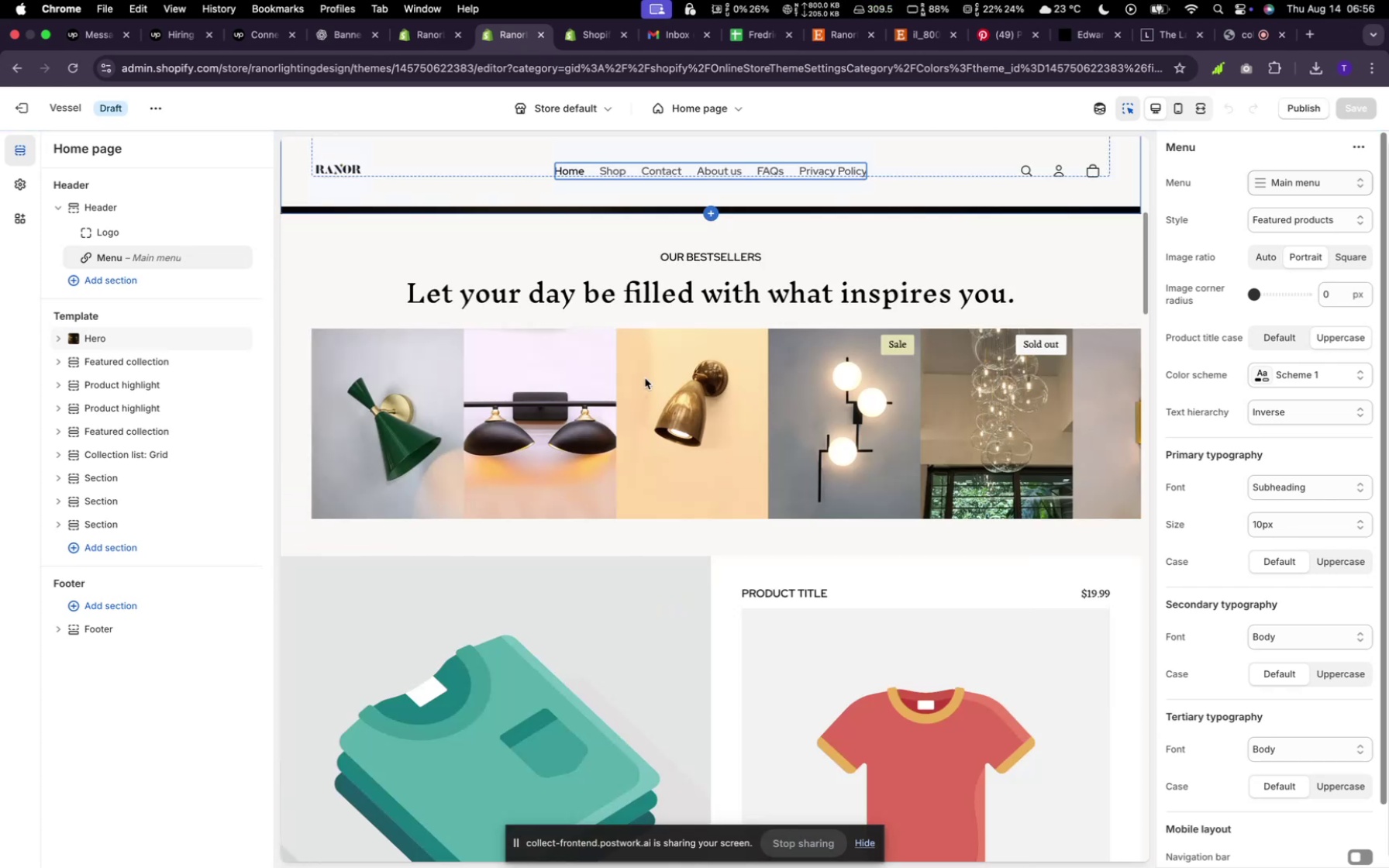 
left_click([1017, 398])
 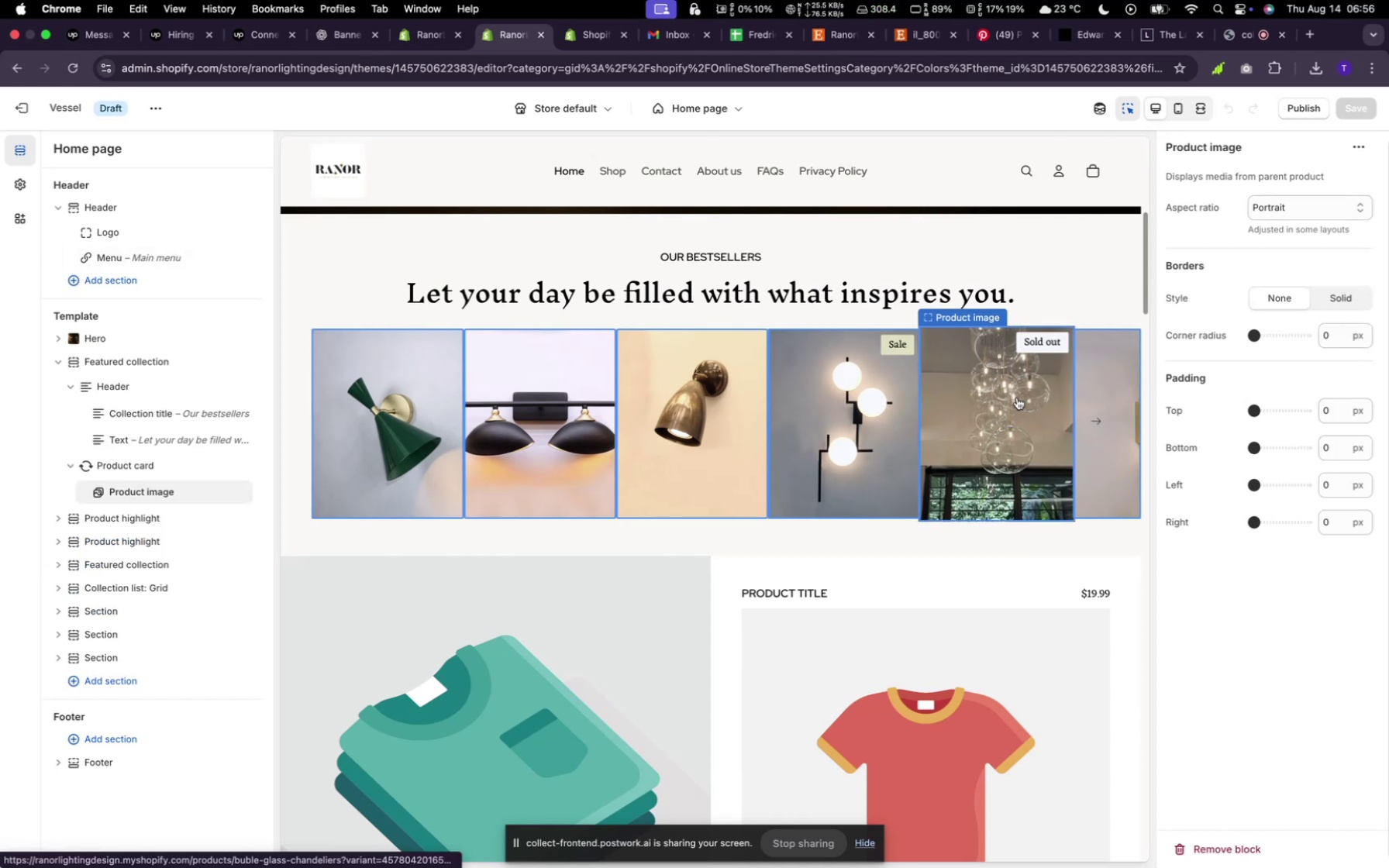 
left_click([1017, 398])
 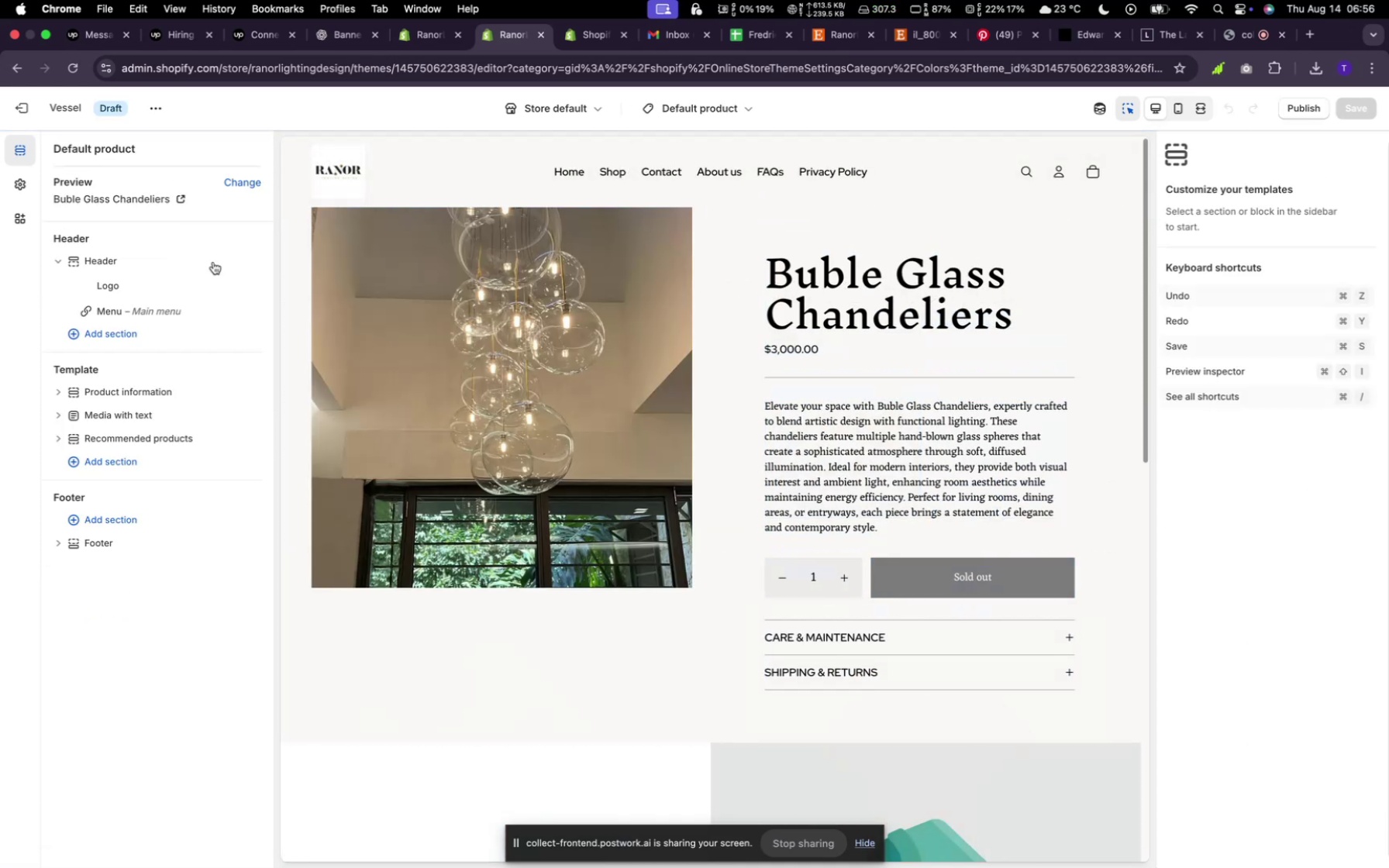 
wait(5.99)
 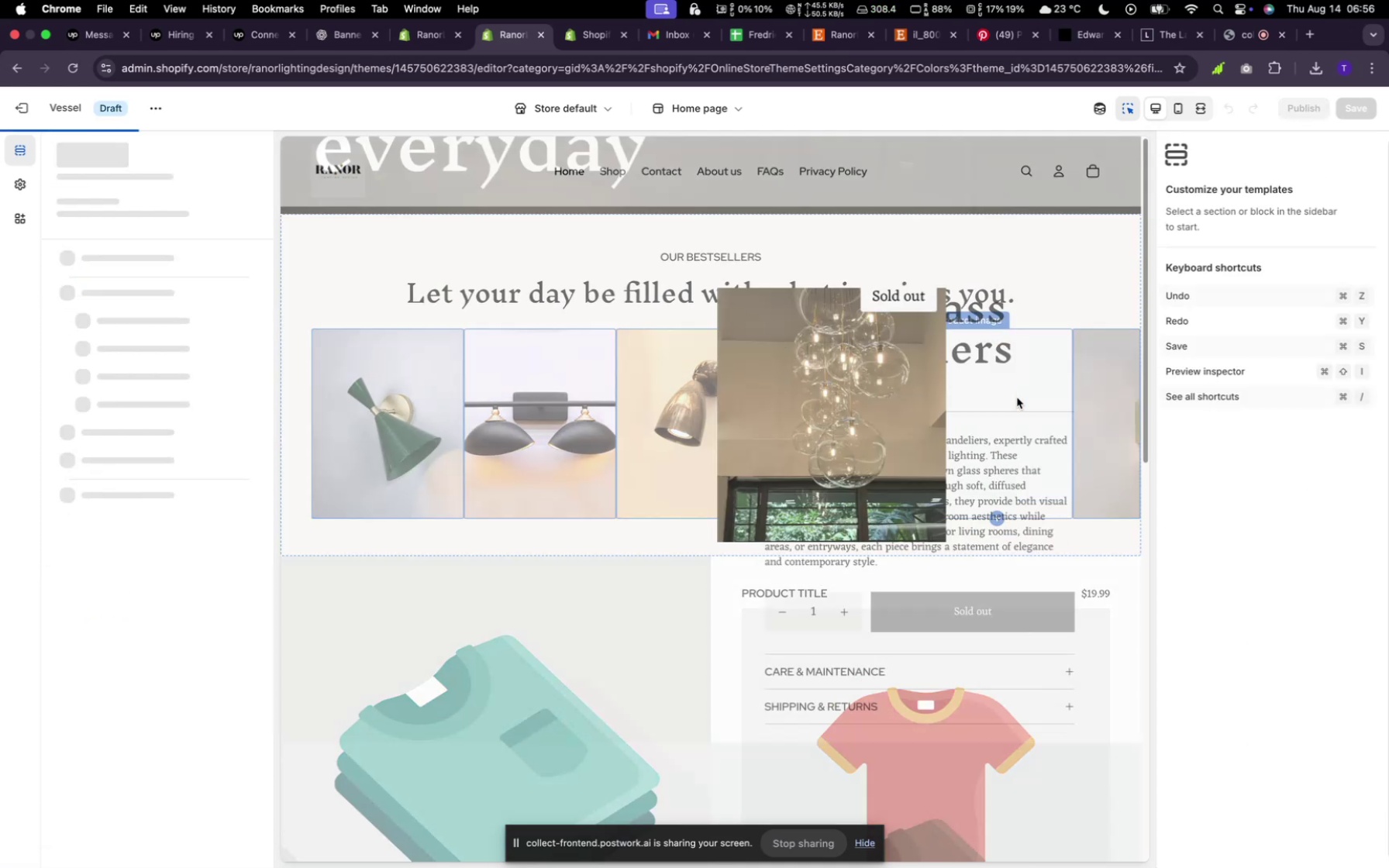 
left_click([433, 40])
 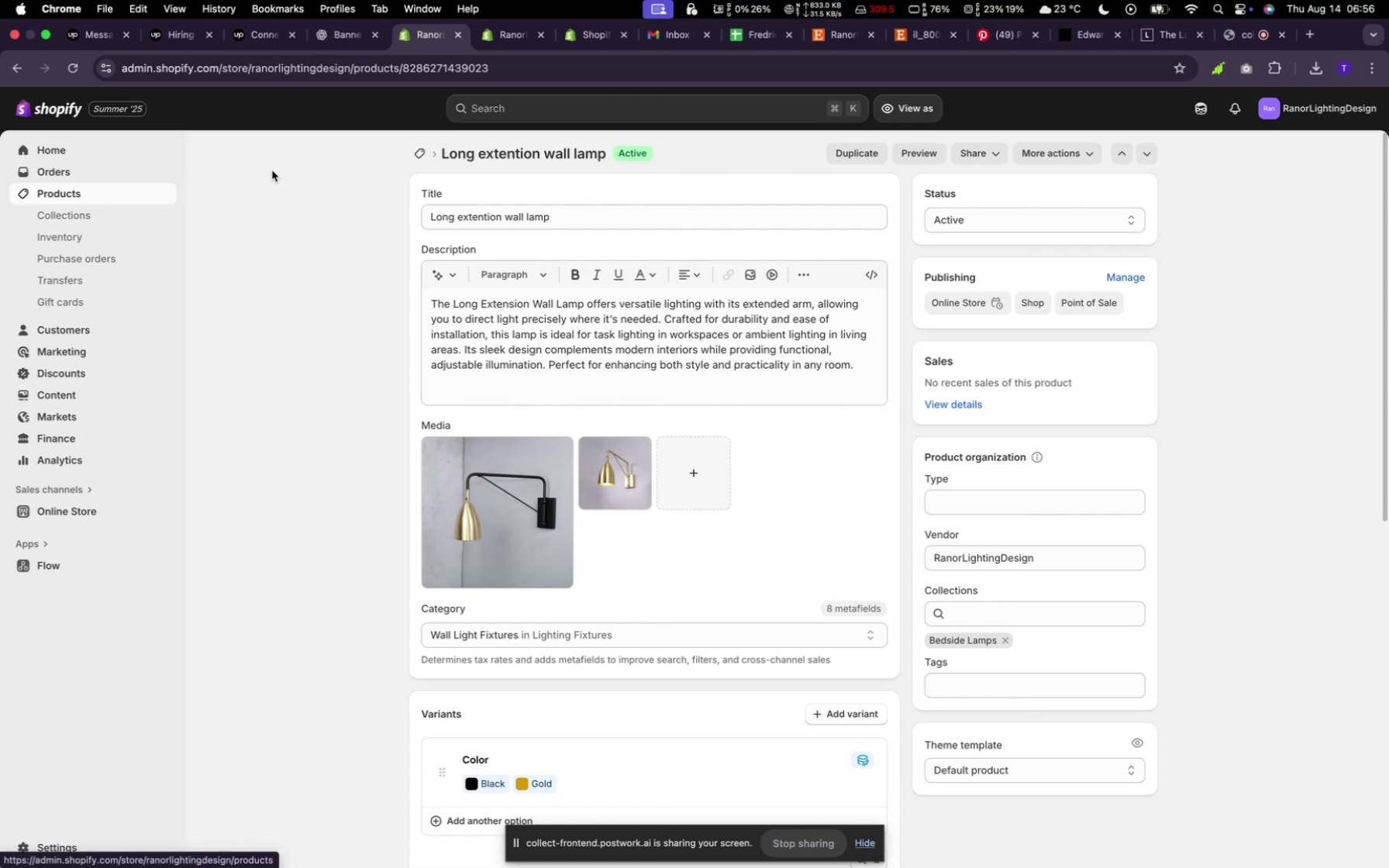 
left_click([422, 150])
 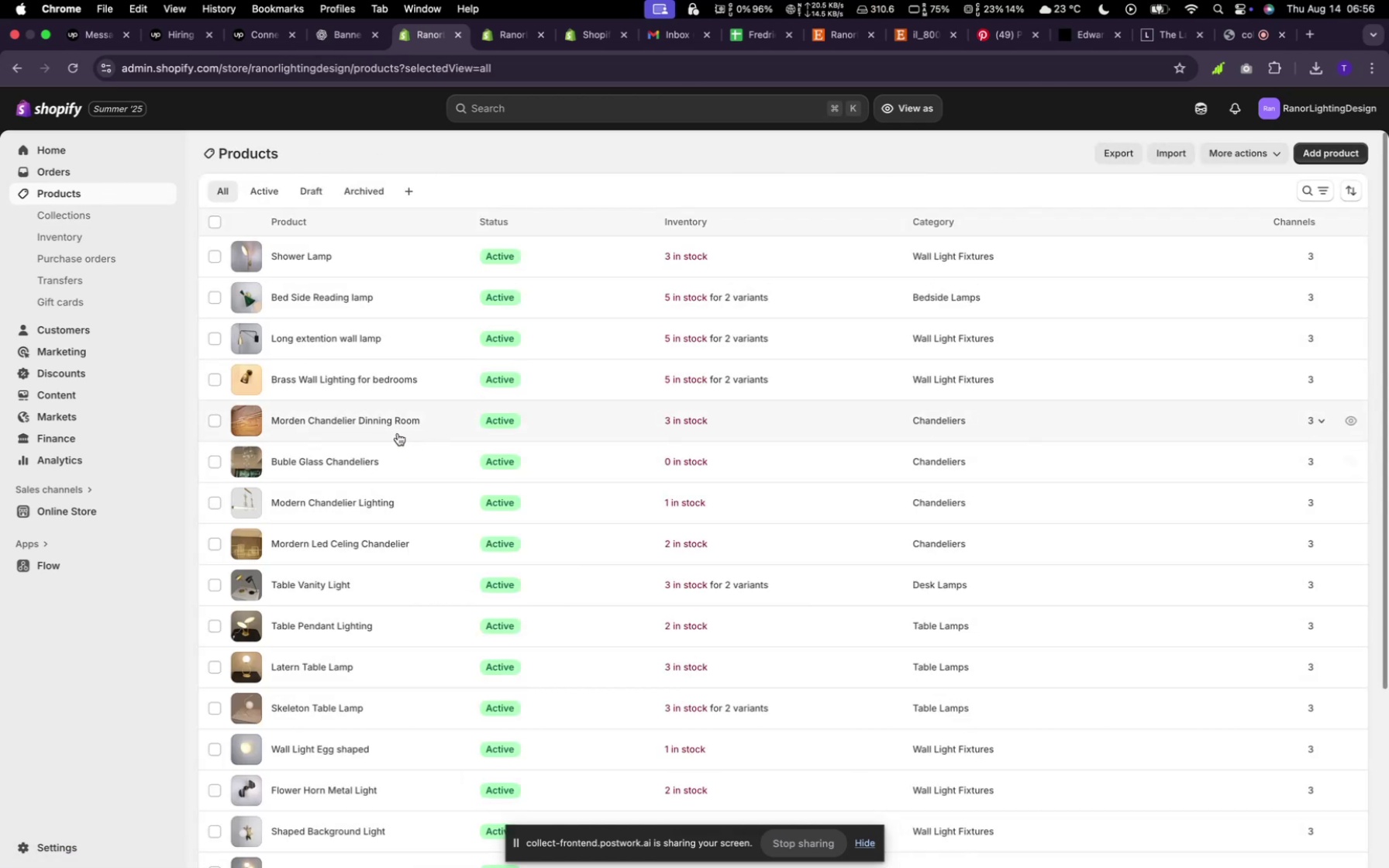 
scroll: coordinate [280, 574], scroll_direction: down, amount: 19.0
 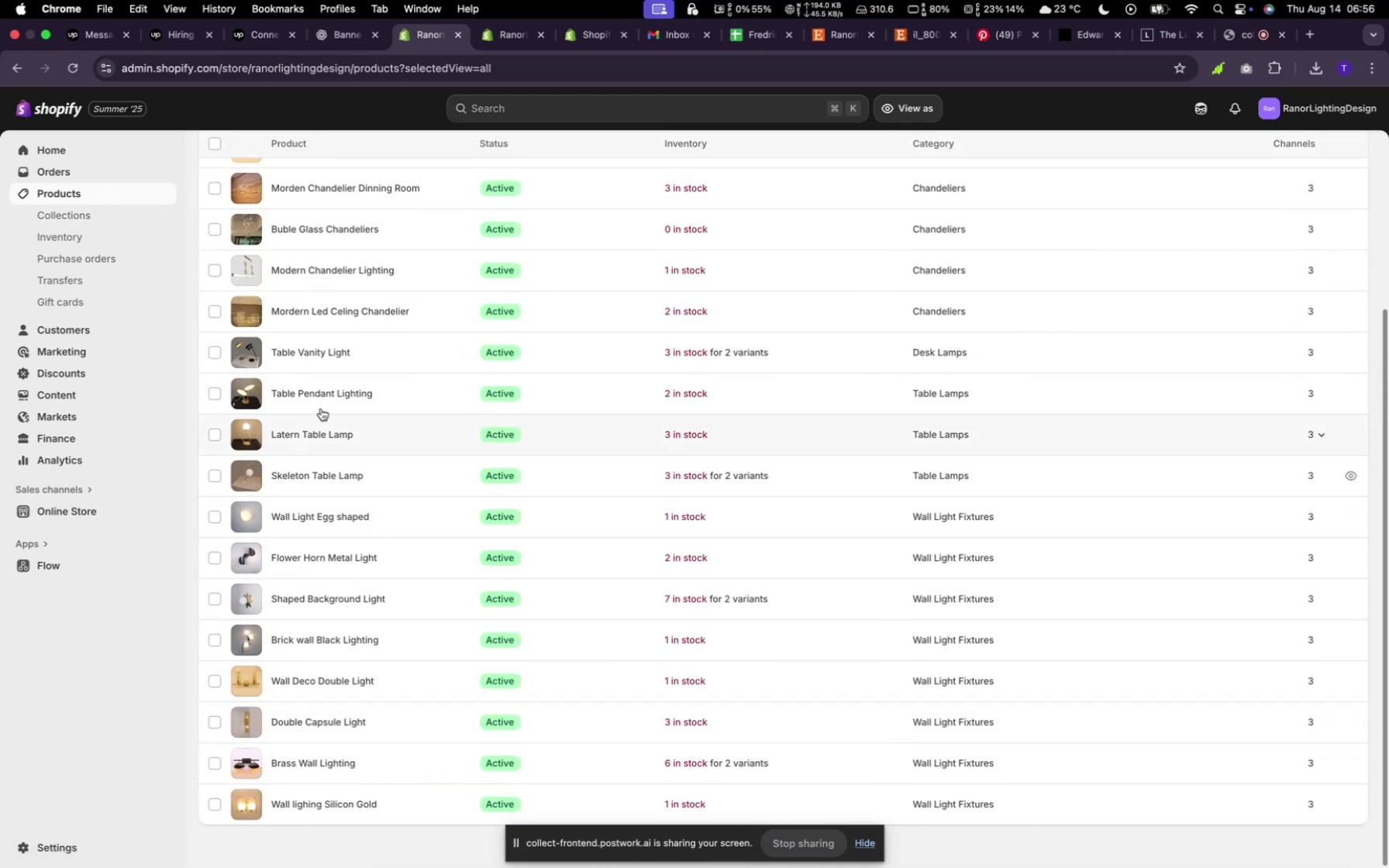 
scroll: coordinate [265, 350], scroll_direction: up, amount: 17.0
 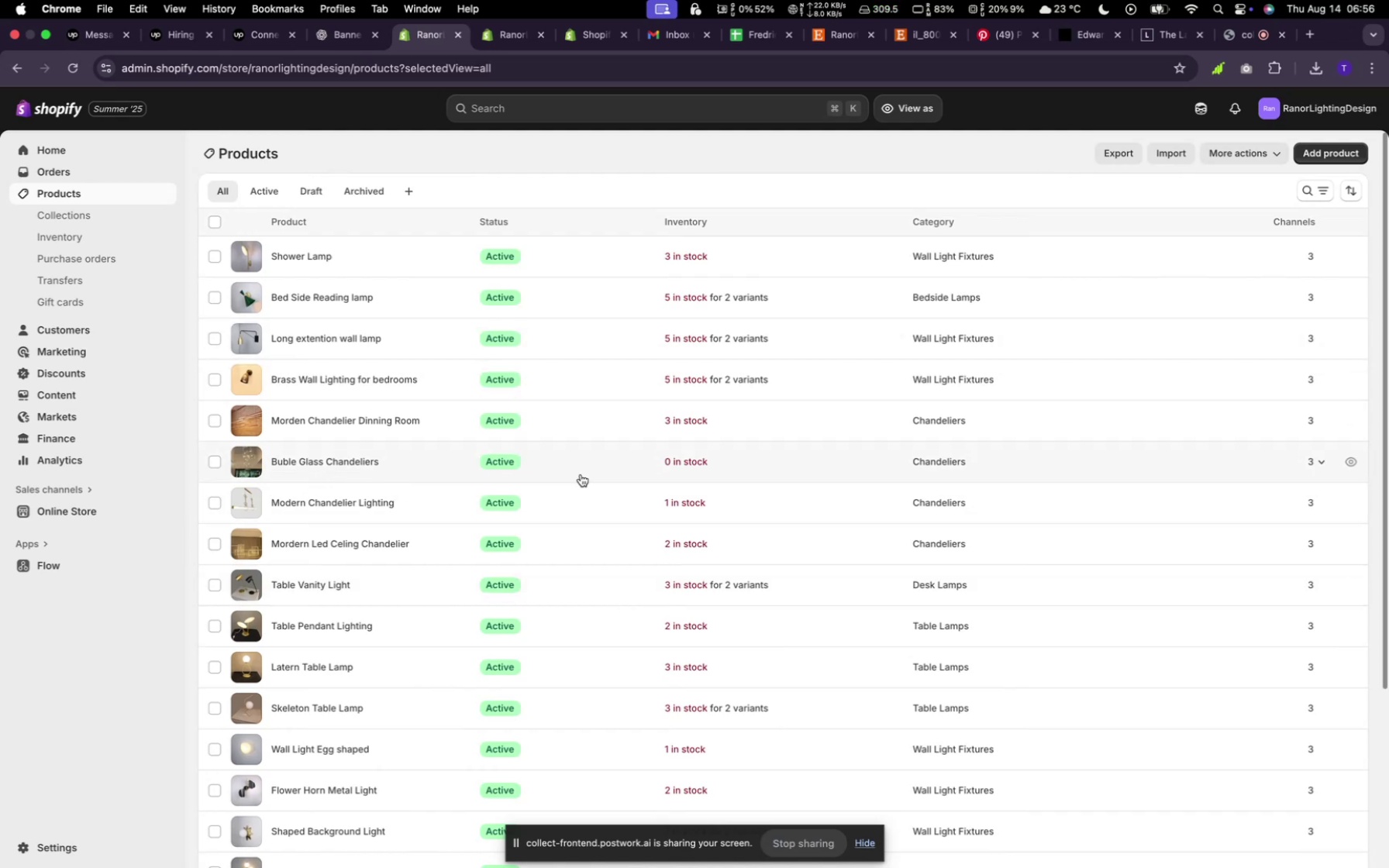 
left_click([581, 473])
 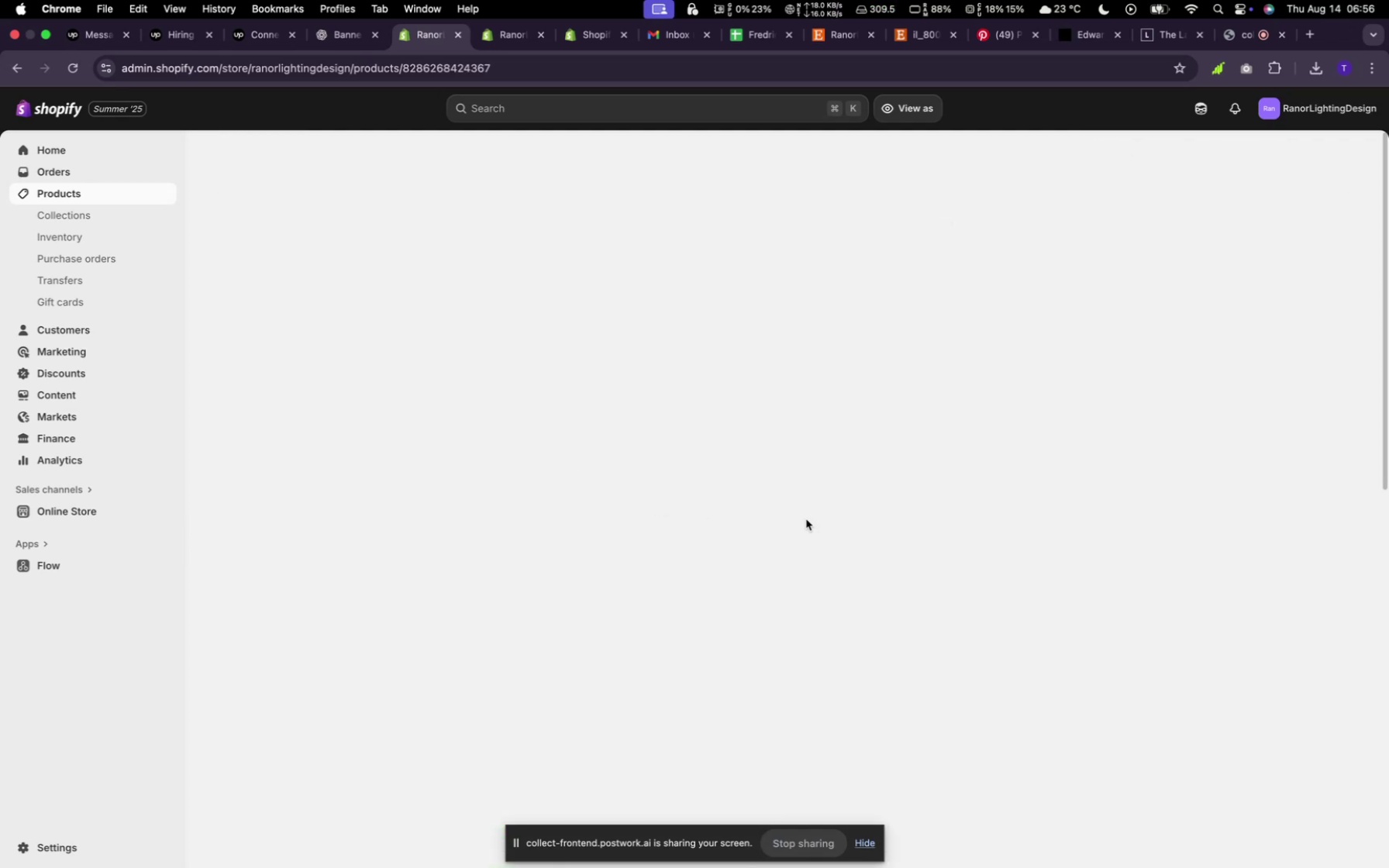 
scroll: coordinate [814, 519], scroll_direction: down, amount: 22.0
 